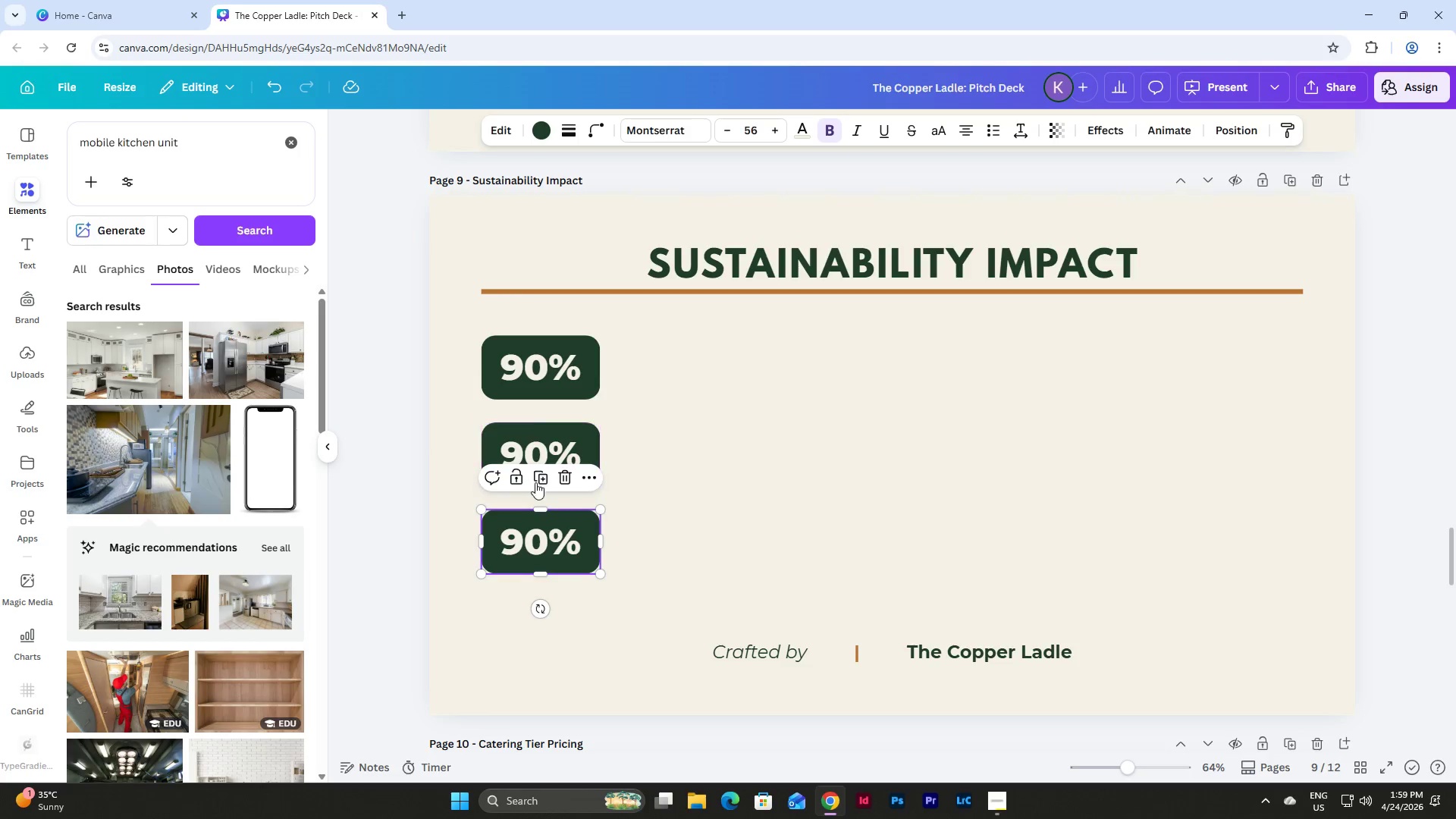 
left_click([536, 488])
 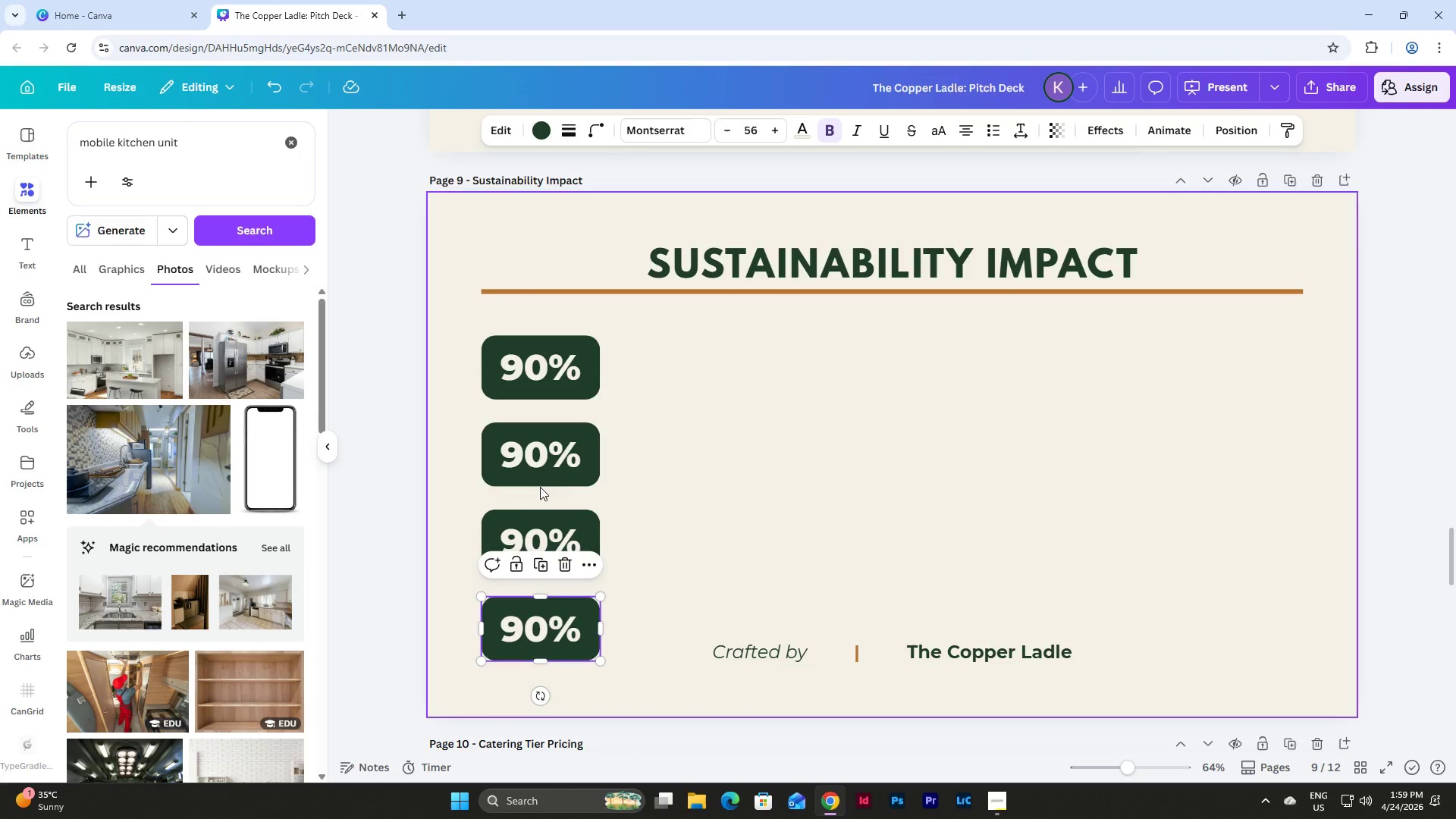 
left_click([755, 472])
 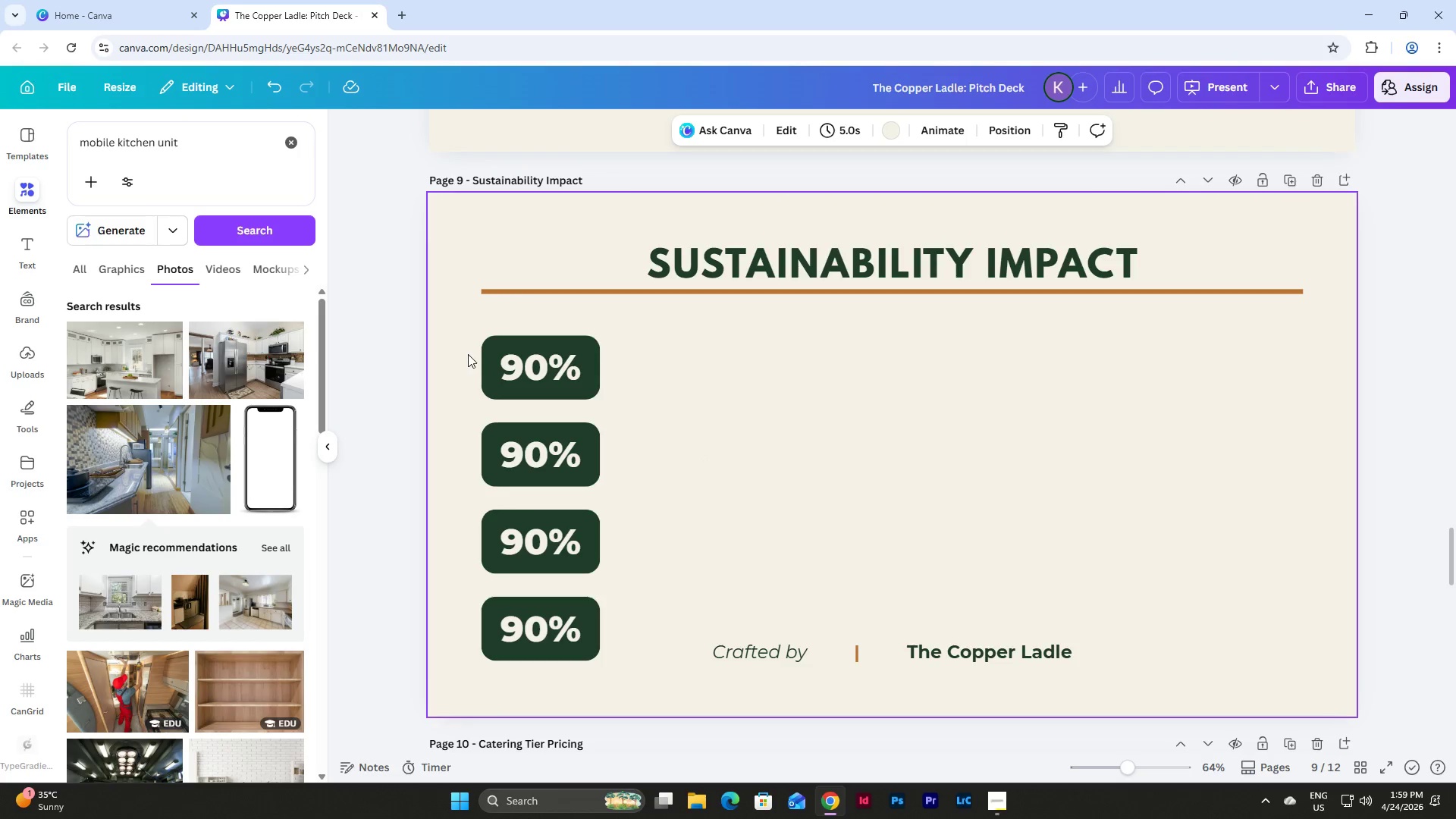 
left_click_drag(start_coordinate=[468, 354], to_coordinate=[622, 657])
 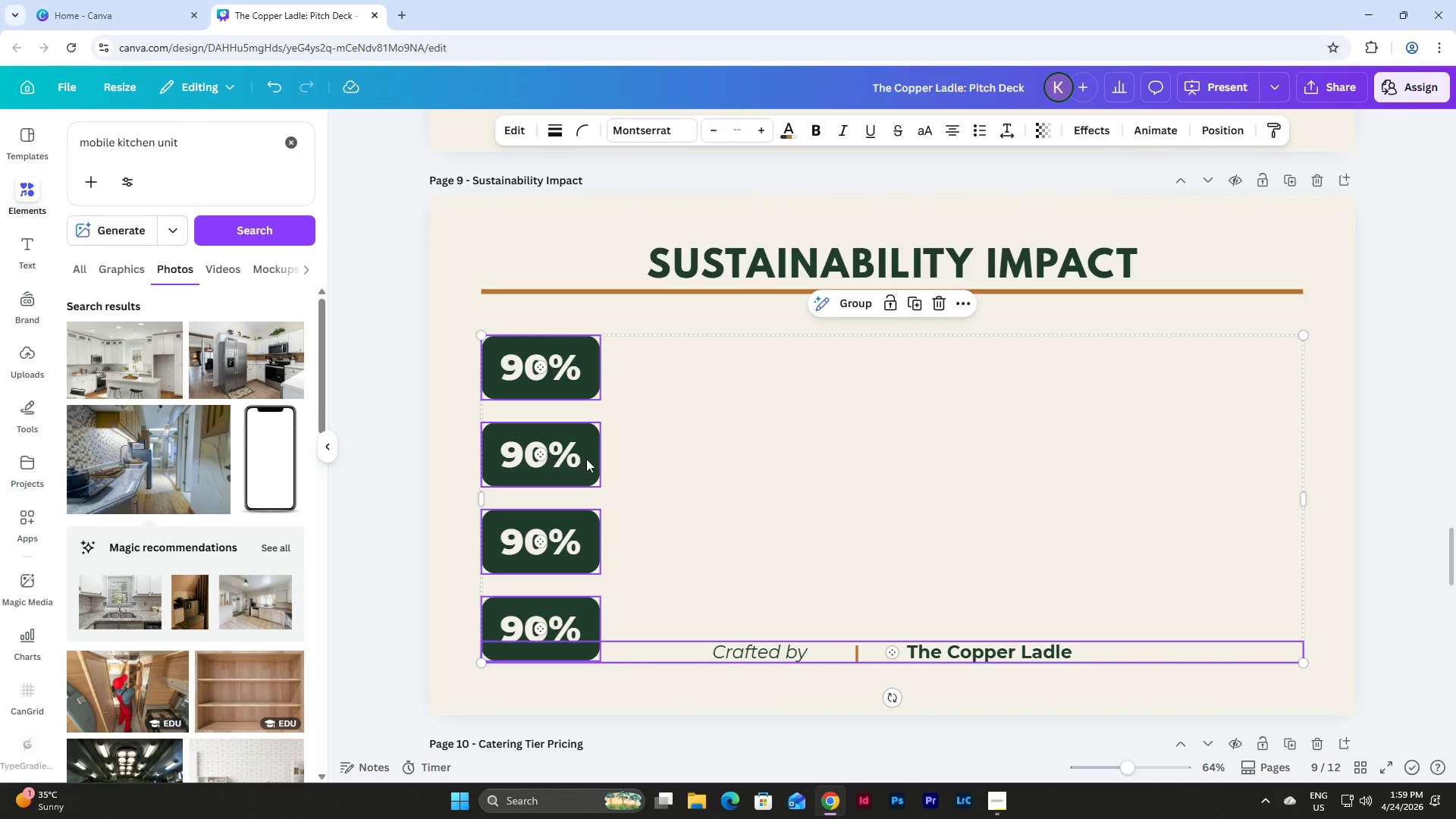 
left_click([718, 486])
 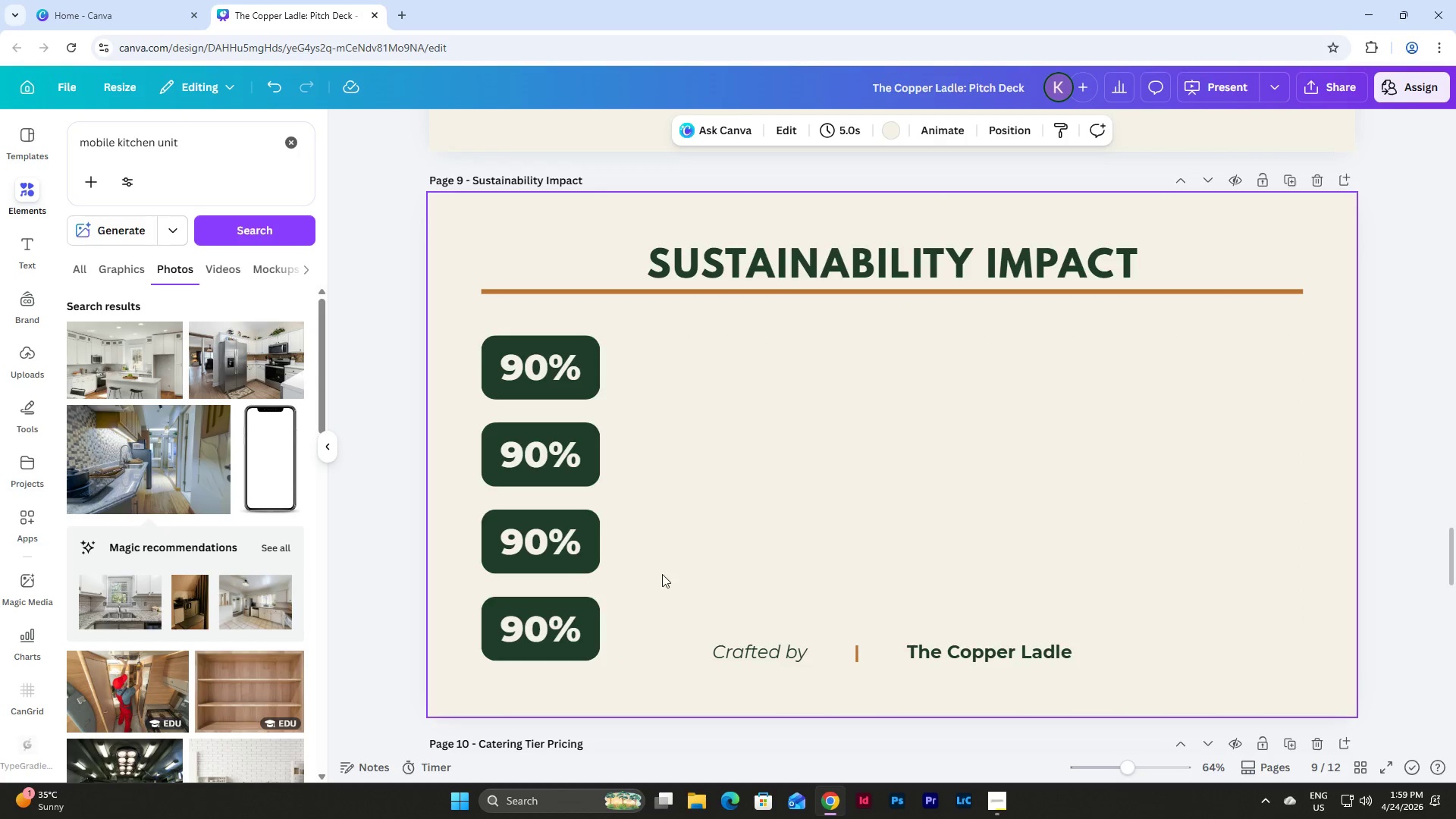 
left_click_drag(start_coordinate=[629, 615], to_coordinate=[493, 456])
 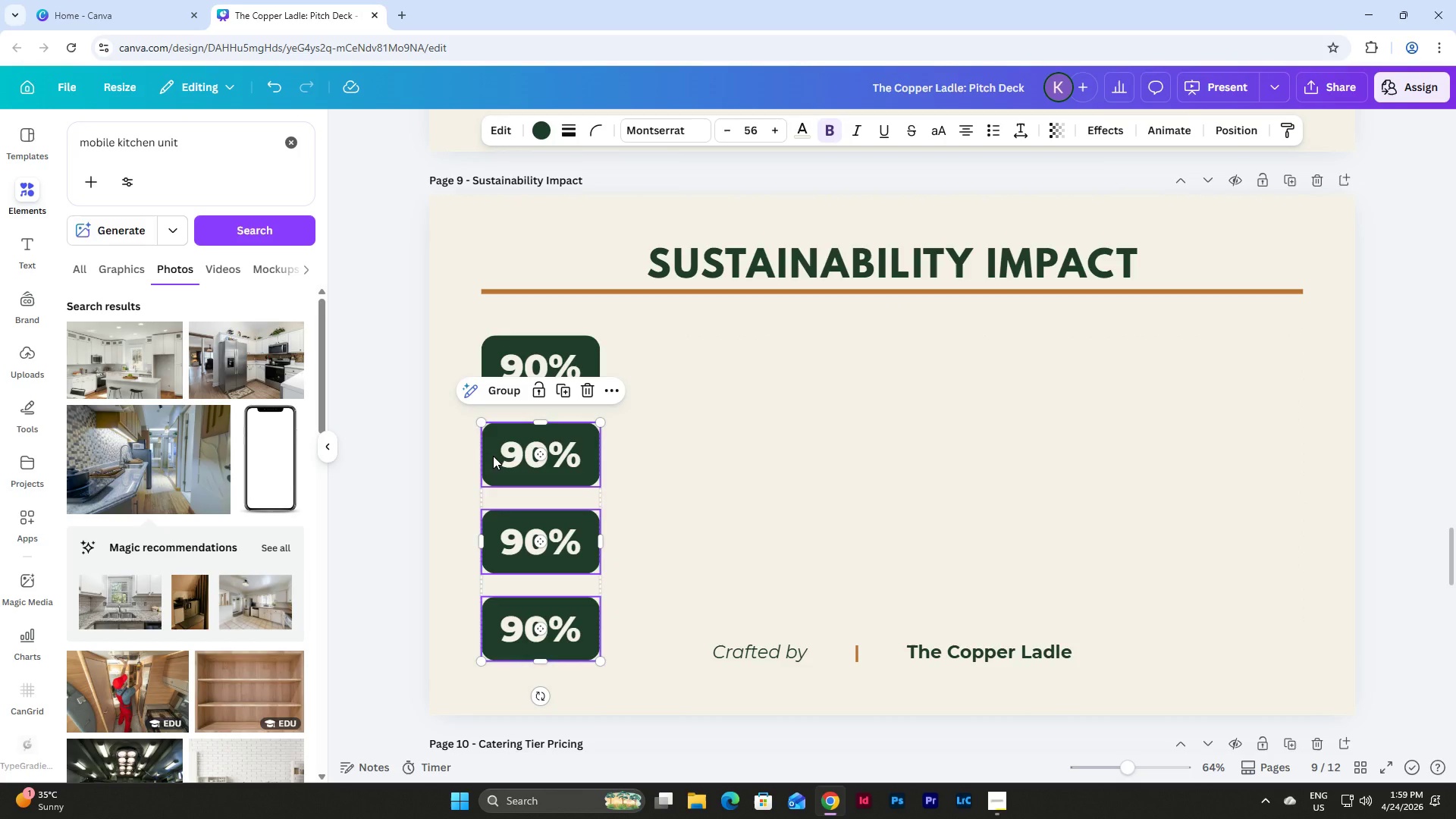 
key(Backspace)
 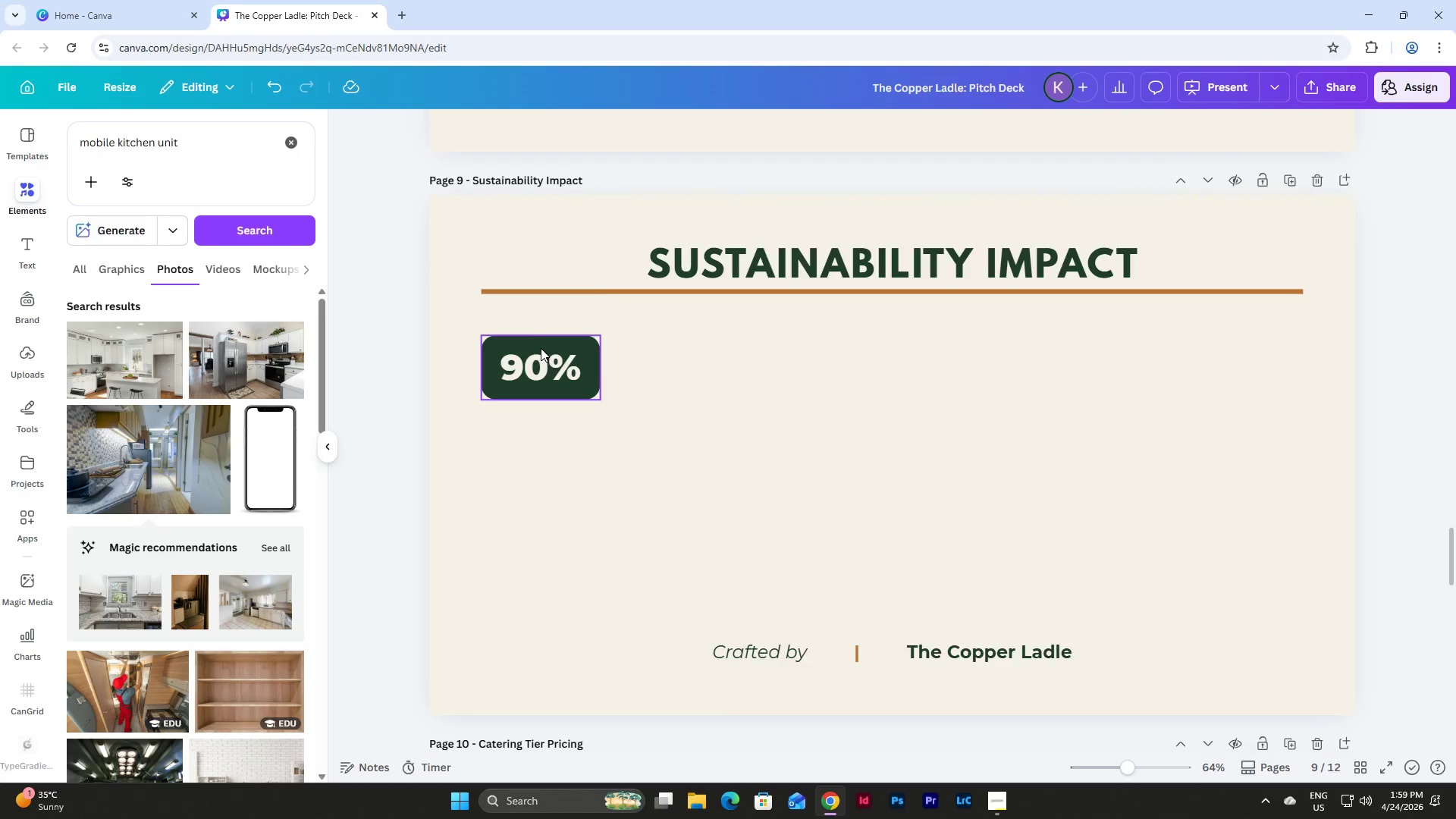 
left_click([541, 348])
 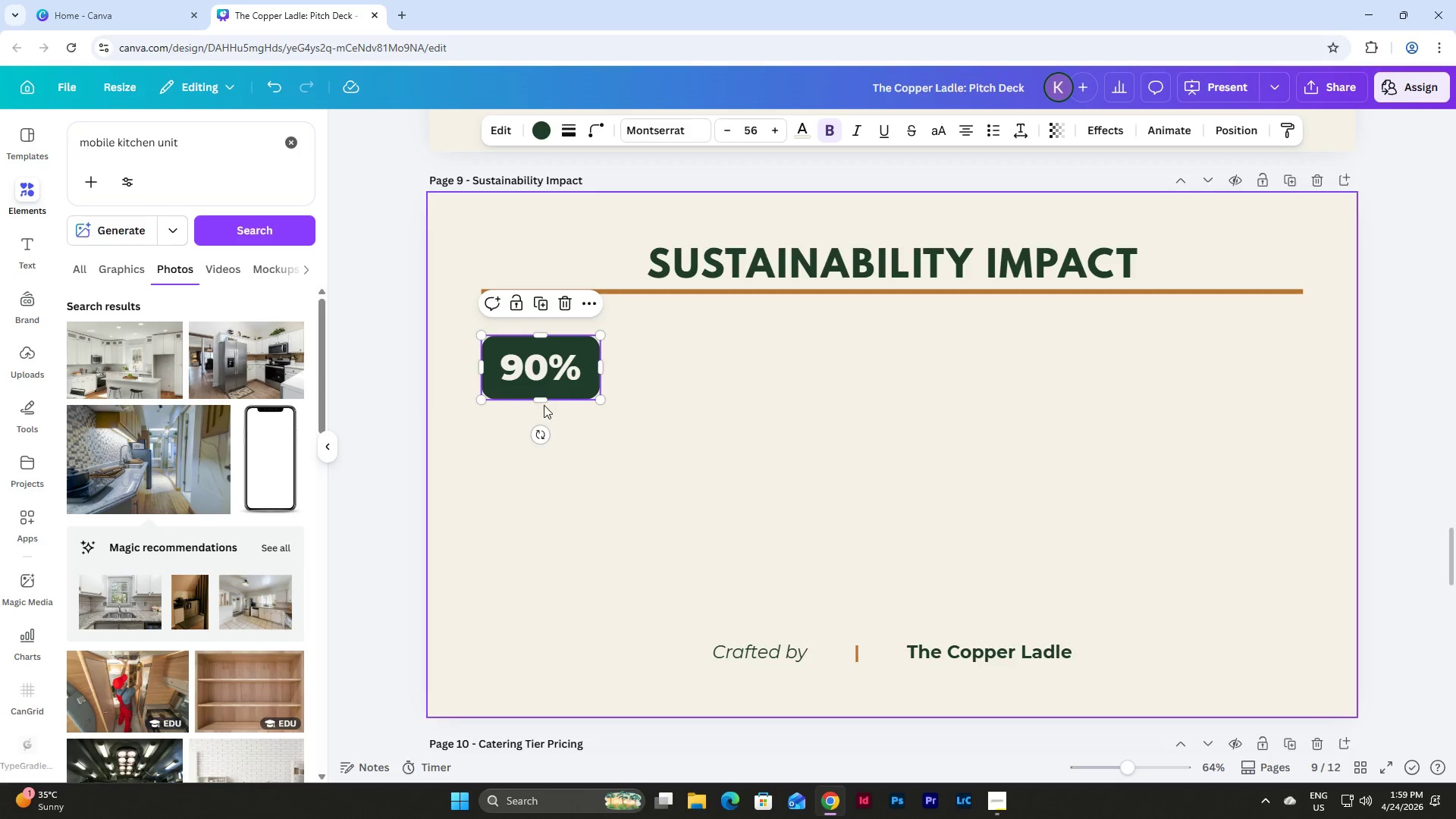 
left_click_drag(start_coordinate=[541, 400], to_coordinate=[541, 394])
 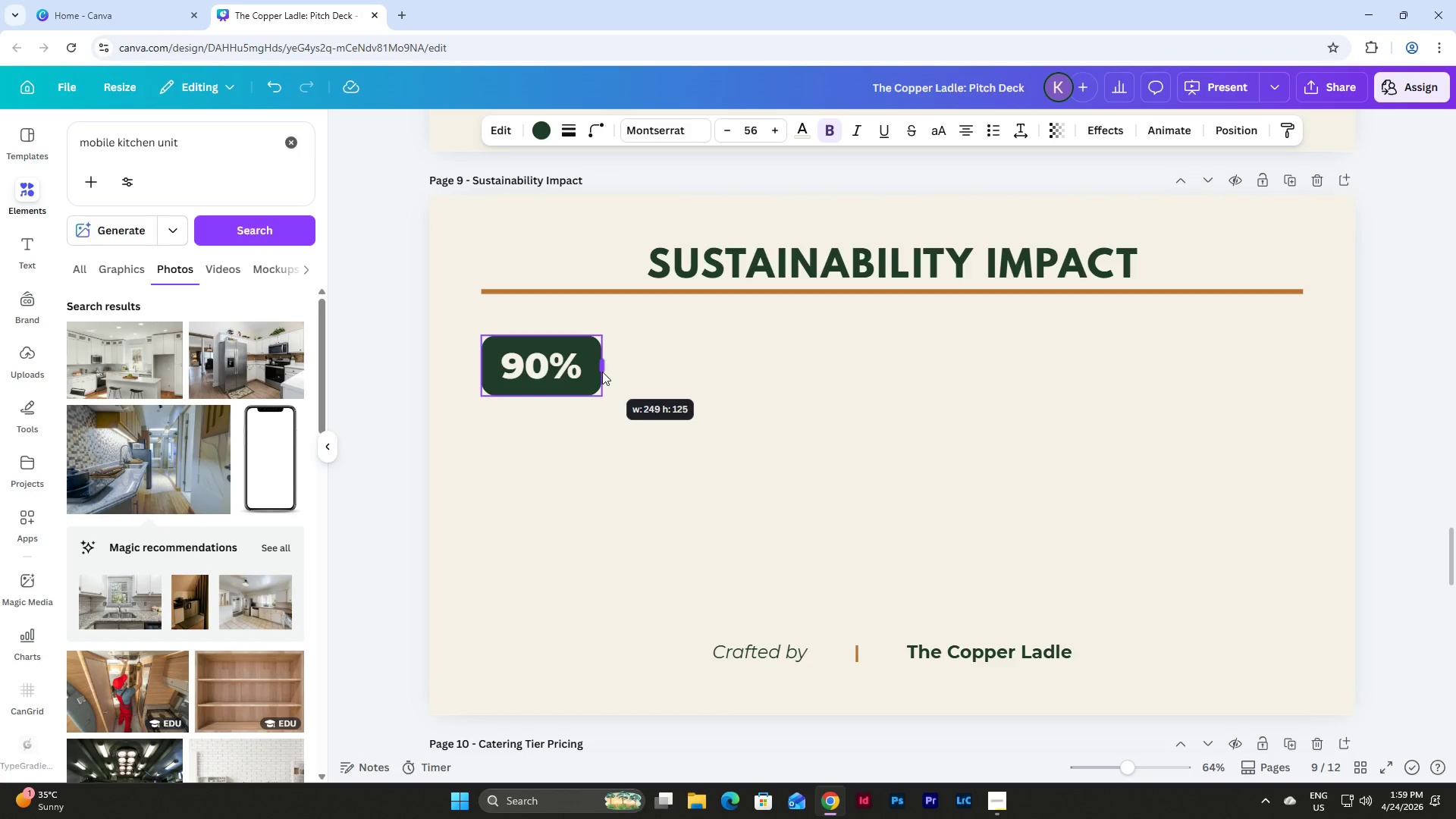 
left_click([664, 400])
 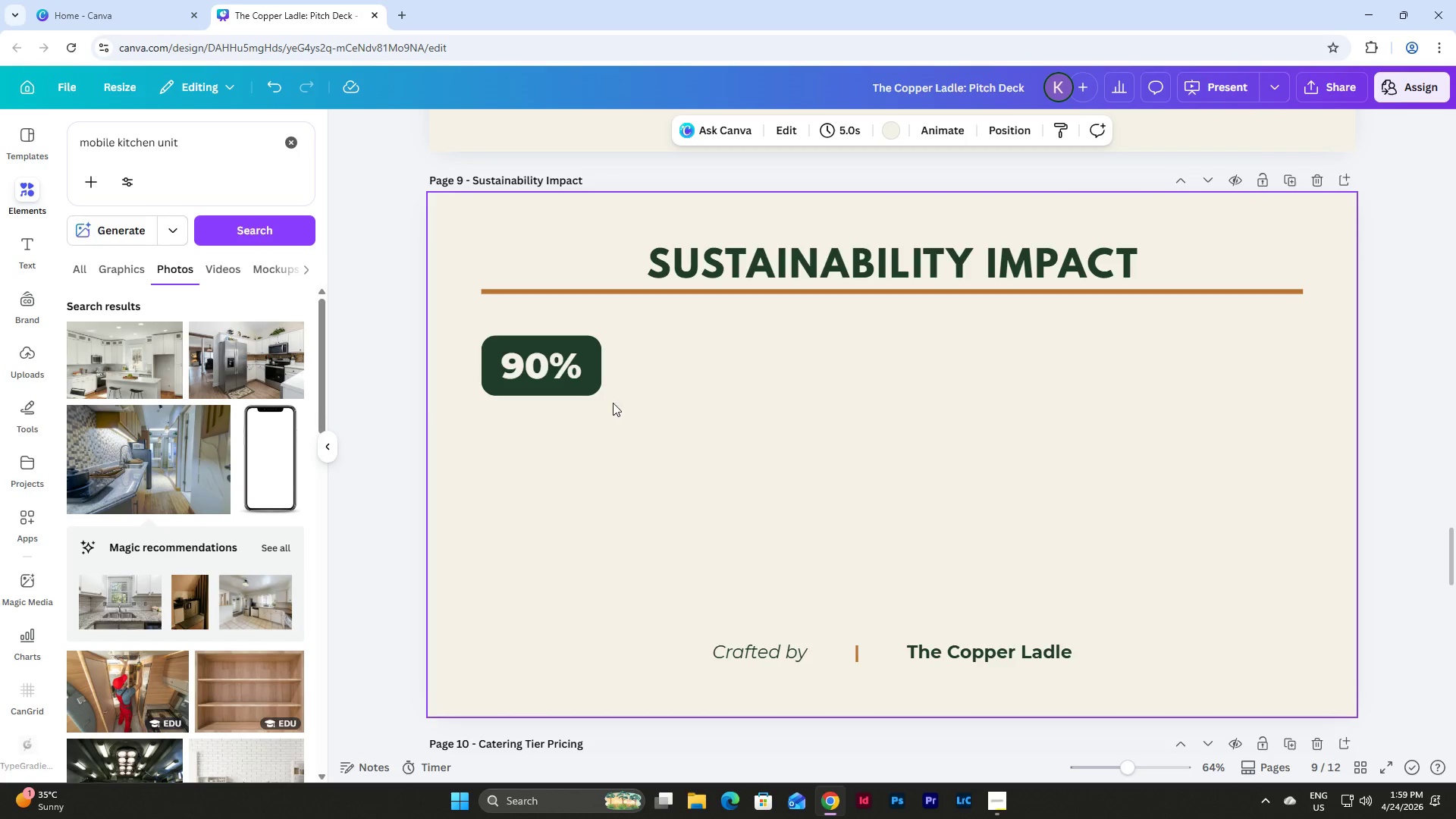 
left_click_drag(start_coordinate=[648, 413], to_coordinate=[518, 350])
 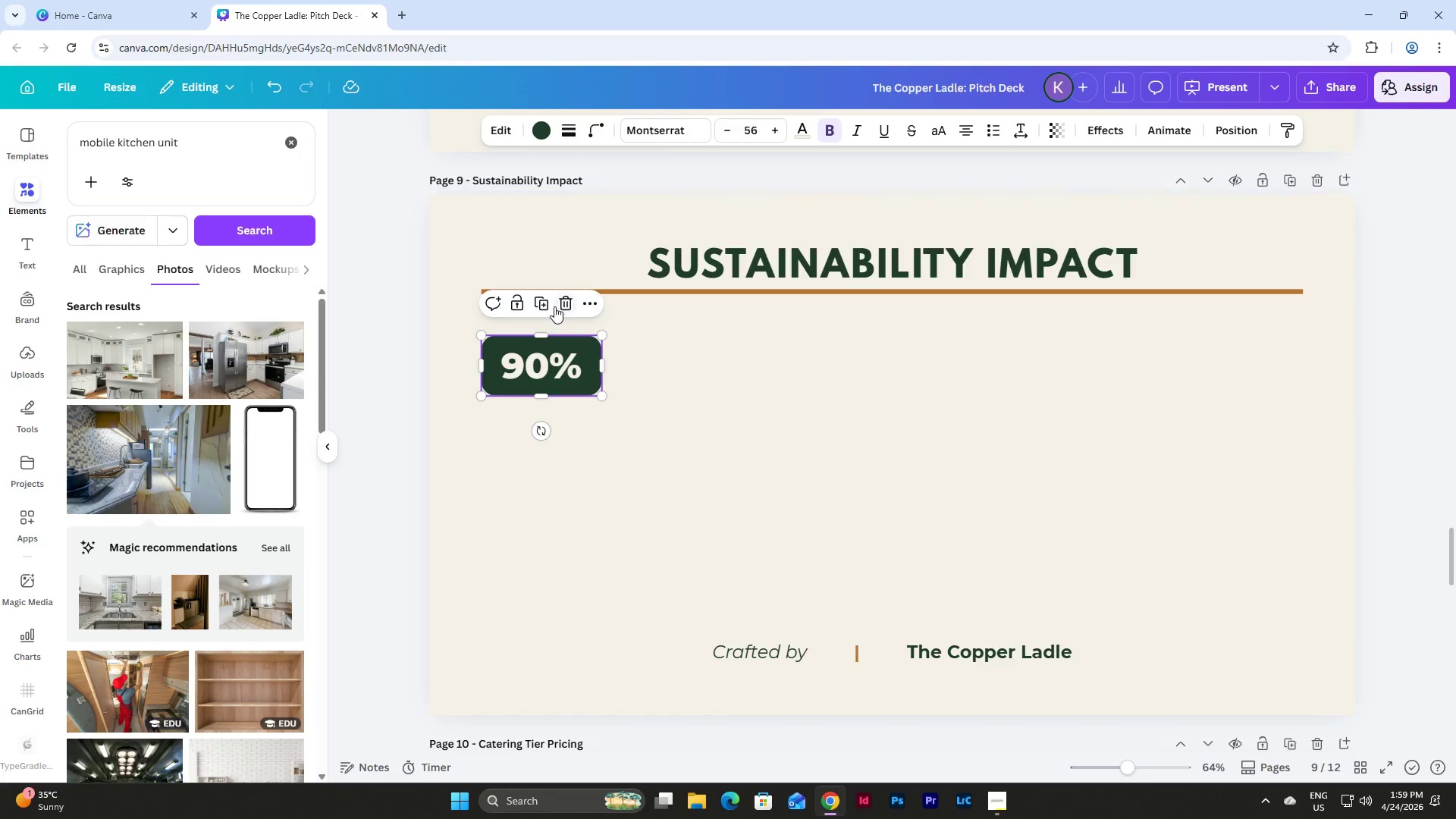 
left_click([538, 298])
 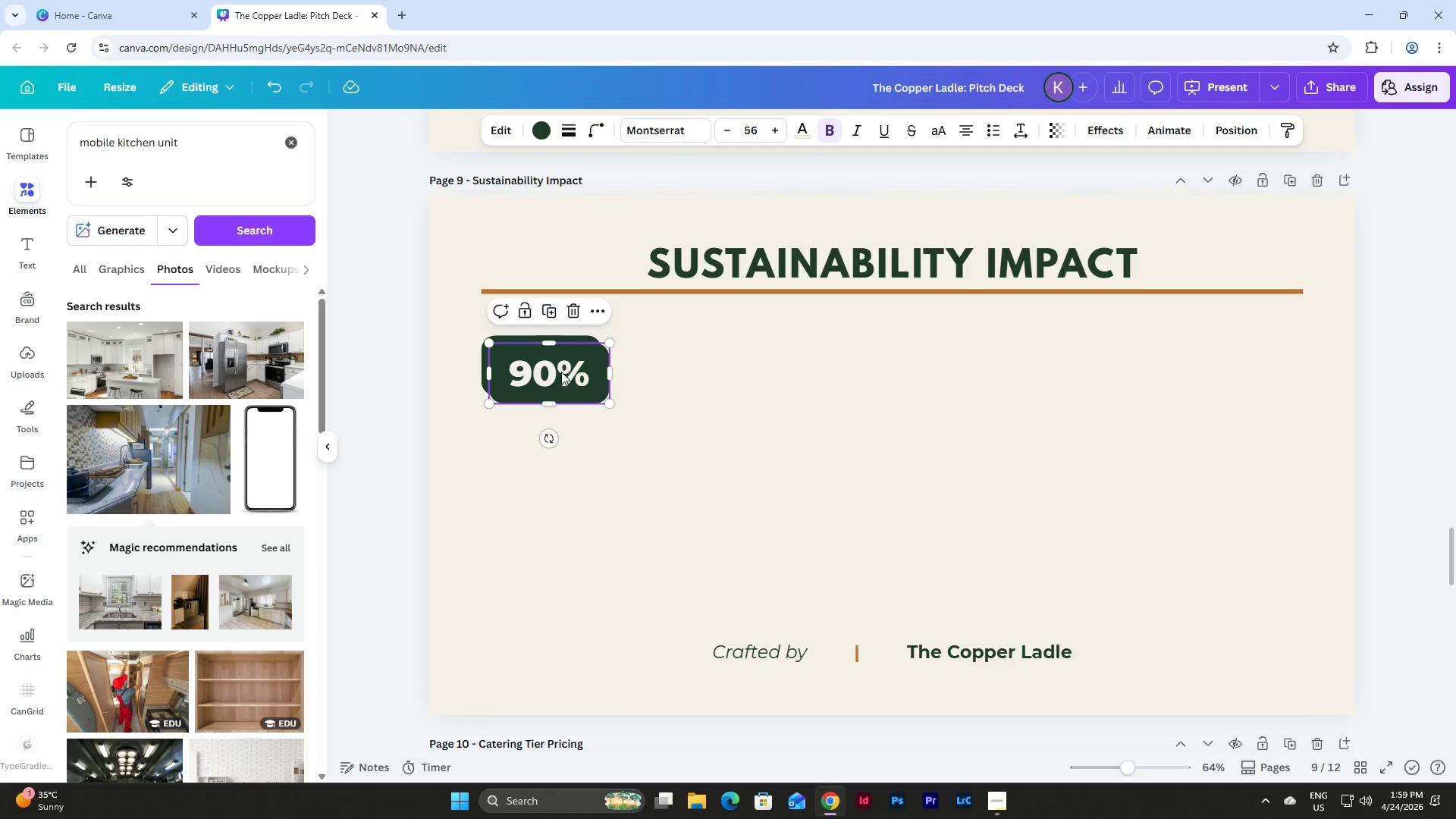 
left_click_drag(start_coordinate=[562, 376], to_coordinate=[554, 439])
 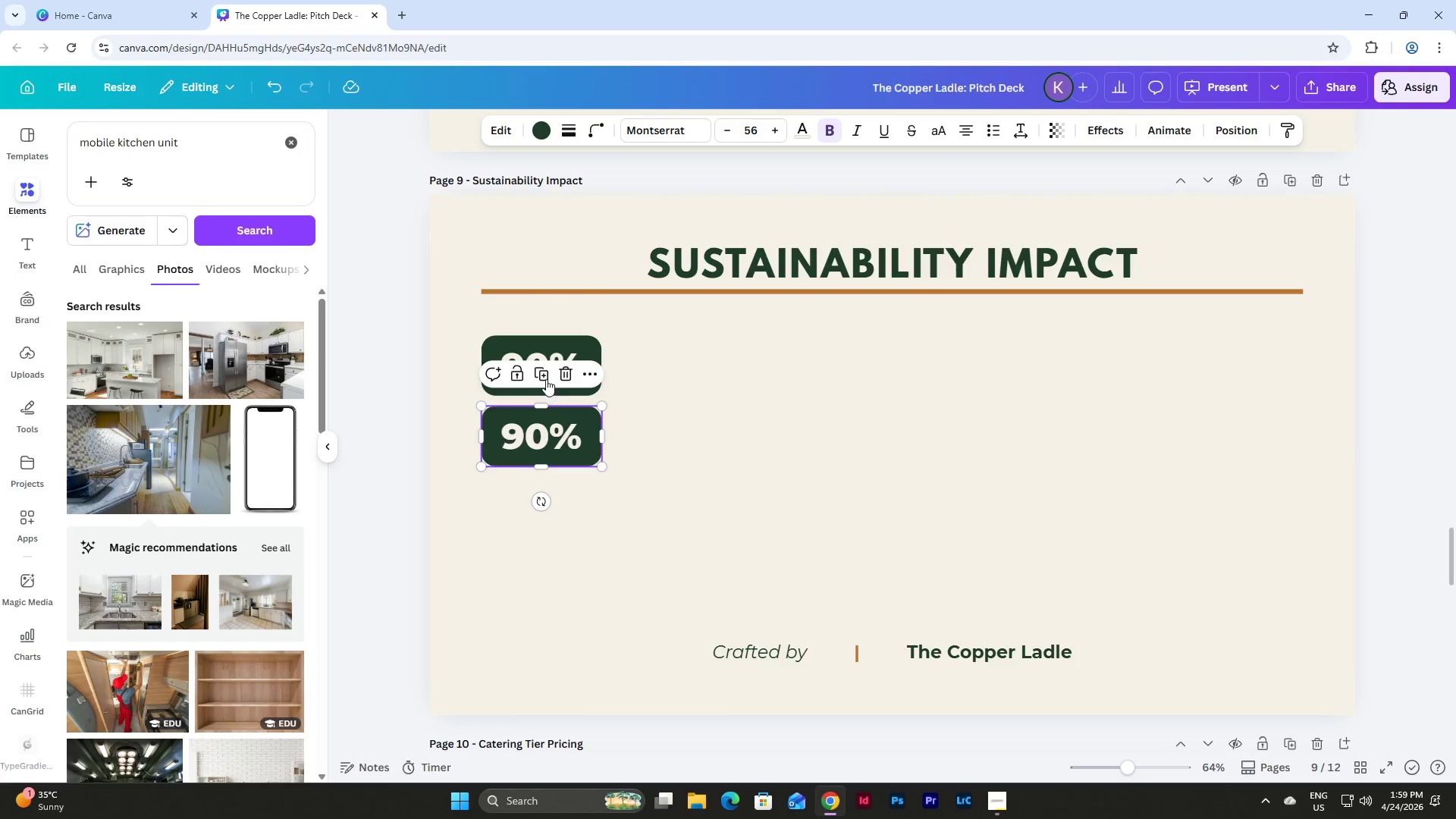 
left_click([546, 373])
 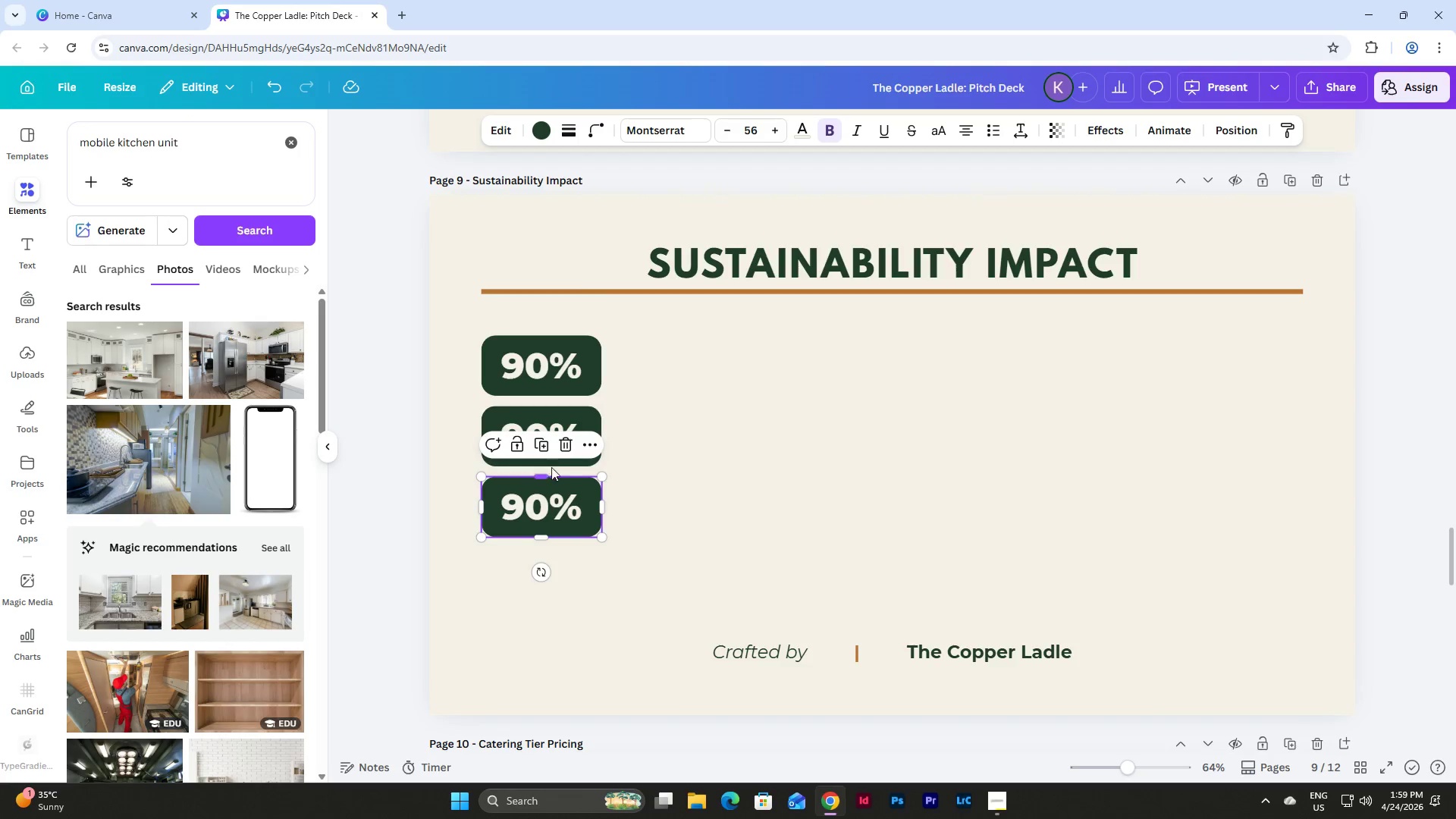 
left_click([542, 446])
 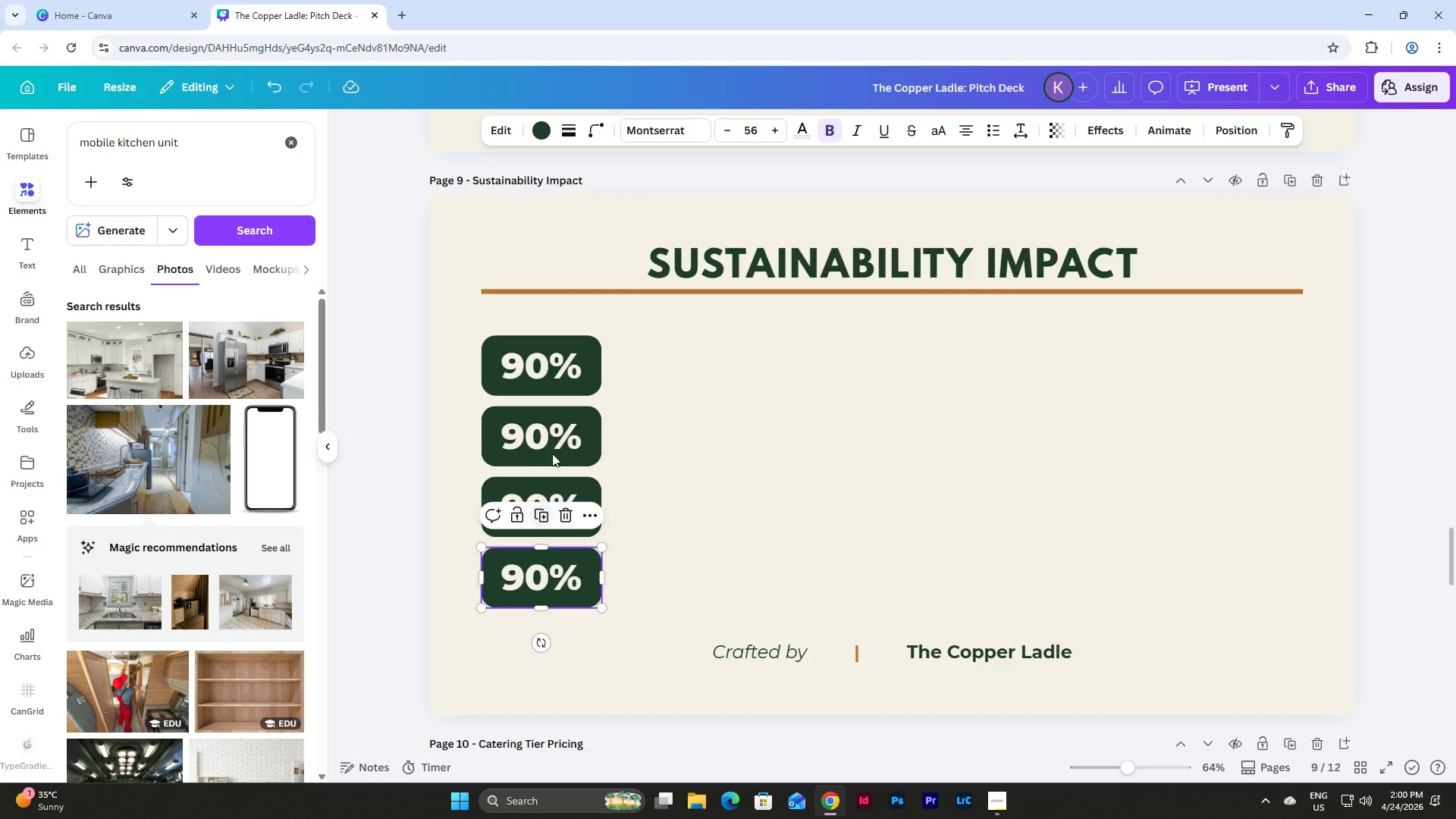 
left_click([704, 523])
 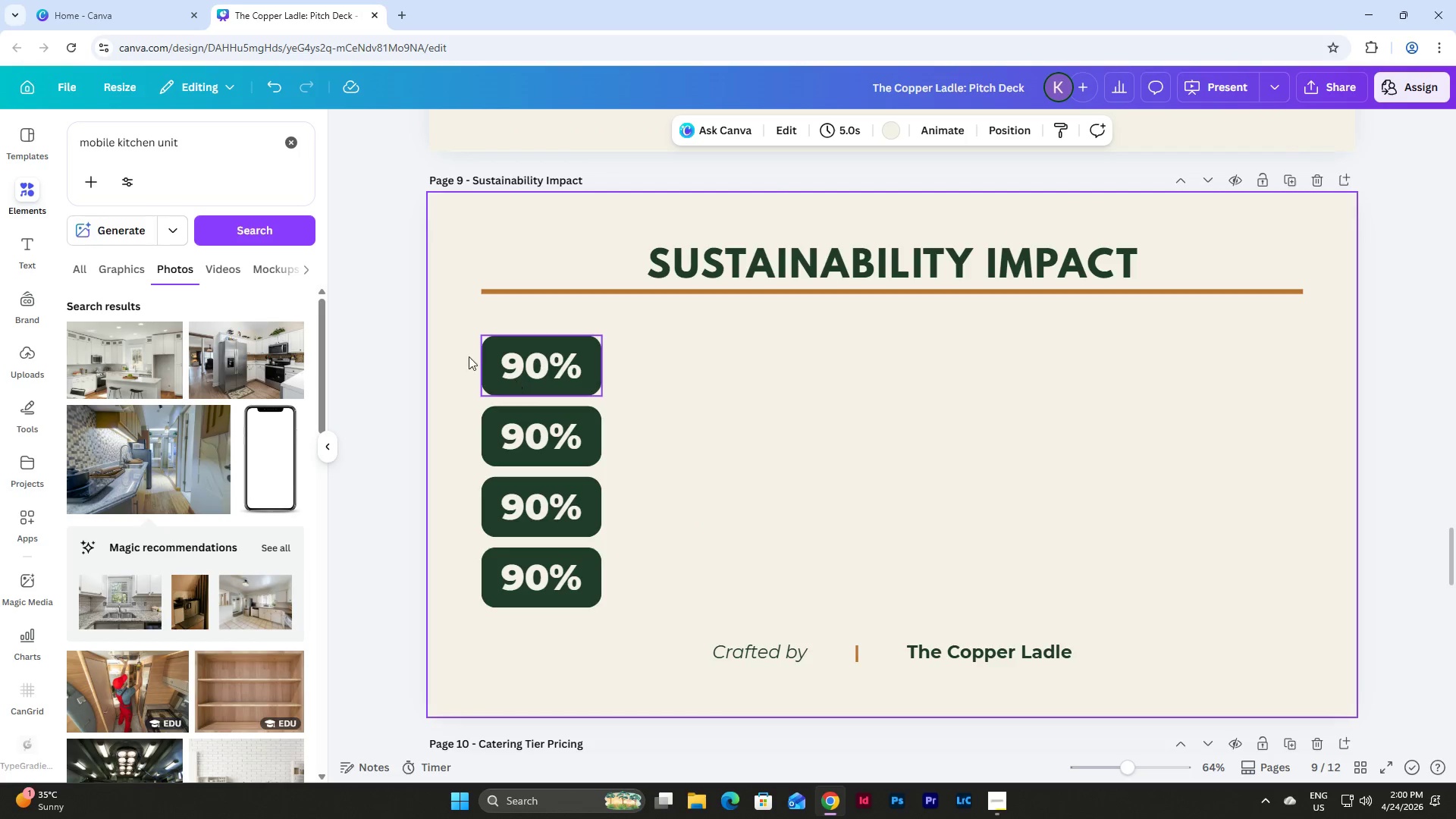 
left_click_drag(start_coordinate=[462, 353], to_coordinate=[639, 604])
 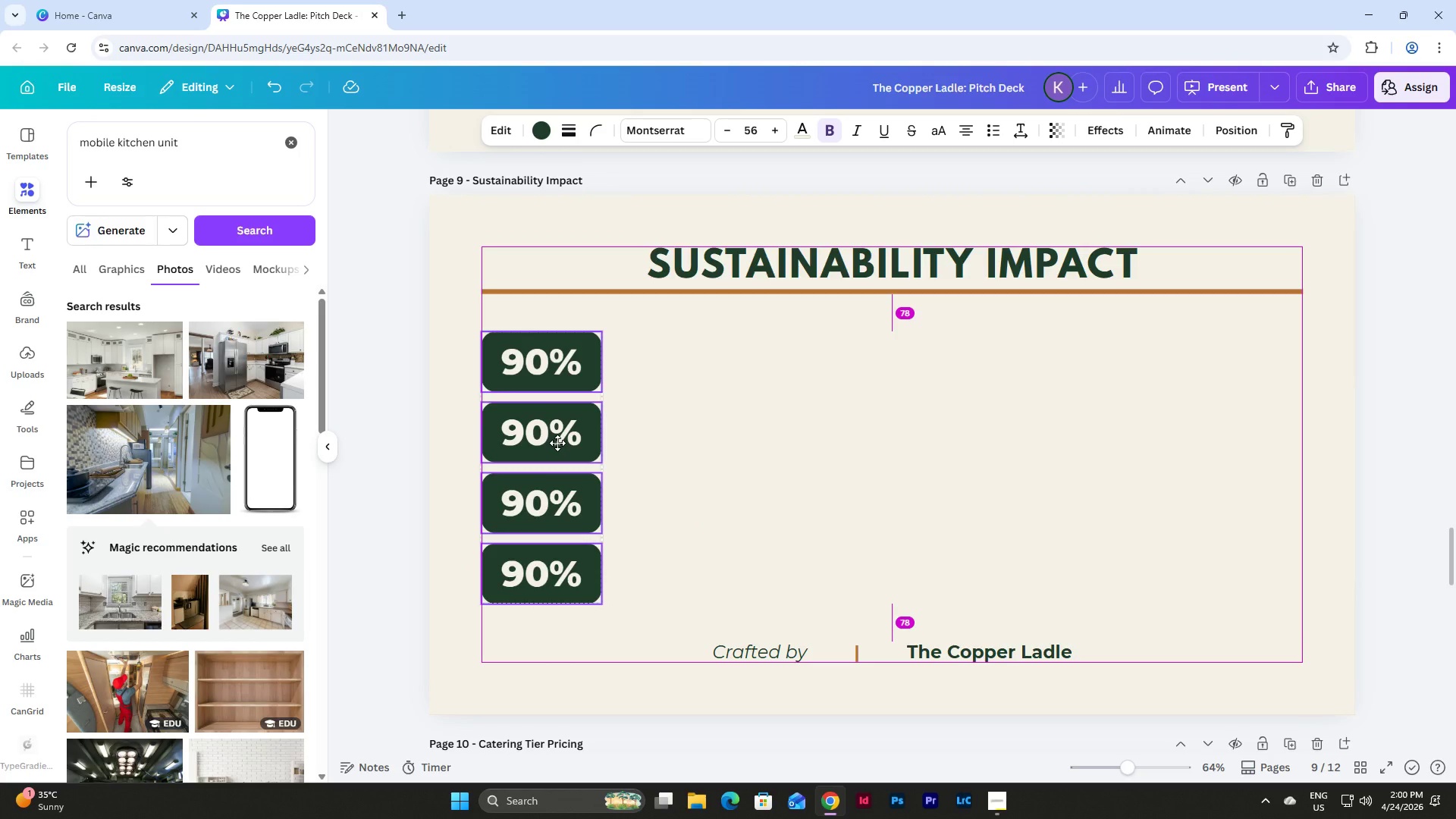 
left_click([874, 469])
 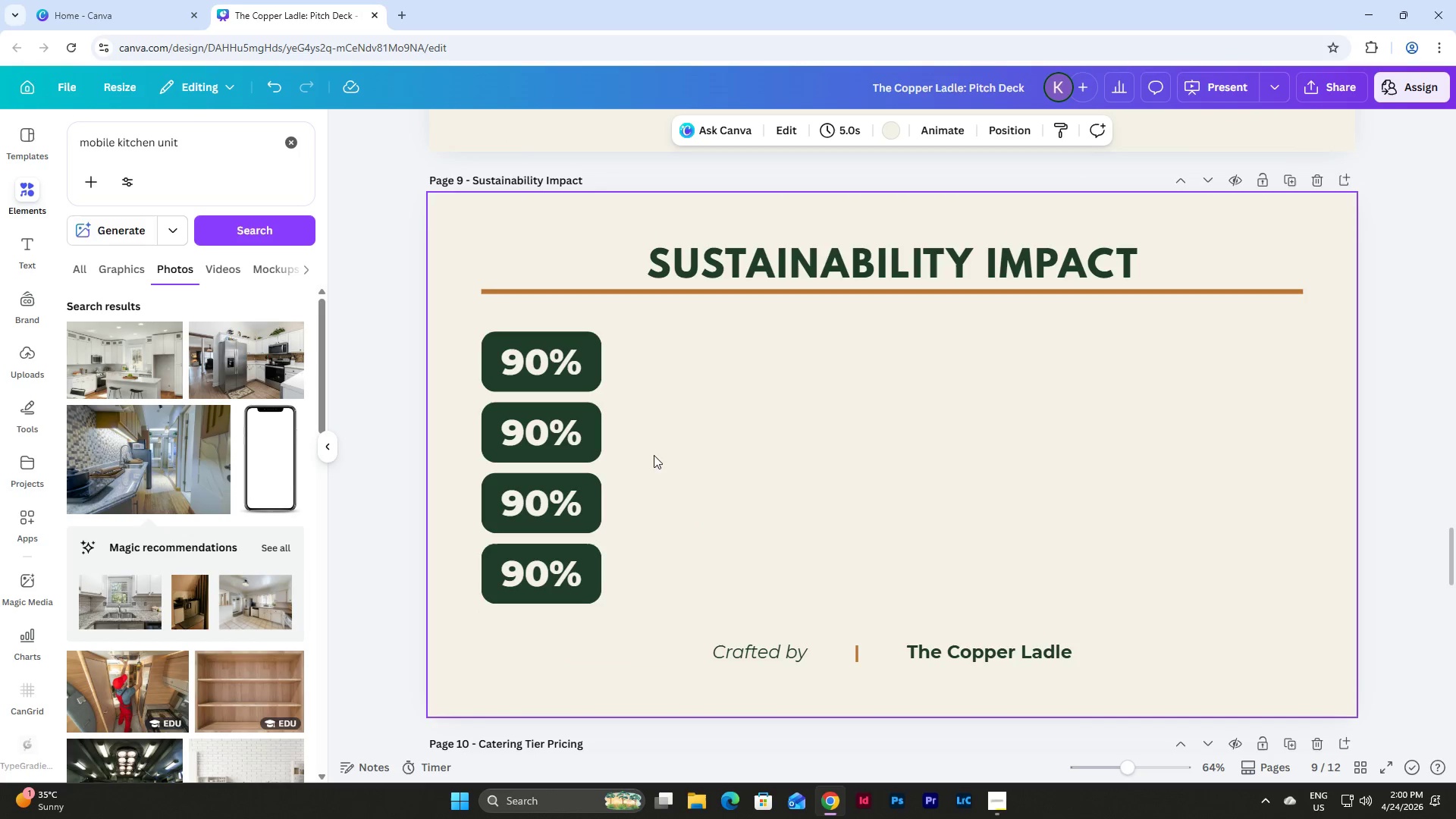 
double_click([551, 426])
 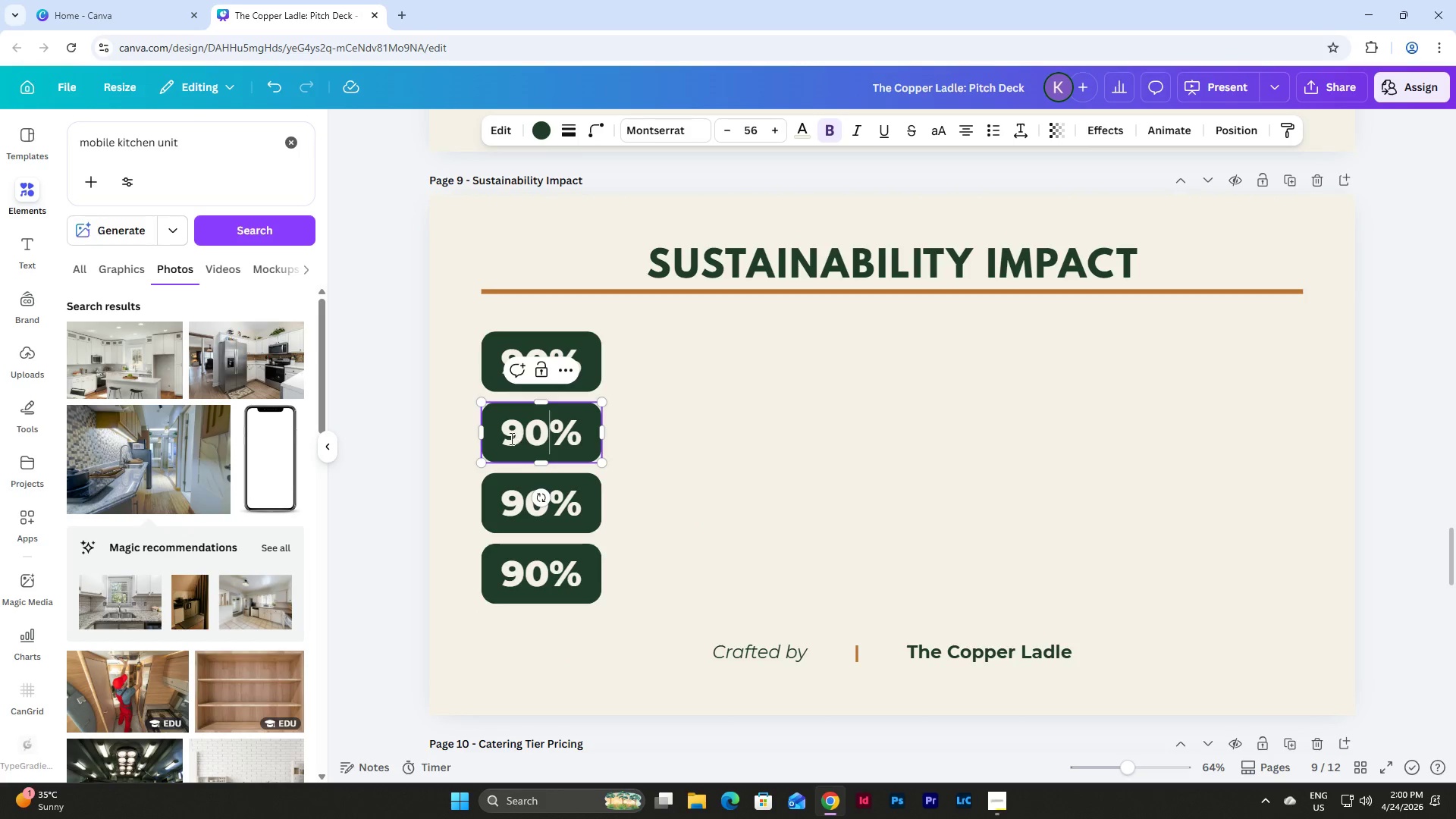 
left_click_drag(start_coordinate=[503, 438], to_coordinate=[520, 438])
 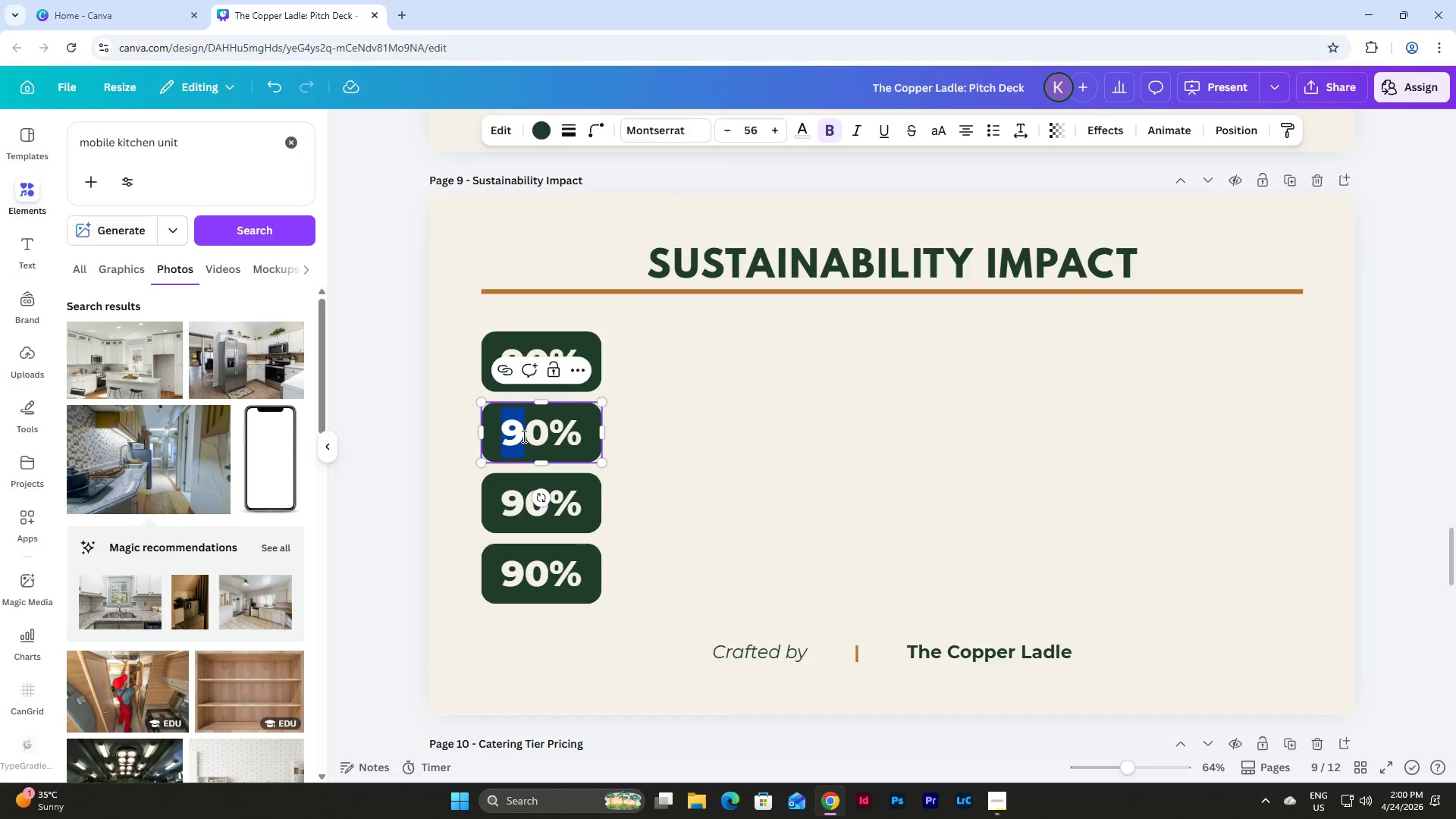 
key(Numpad7)
 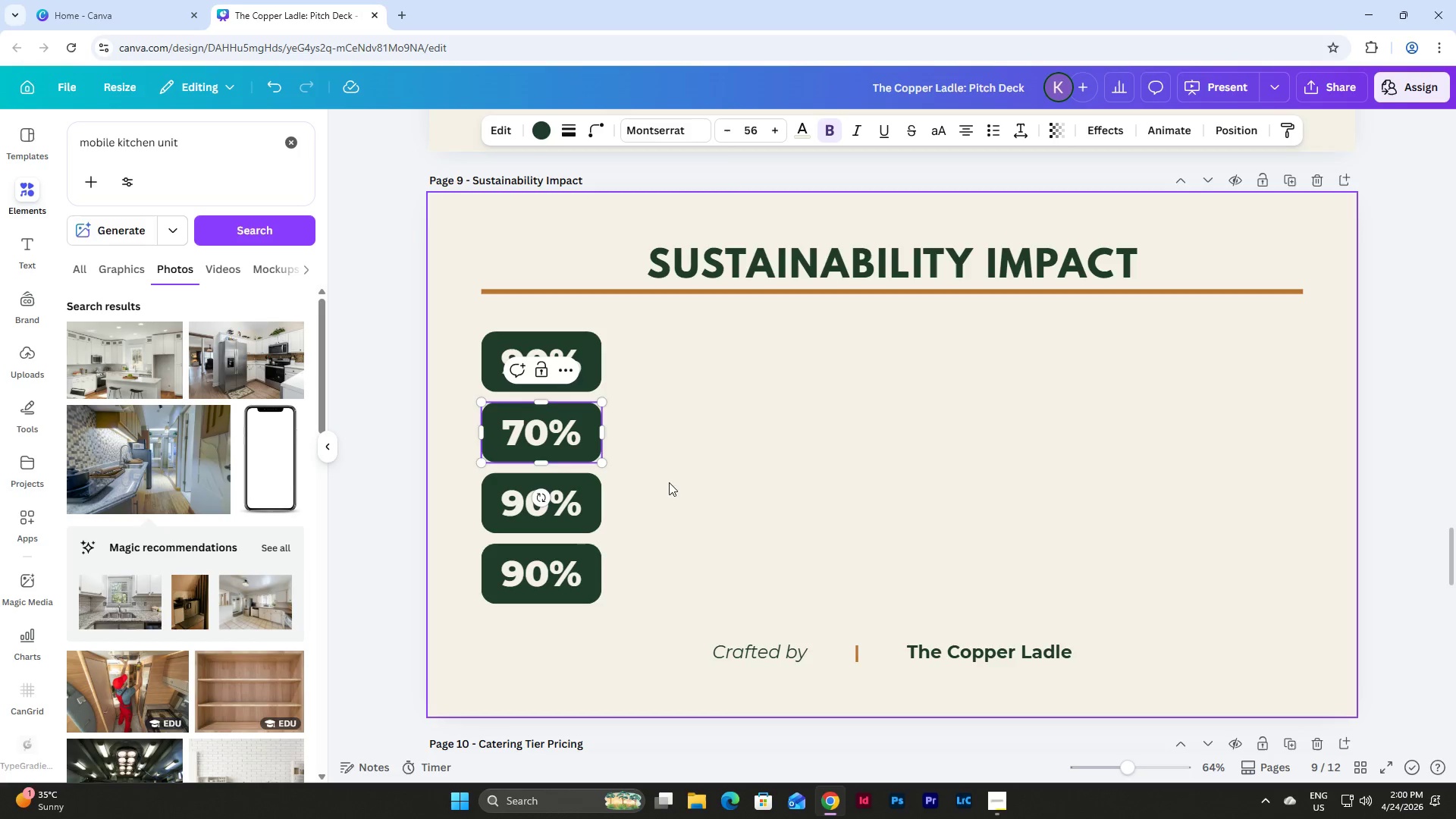 
left_click([664, 535])
 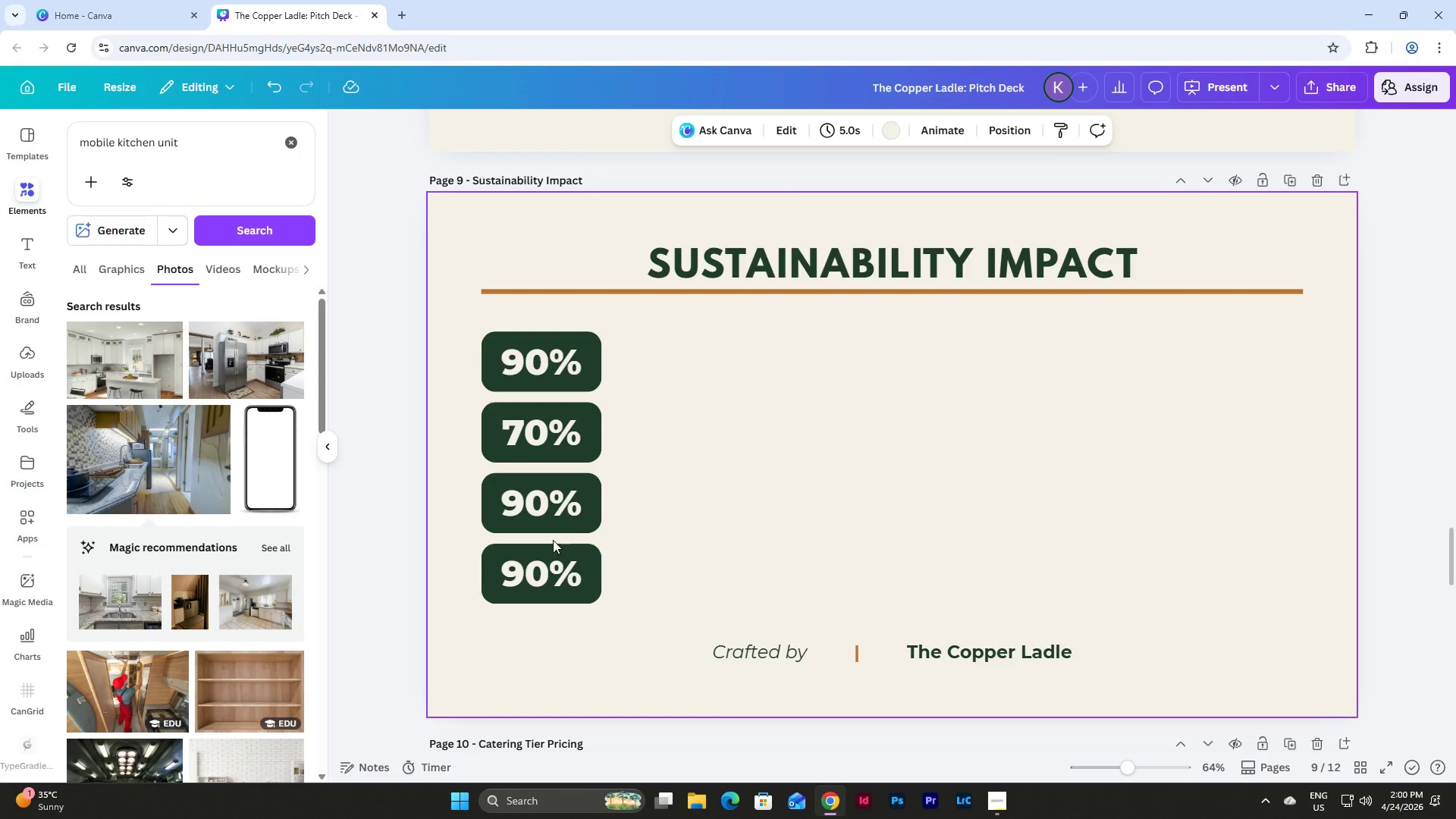 
left_click_drag(start_coordinate=[474, 501], to_coordinate=[588, 604])
 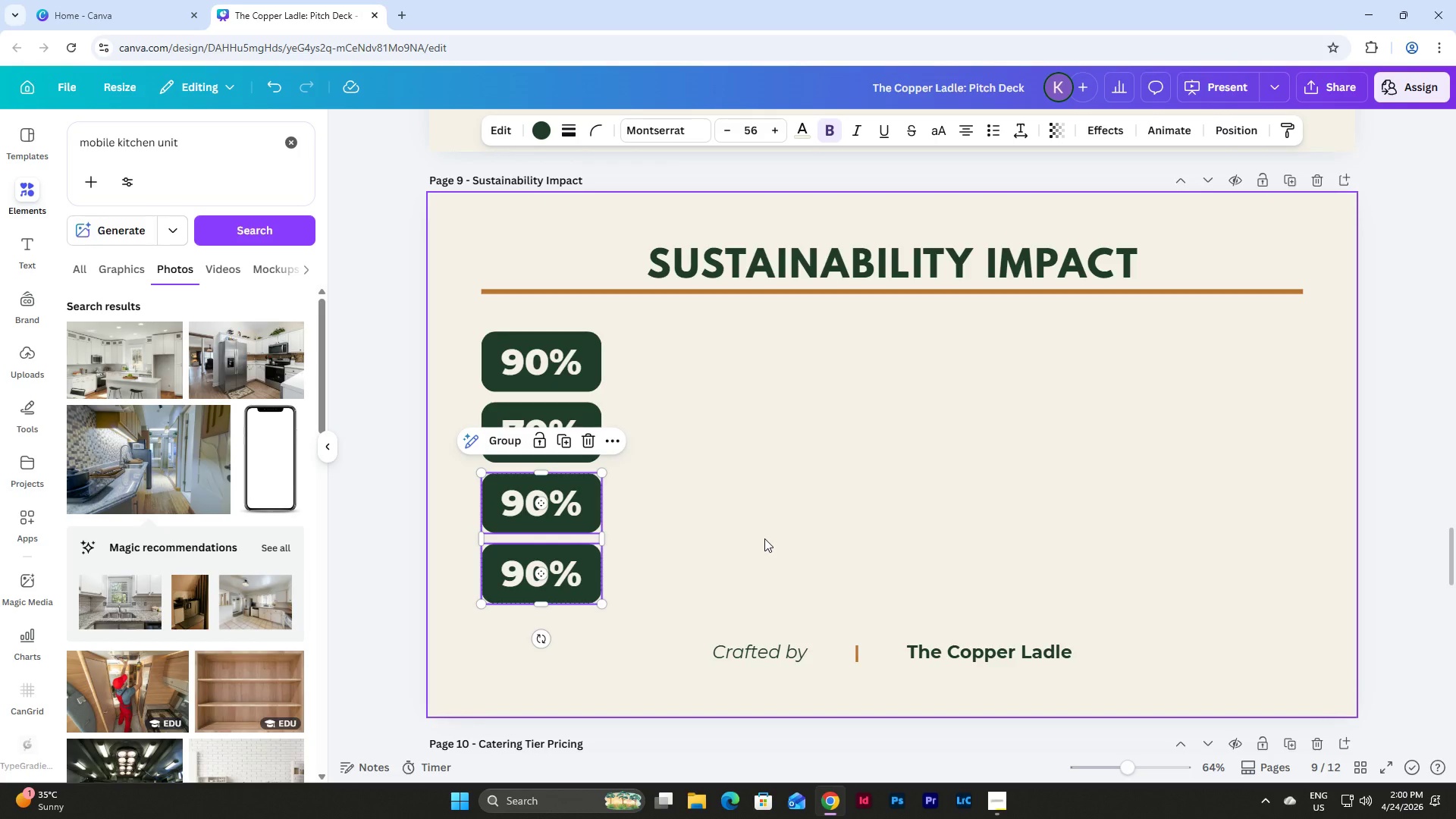 
wait(6.28)
 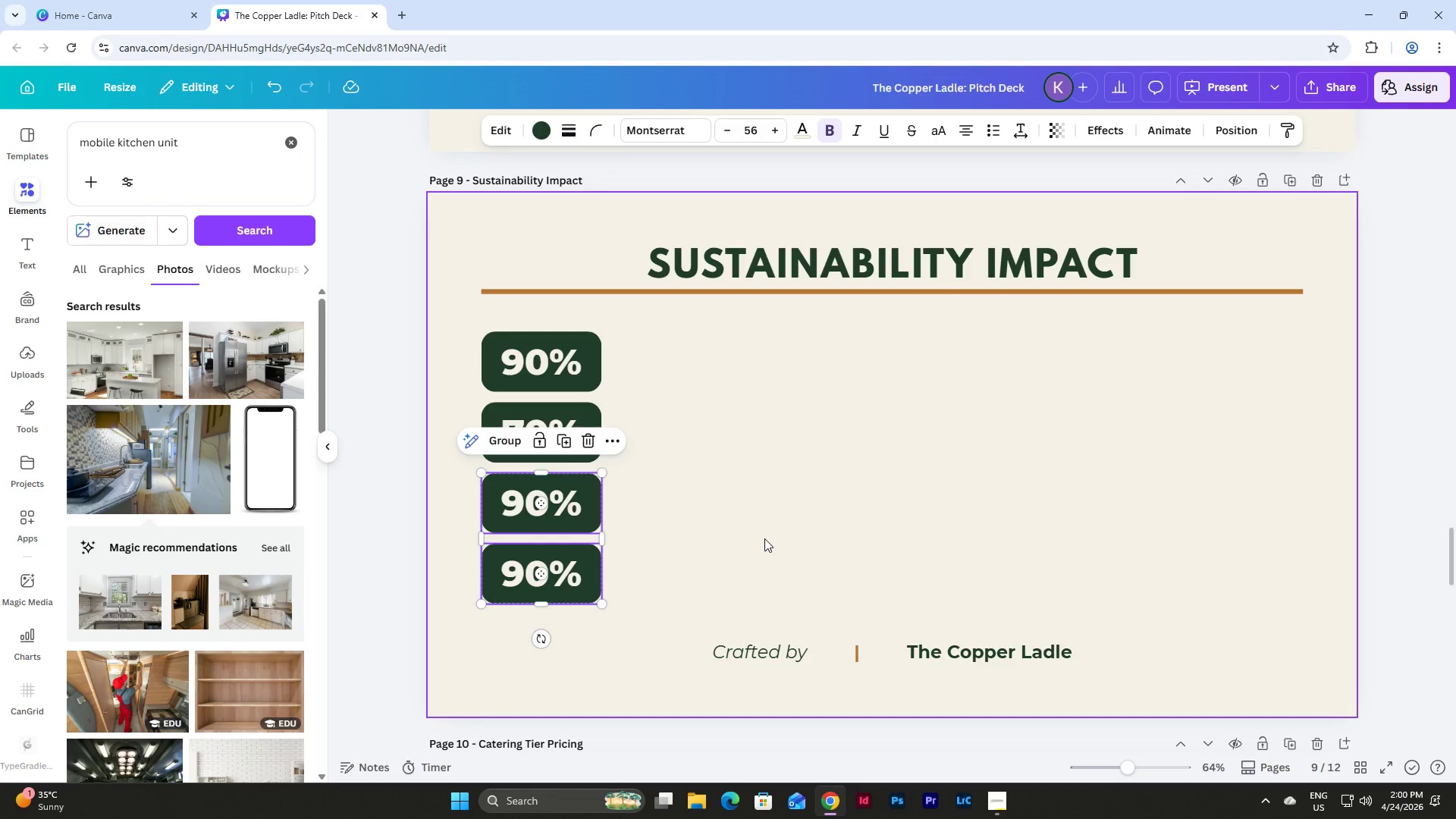 
left_click([764, 538])
 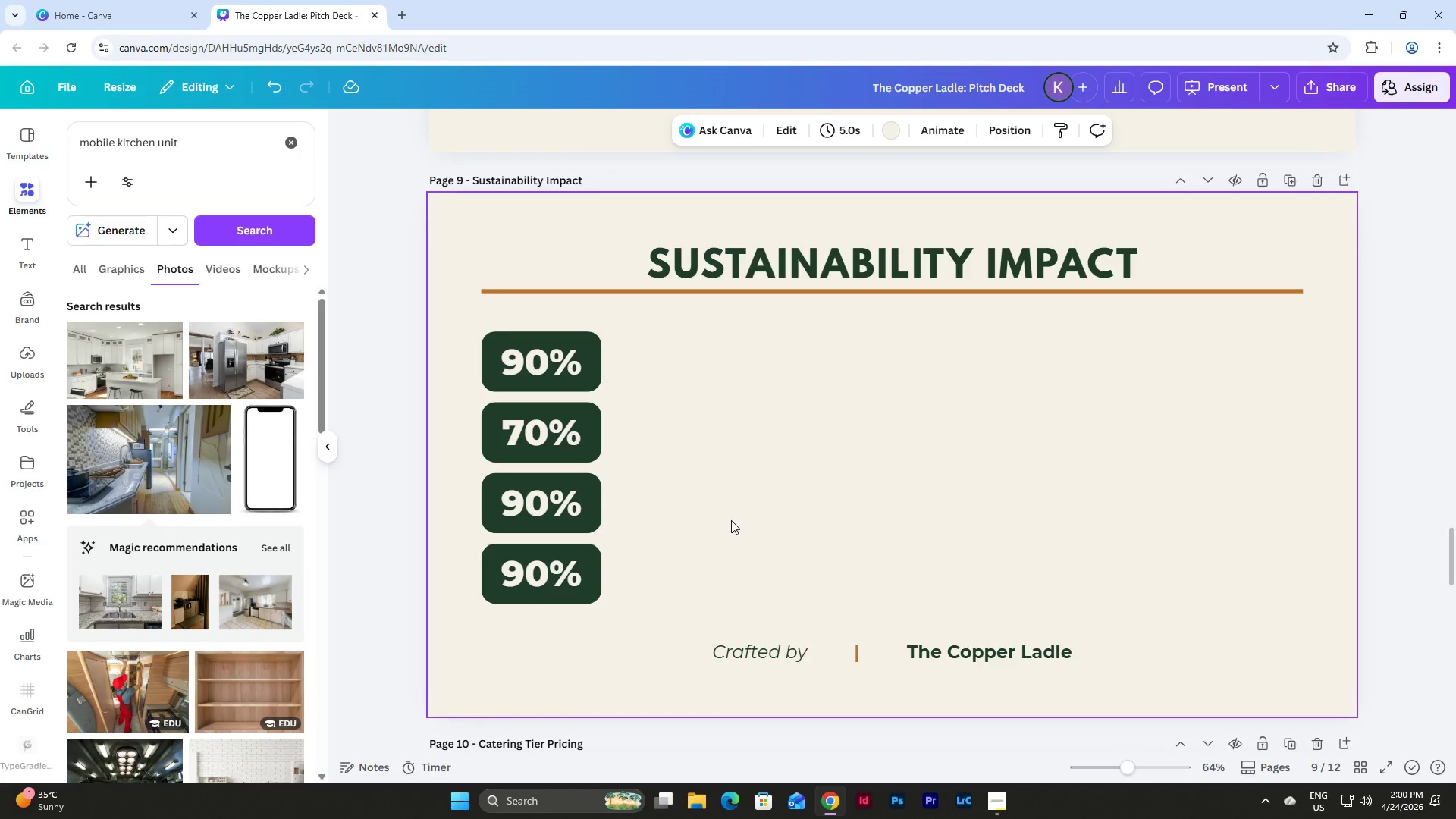 
double_click([543, 353])
 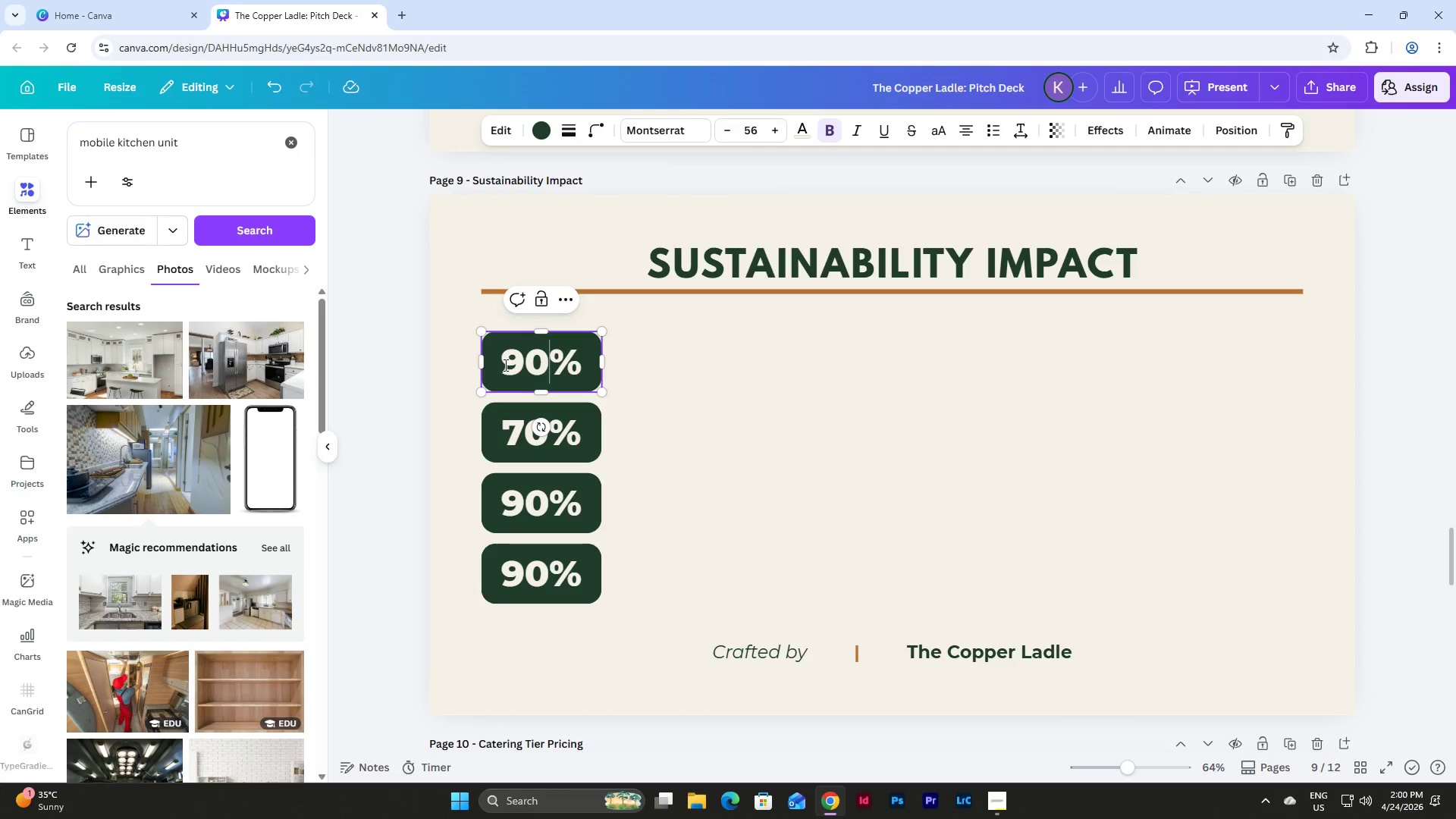 
left_click_drag(start_coordinate=[501, 366], to_coordinate=[581, 369])
 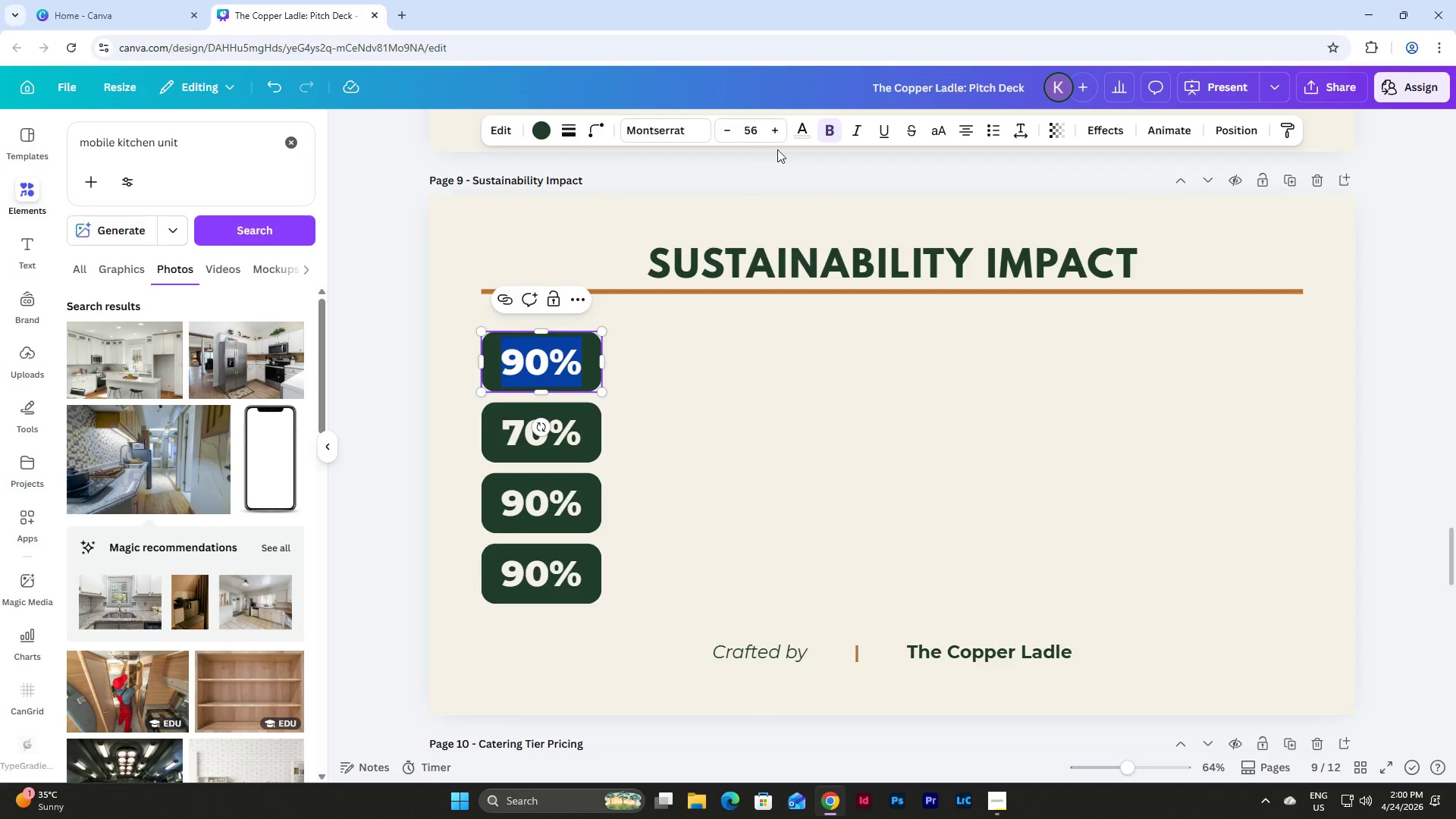 
left_click([802, 126])
 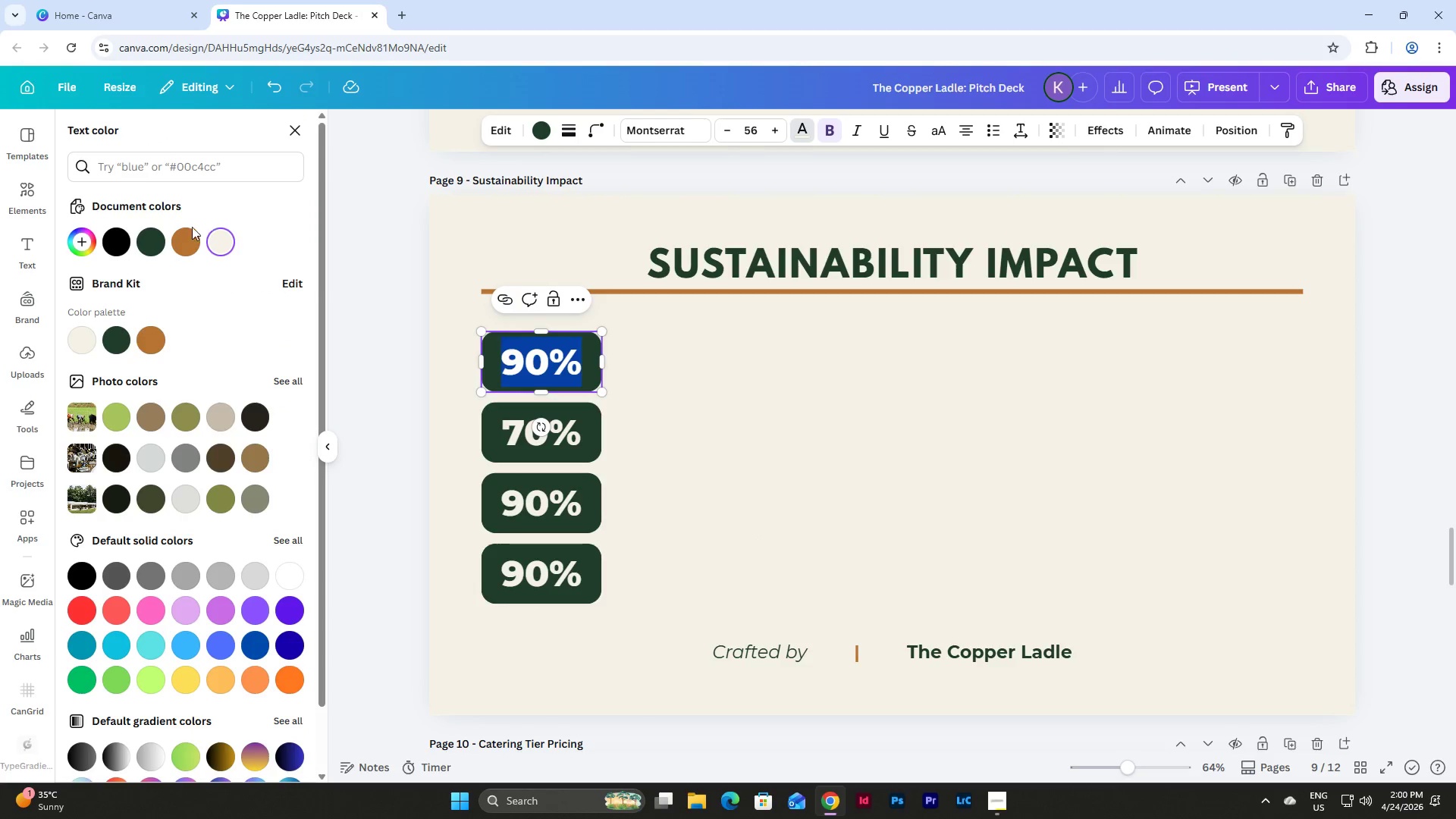 
left_click([190, 244])
 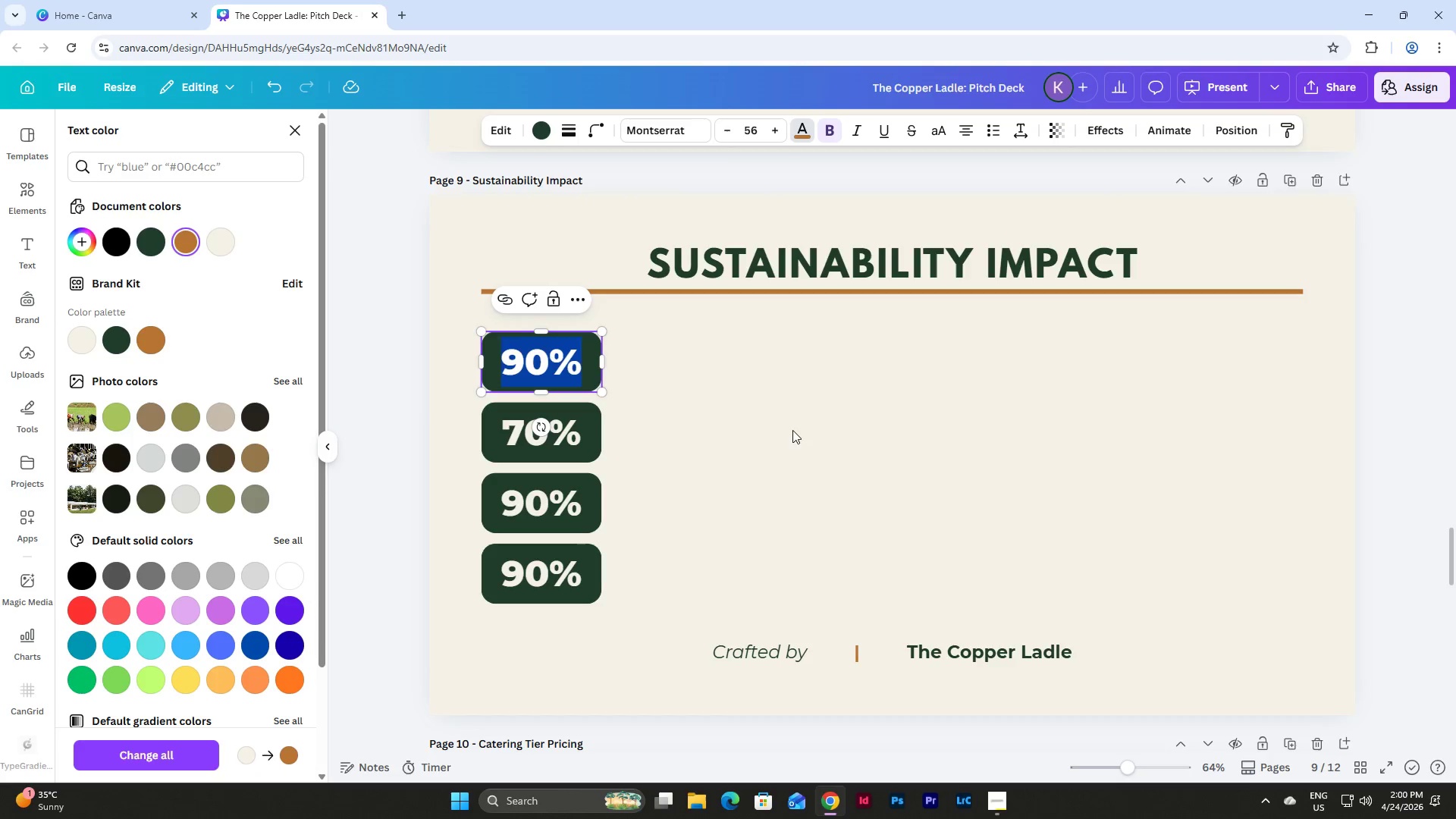 
left_click([810, 434])
 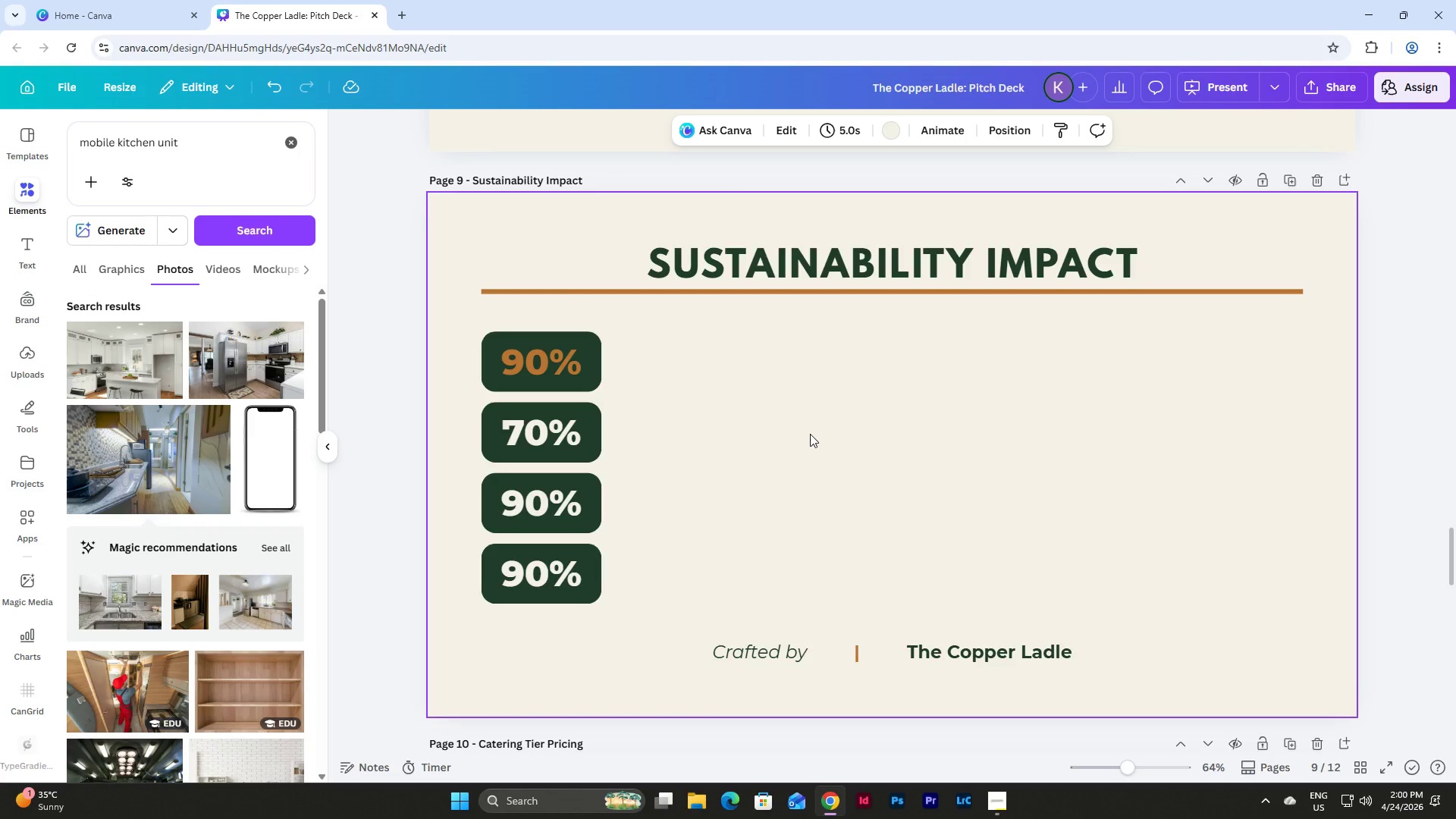 
wait(11.56)
 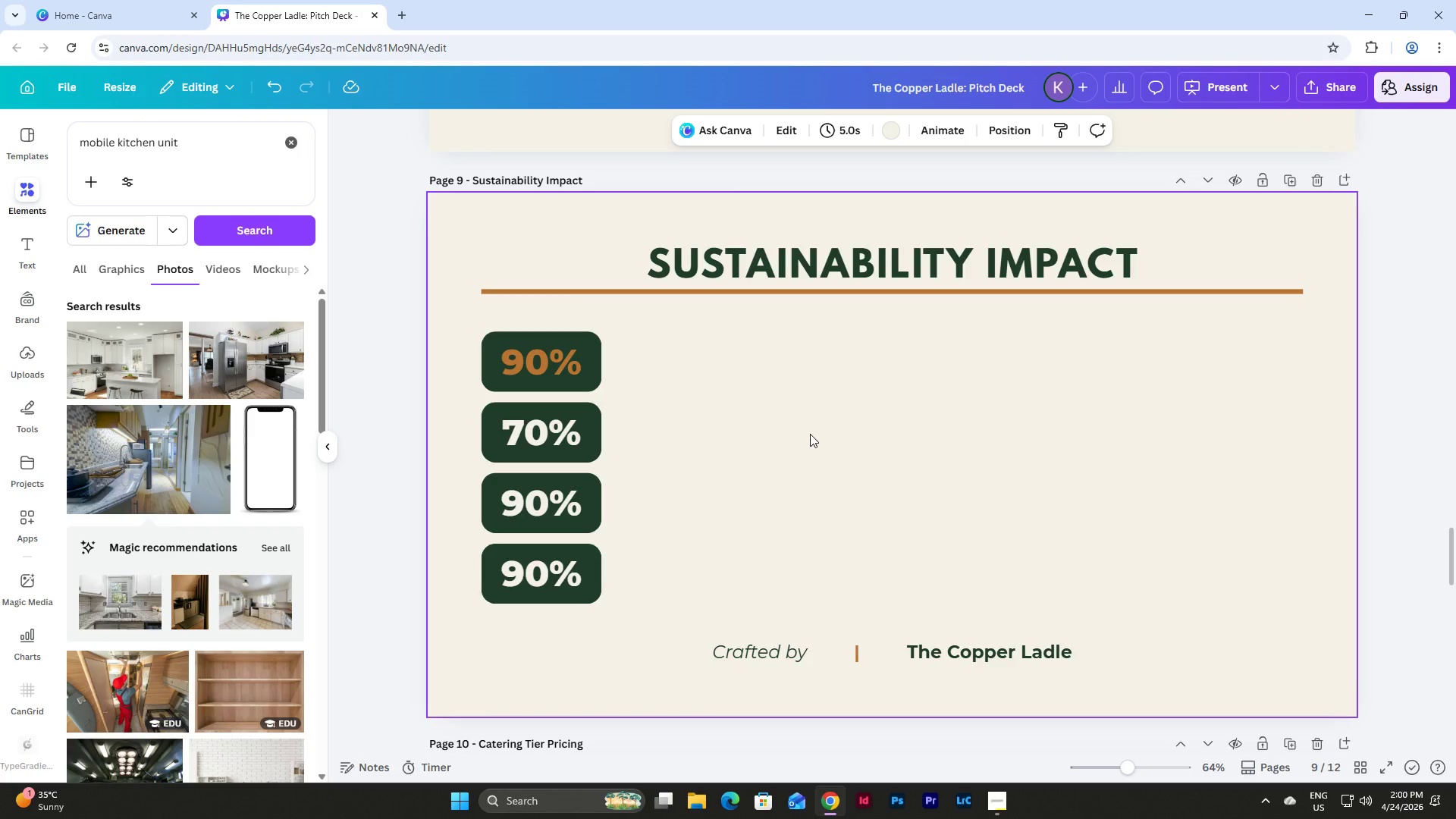 
key(Control+Z)
 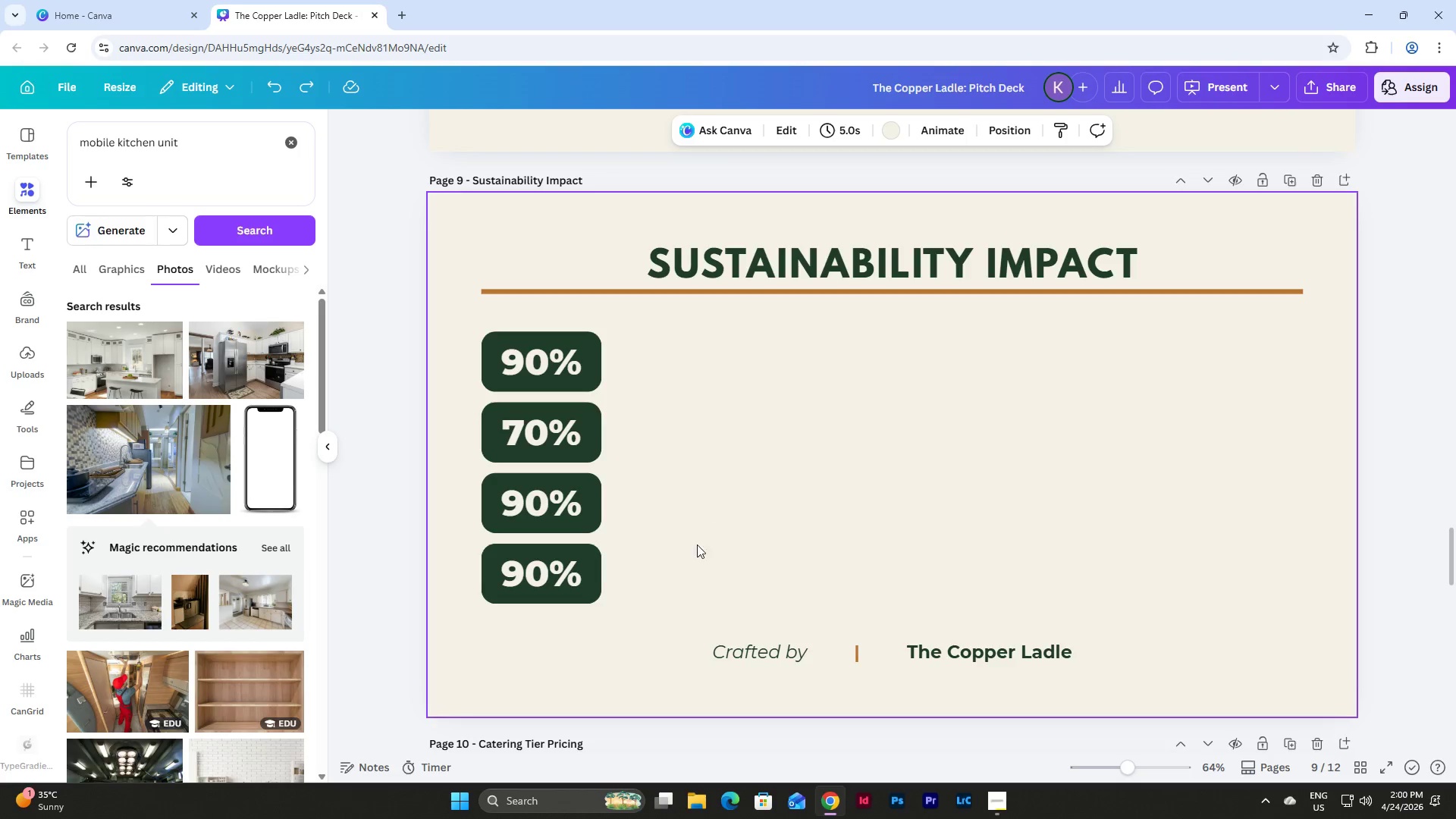 
left_click_drag(start_coordinate=[648, 613], to_coordinate=[447, 481])
 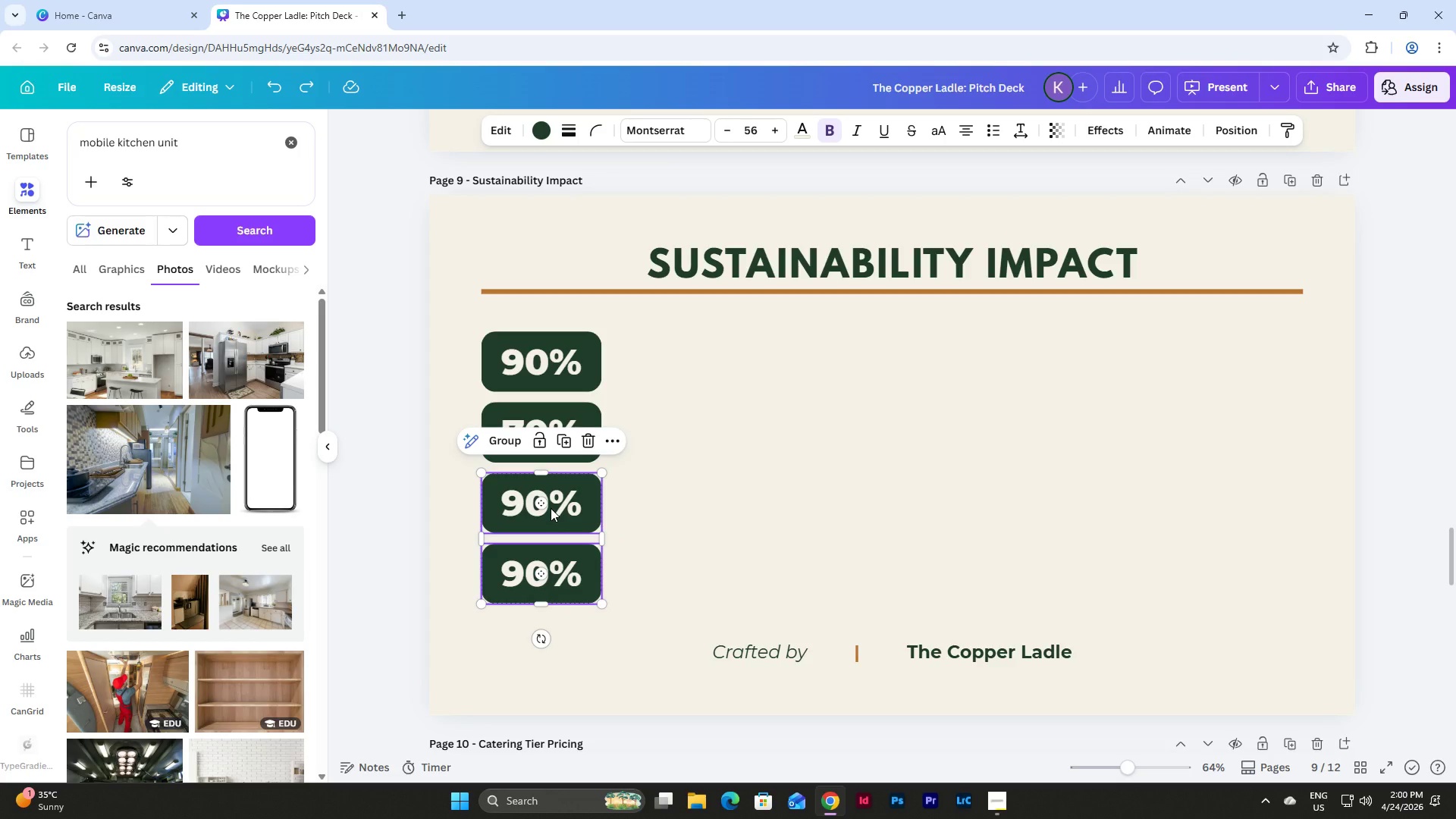 
key(Backspace)
 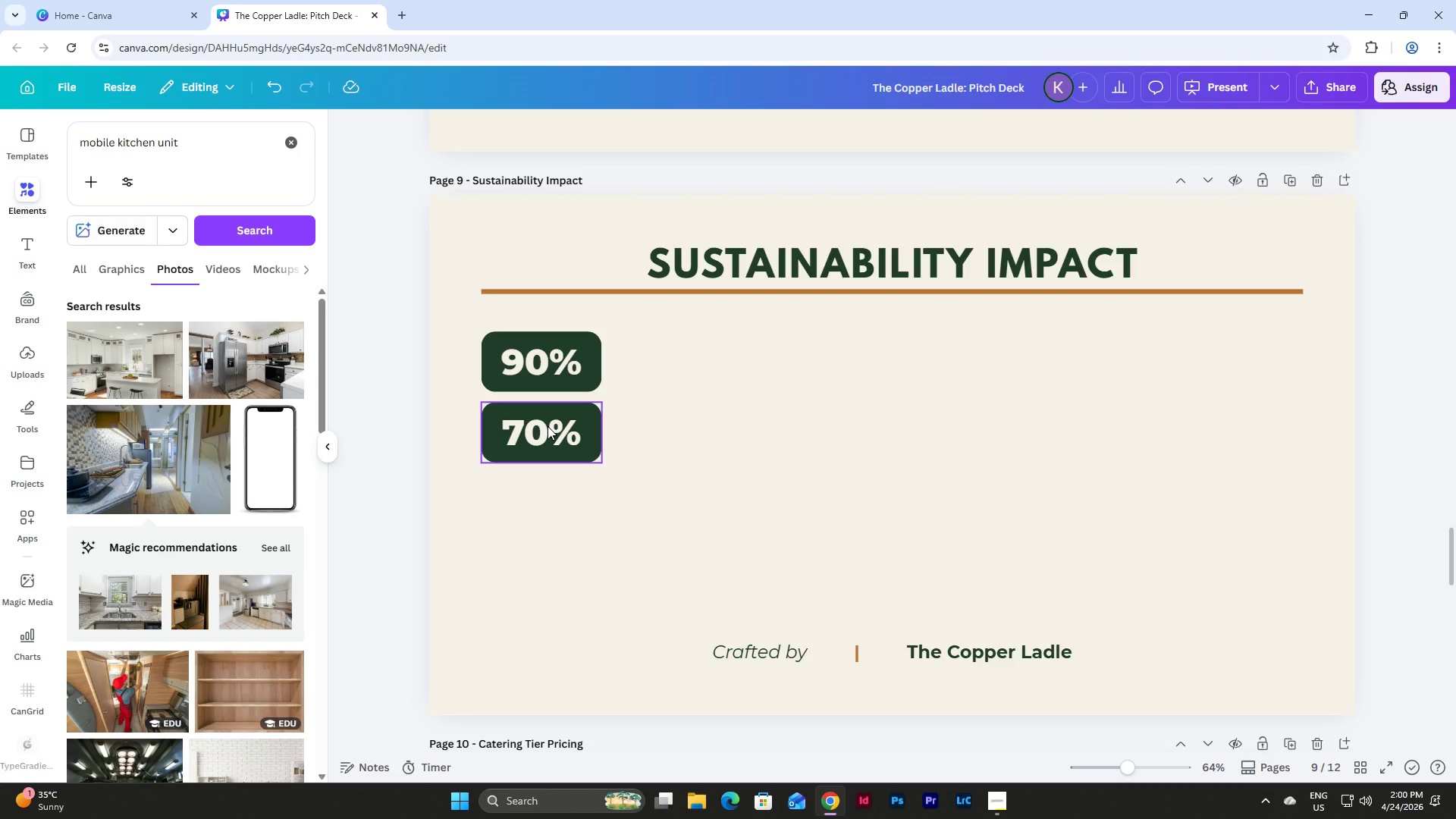 
wait(5.14)
 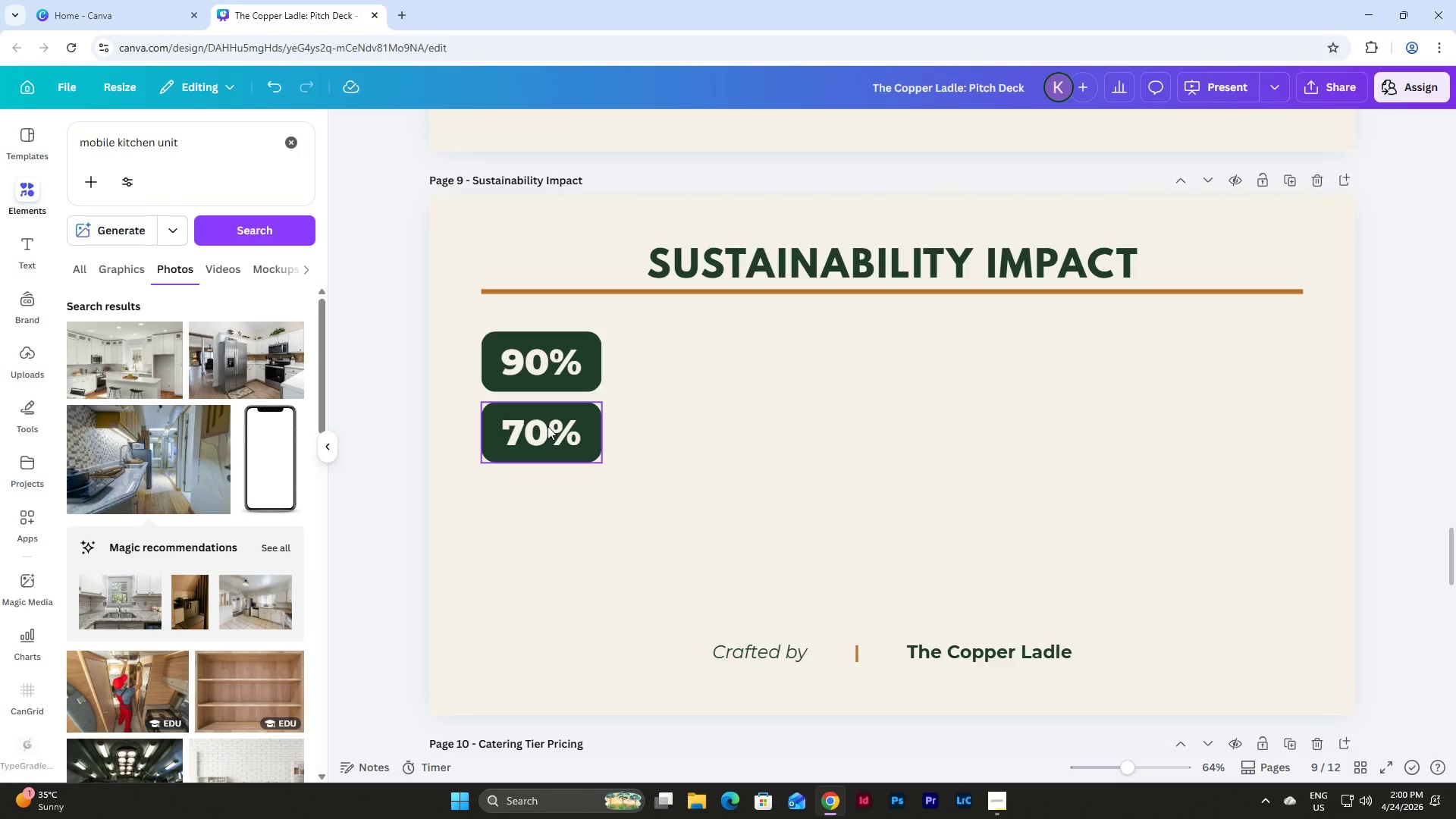 
left_click_drag(start_coordinate=[548, 426], to_coordinate=[549, 460])
 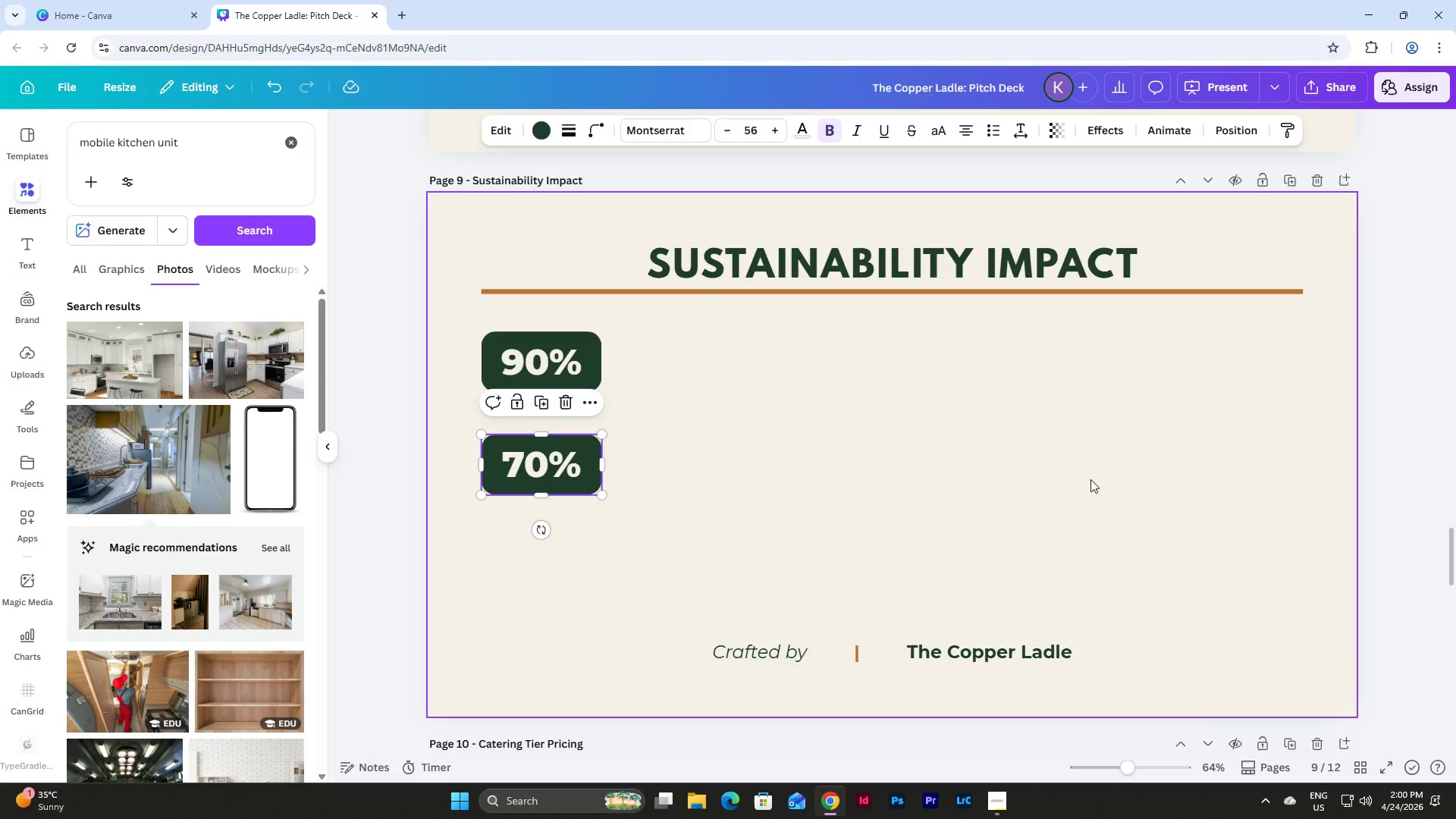 
left_click([1090, 479])
 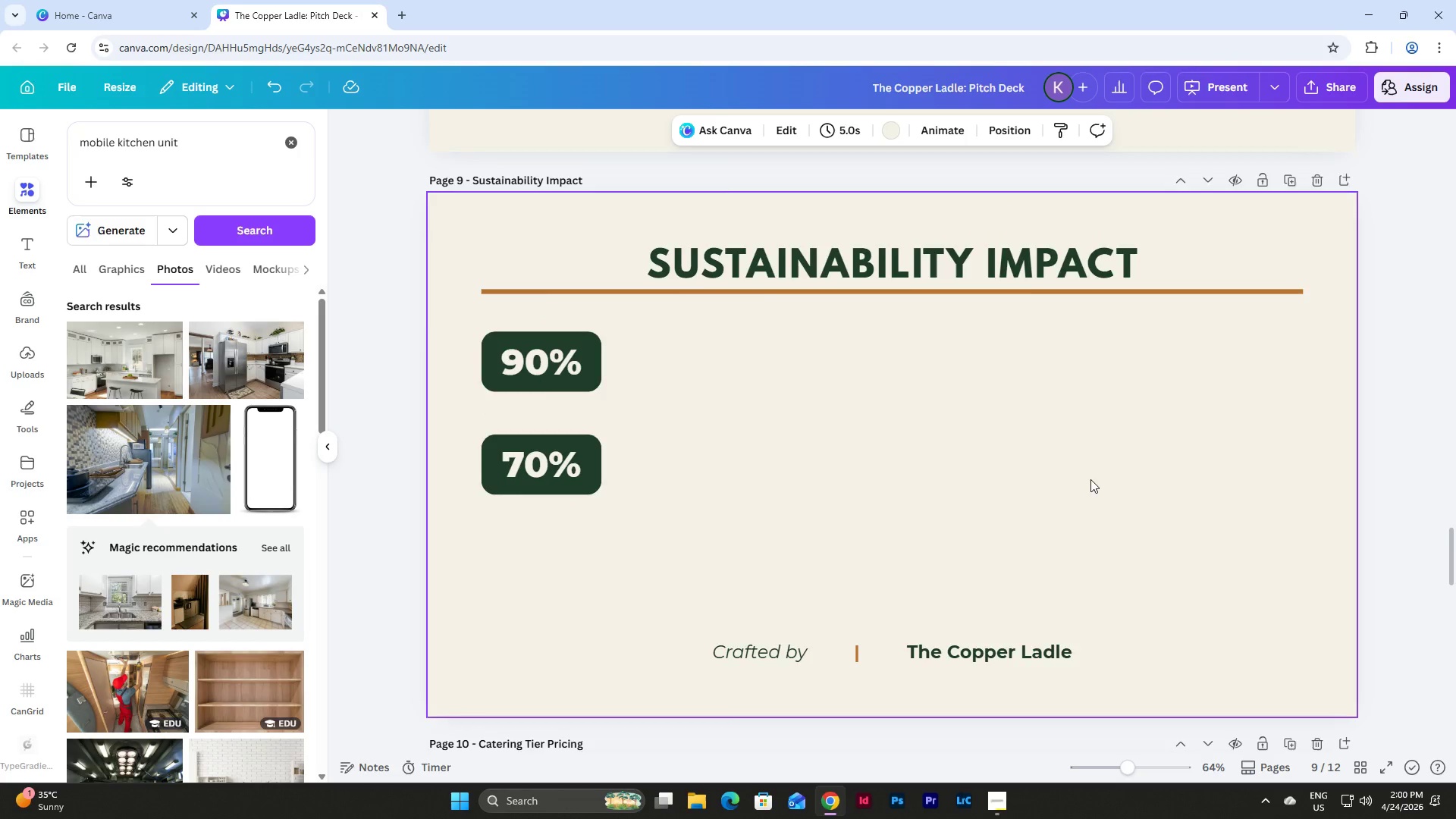 
scroll: coordinate [1090, 479], scroll_direction: up, amount: 9.0
 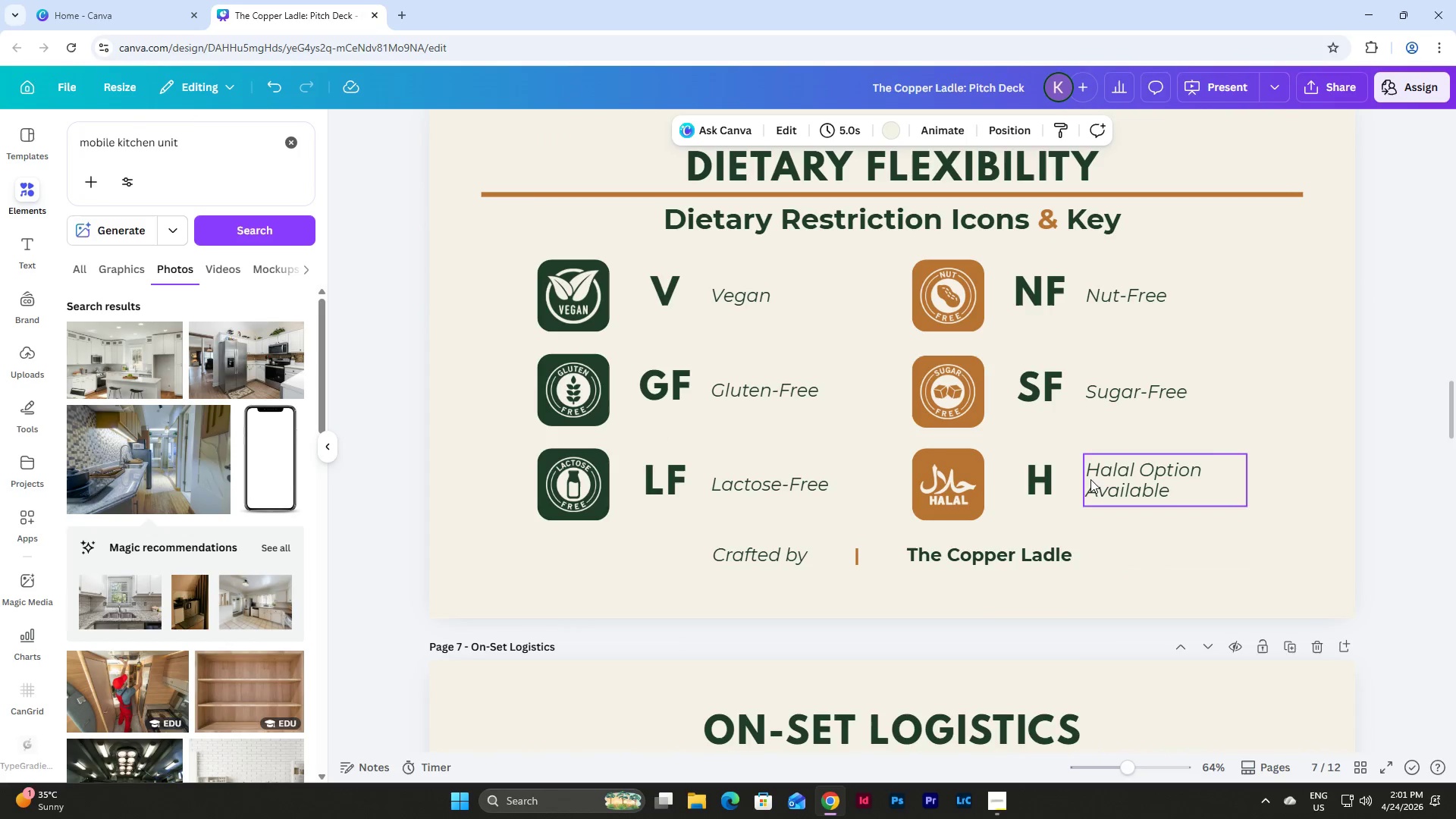 
left_click([796, 387])
 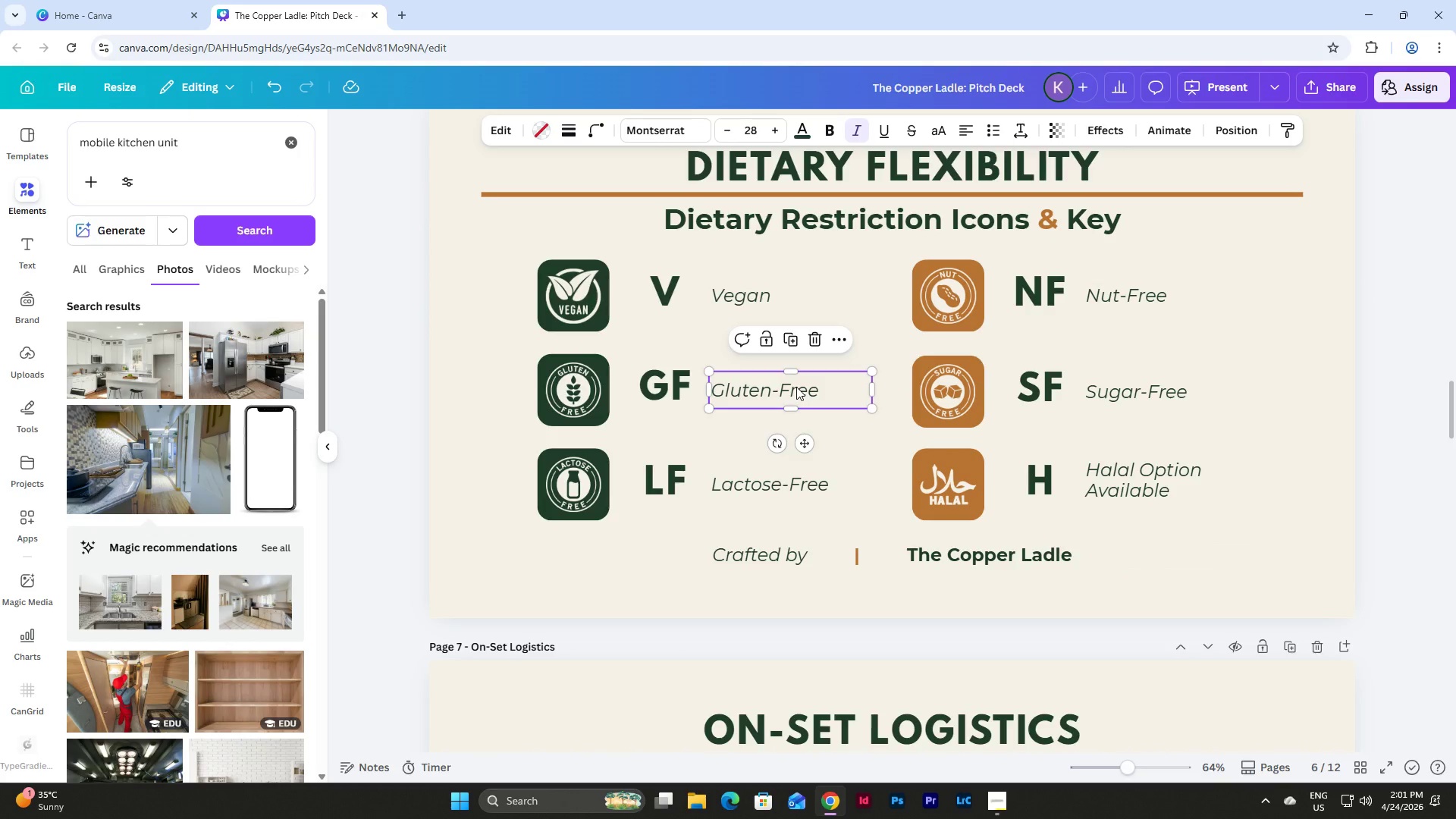 
key(Control+C)
 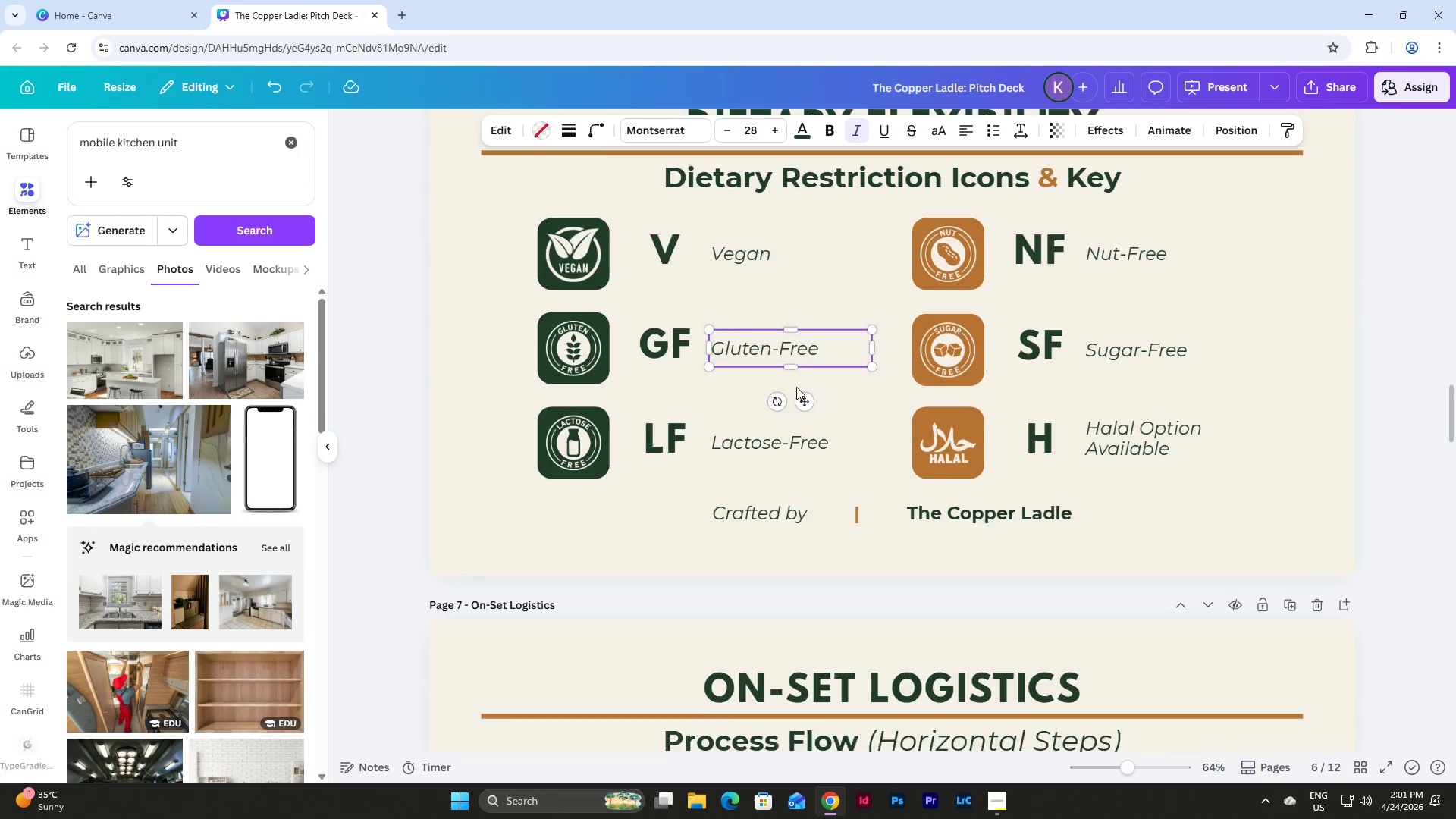 
scroll: coordinate [796, 387], scroll_direction: down, amount: 21.0
 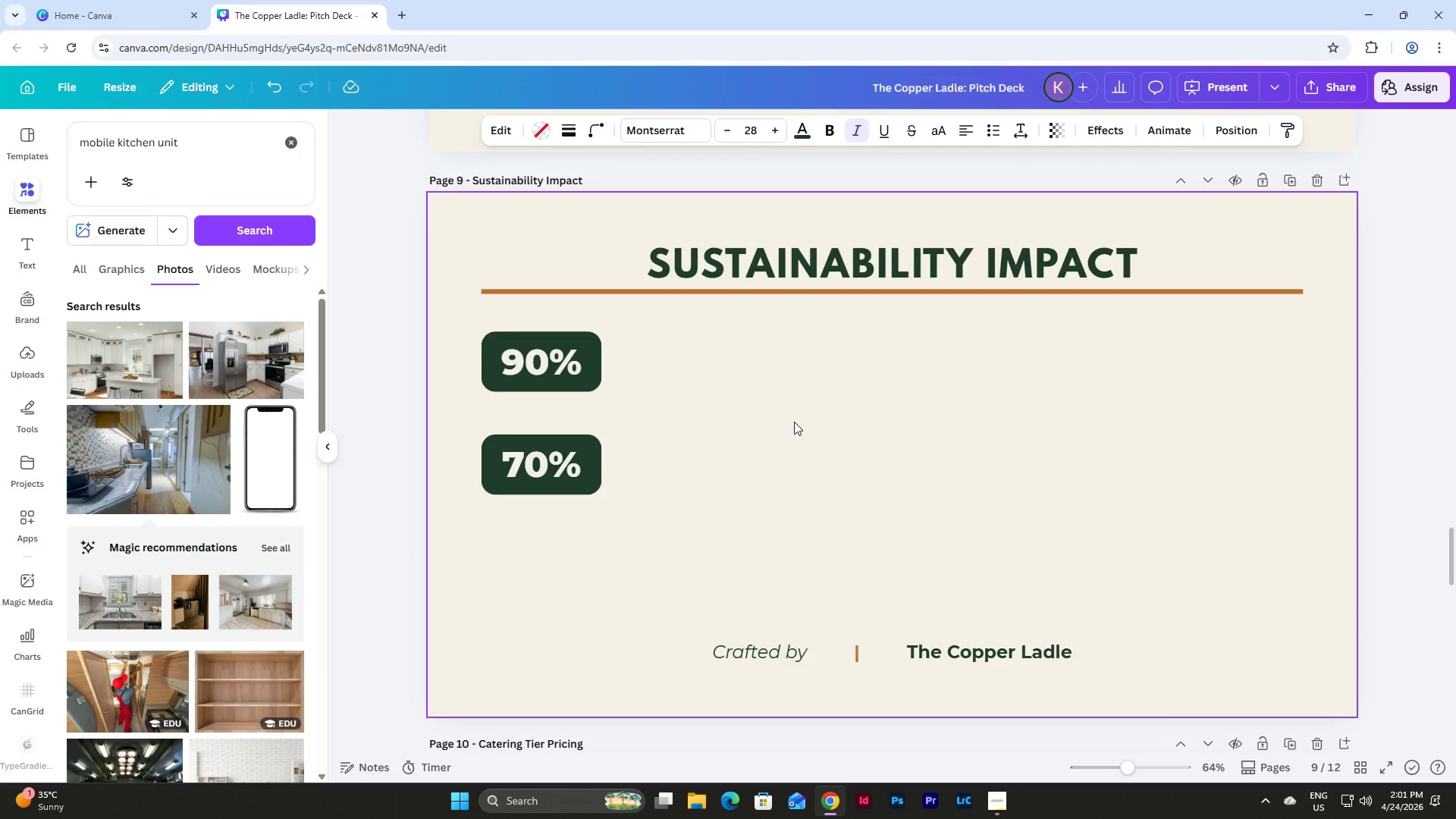 
left_click([560, 347])
 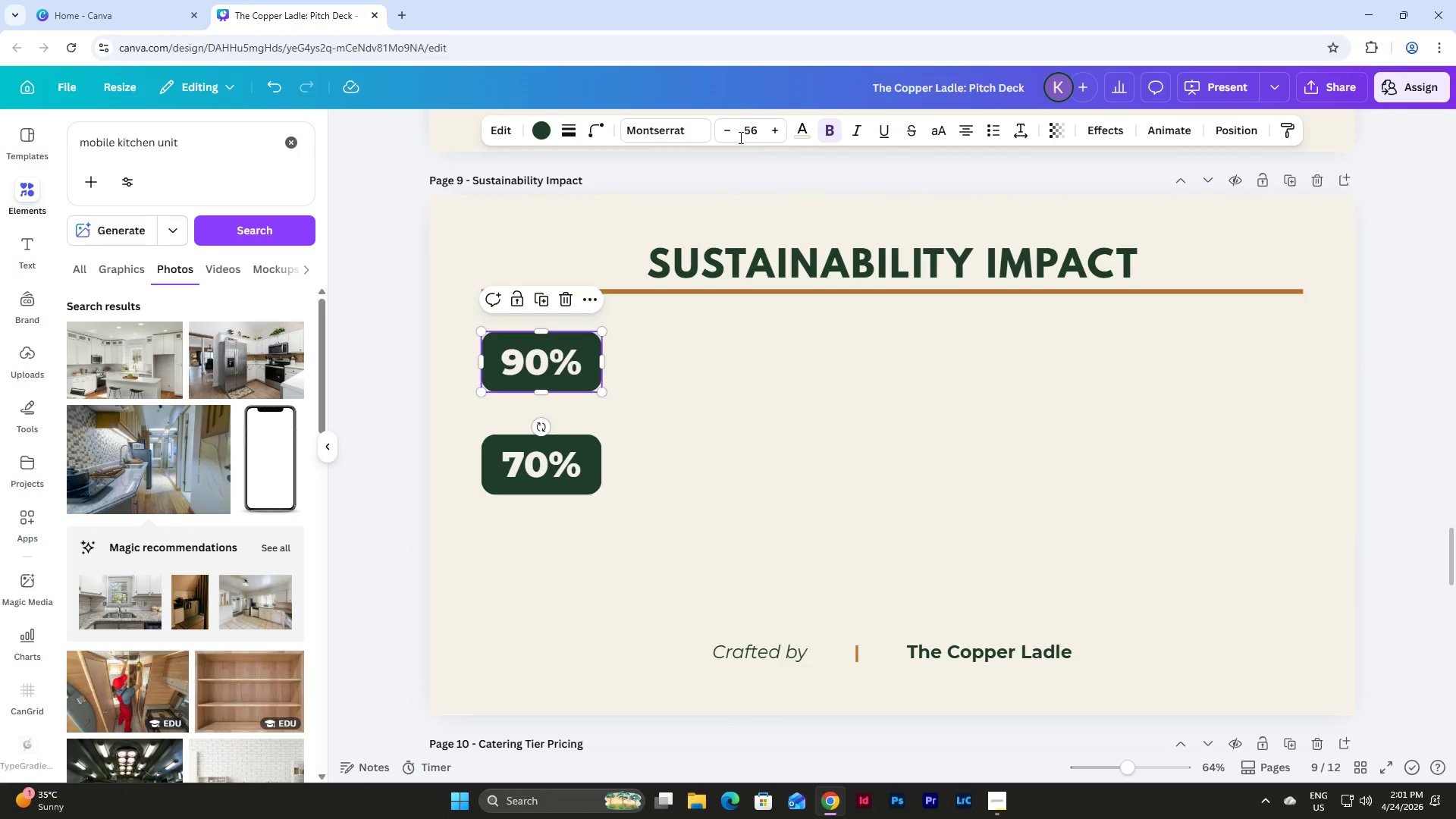 
double_click([733, 134])
 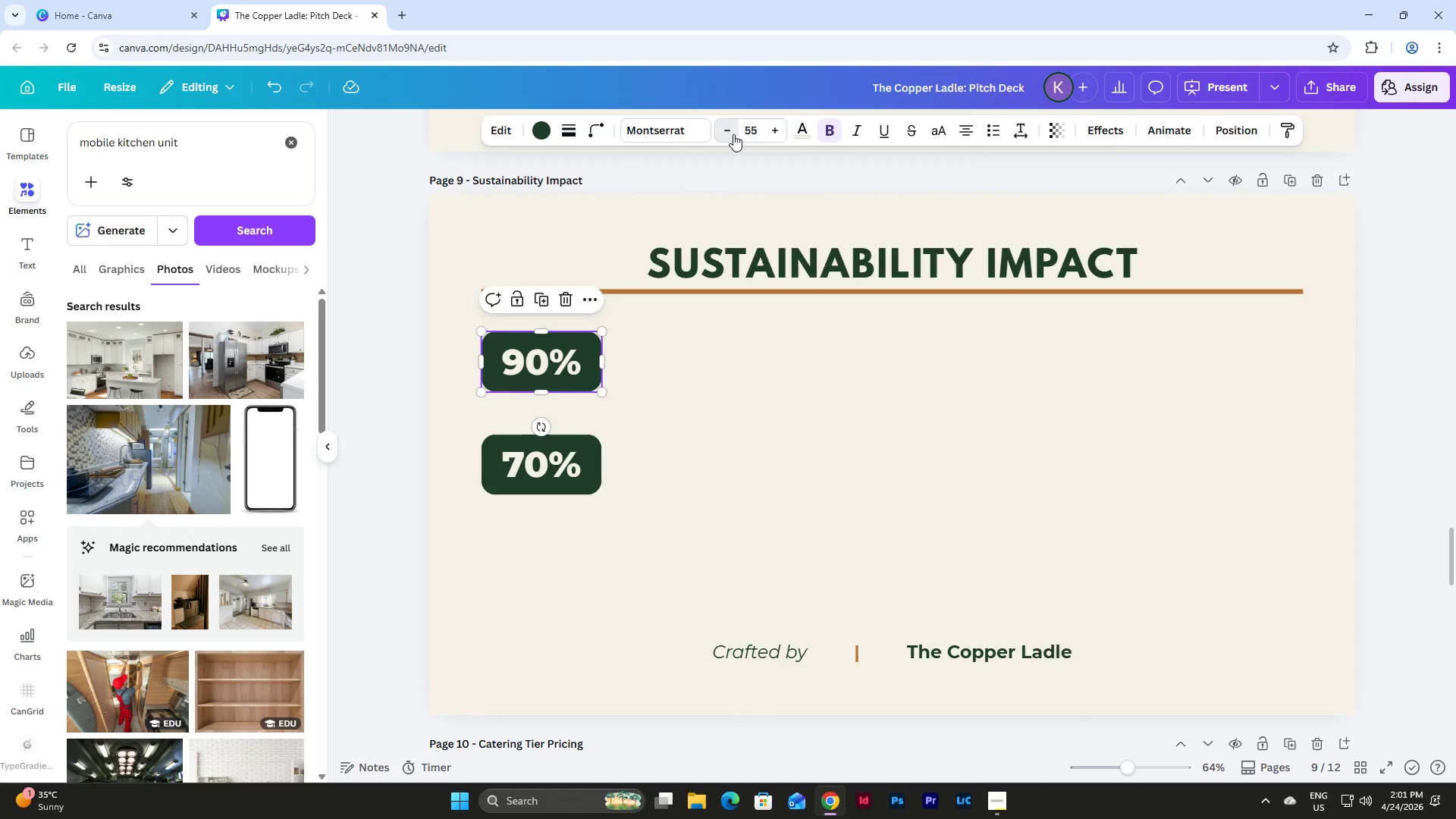 
triple_click([733, 134])
 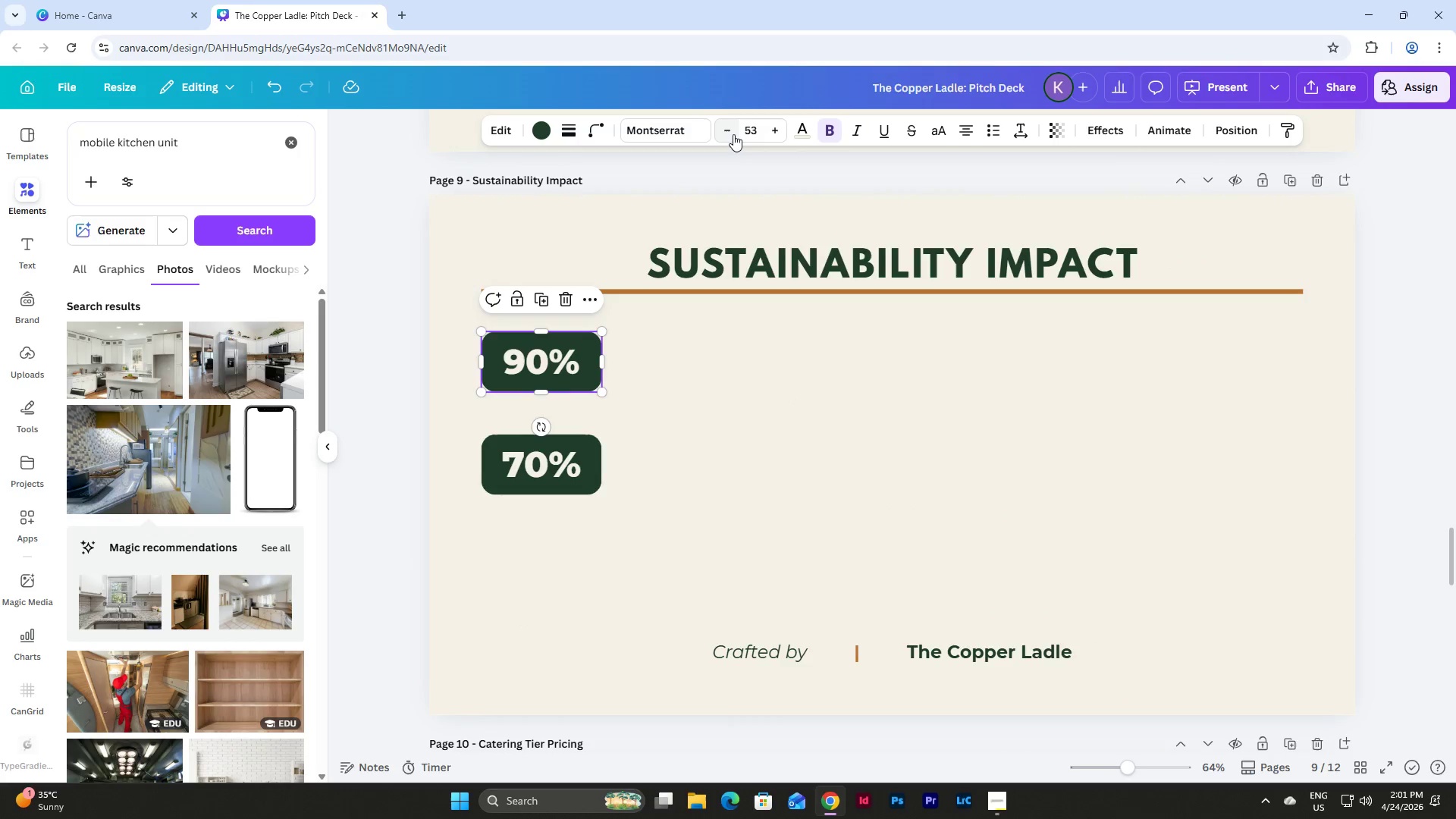 
triple_click([733, 134])
 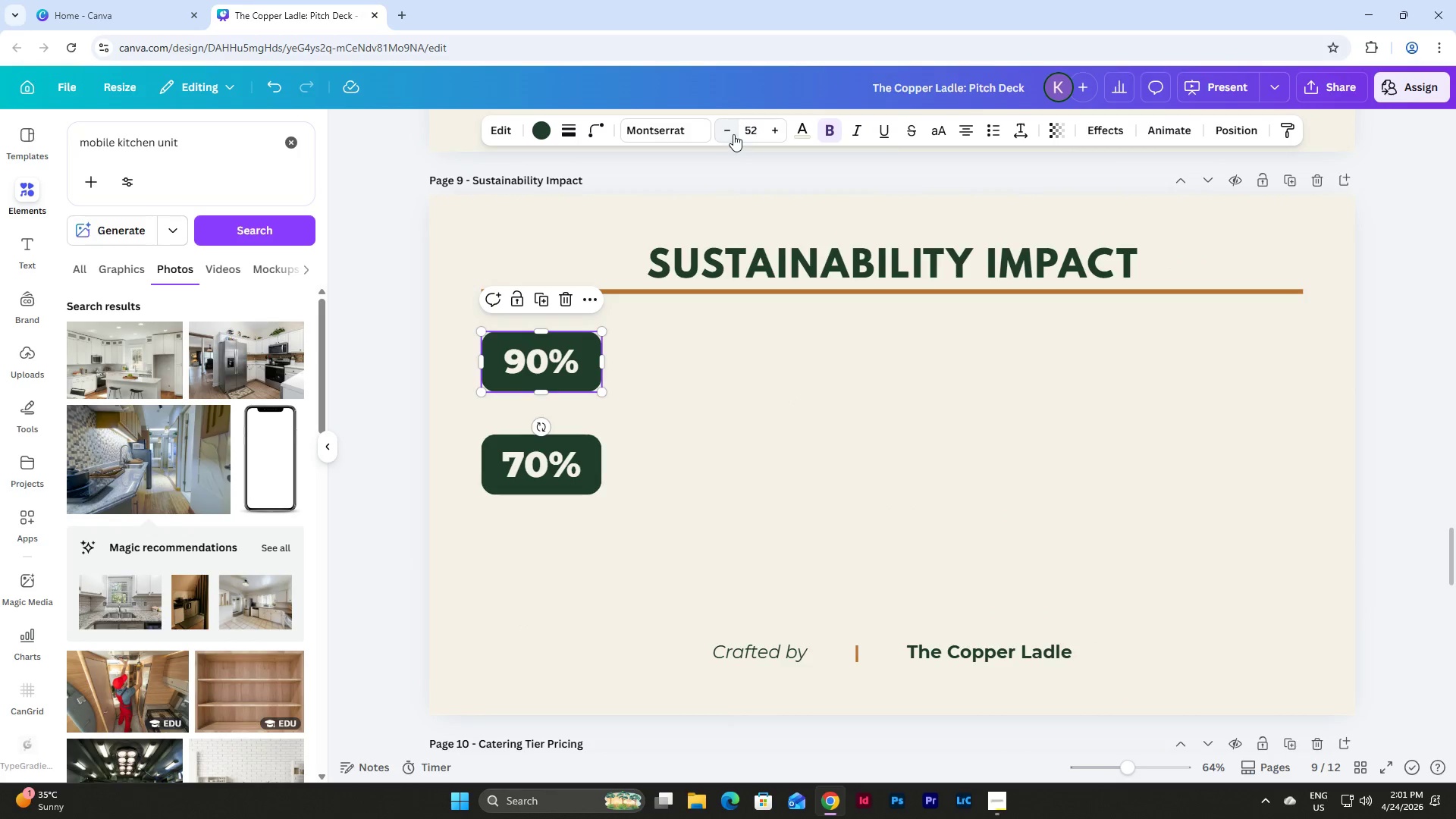 
triple_click([733, 134])
 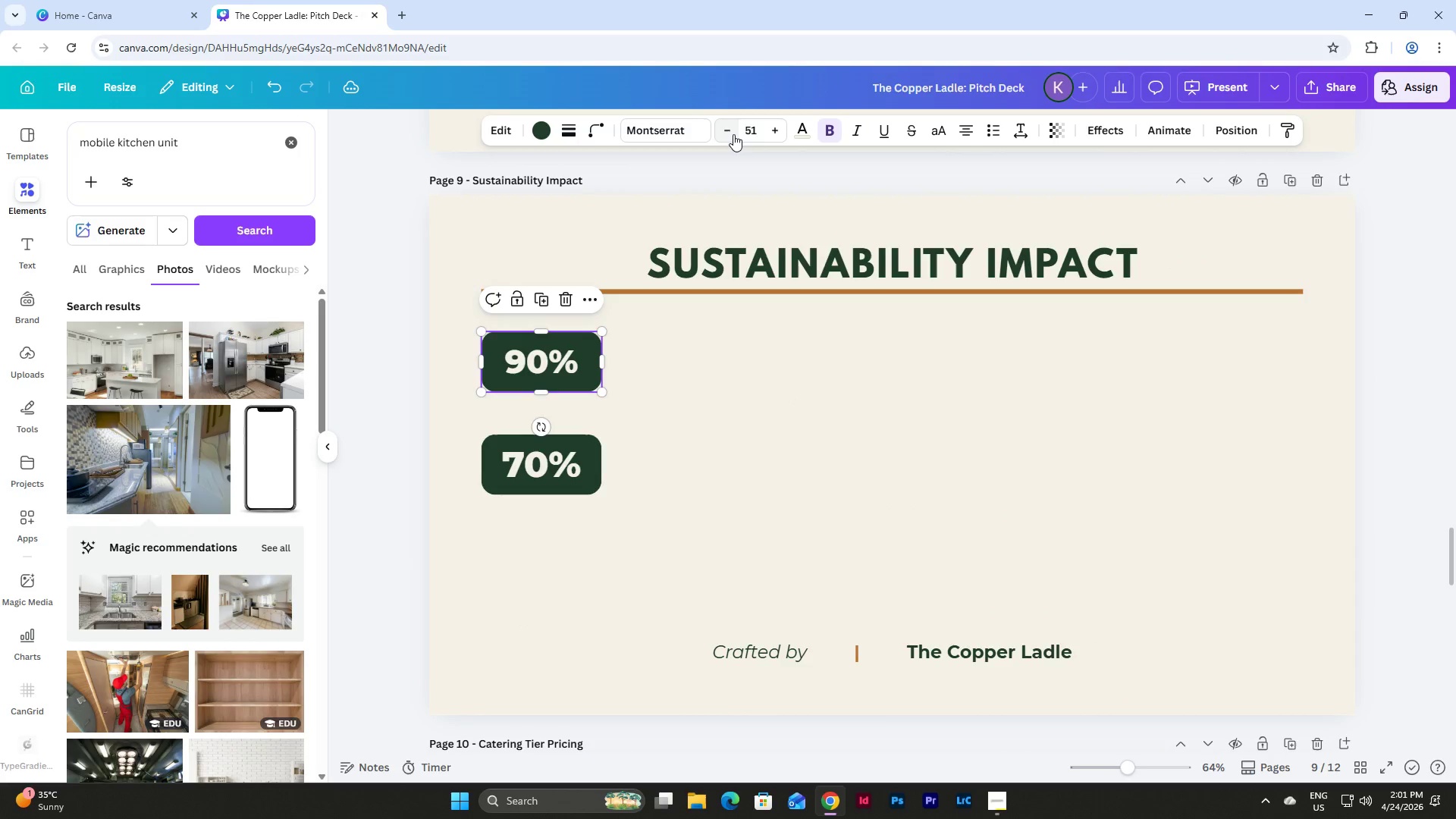 
triple_click([733, 134])
 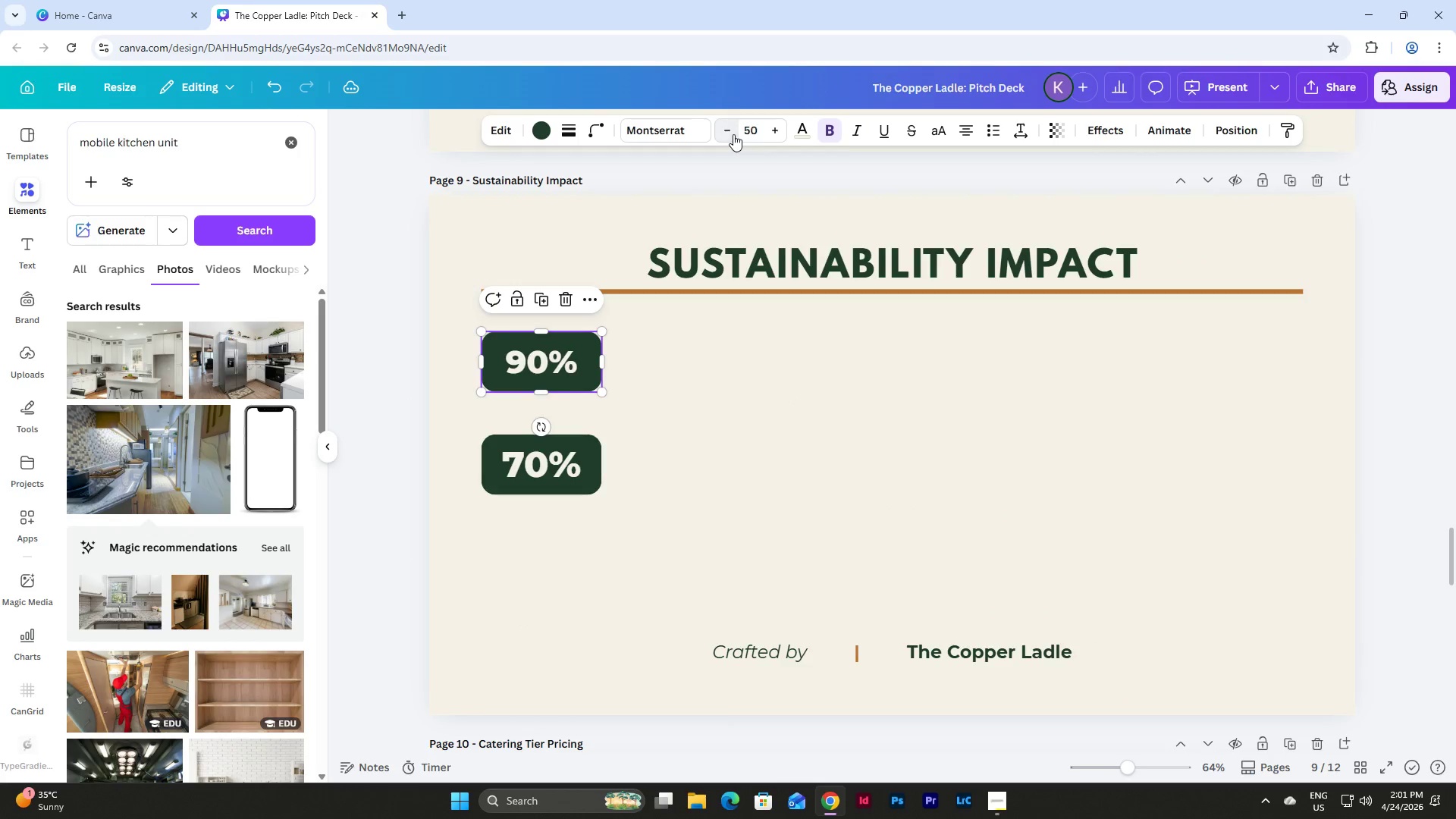 
triple_click([733, 134])
 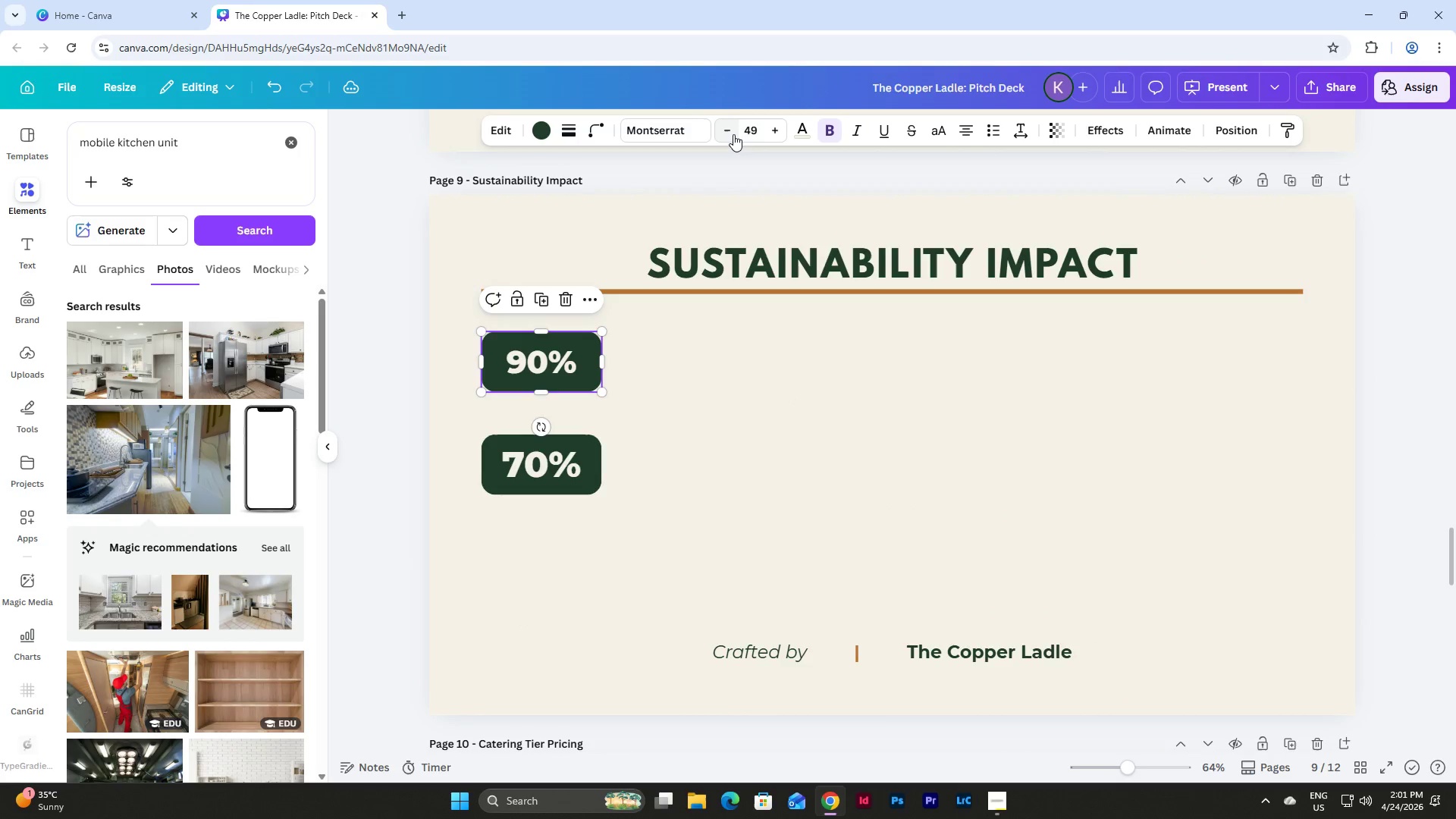 
triple_click([733, 134])
 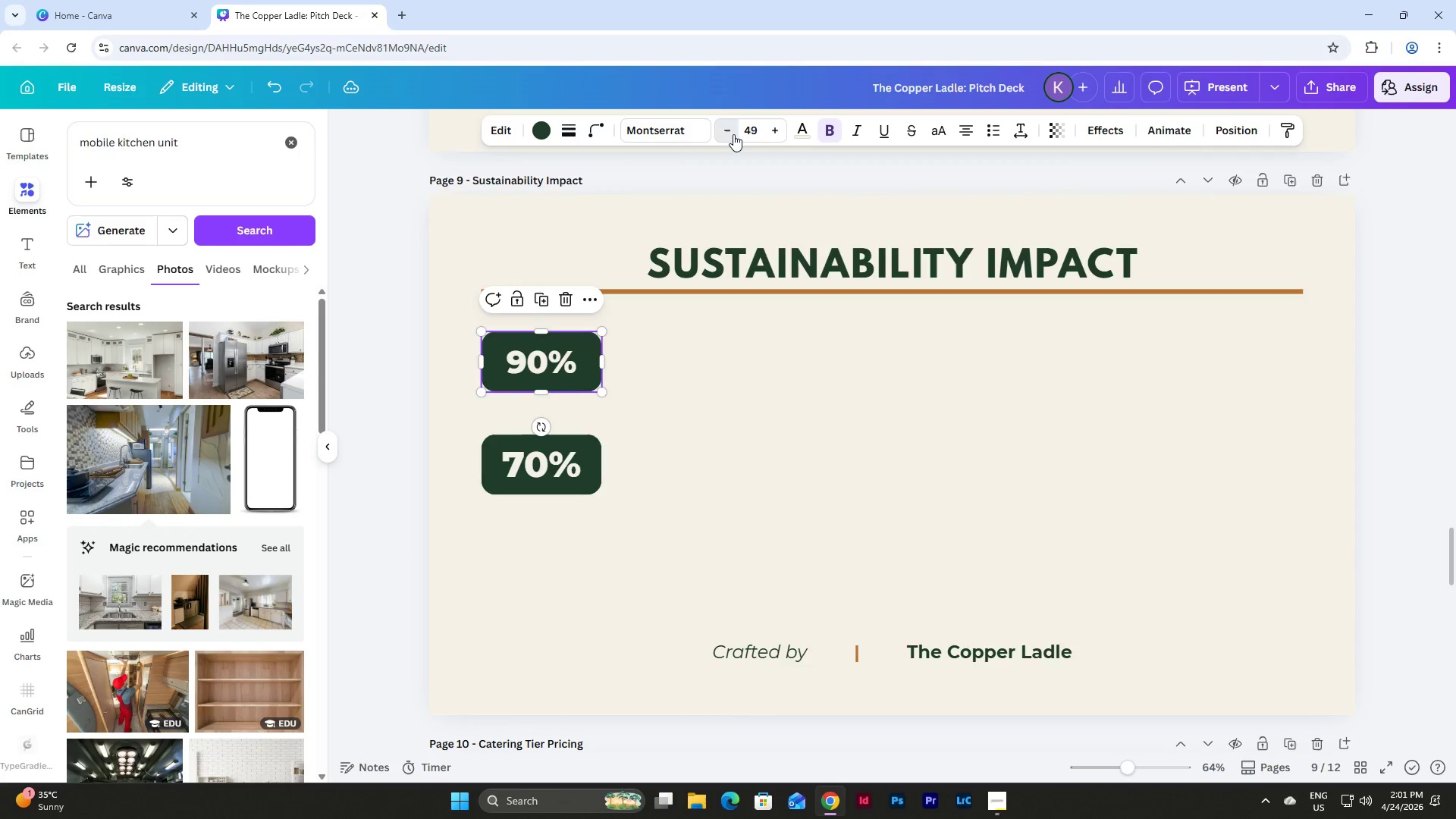 
triple_click([733, 134])
 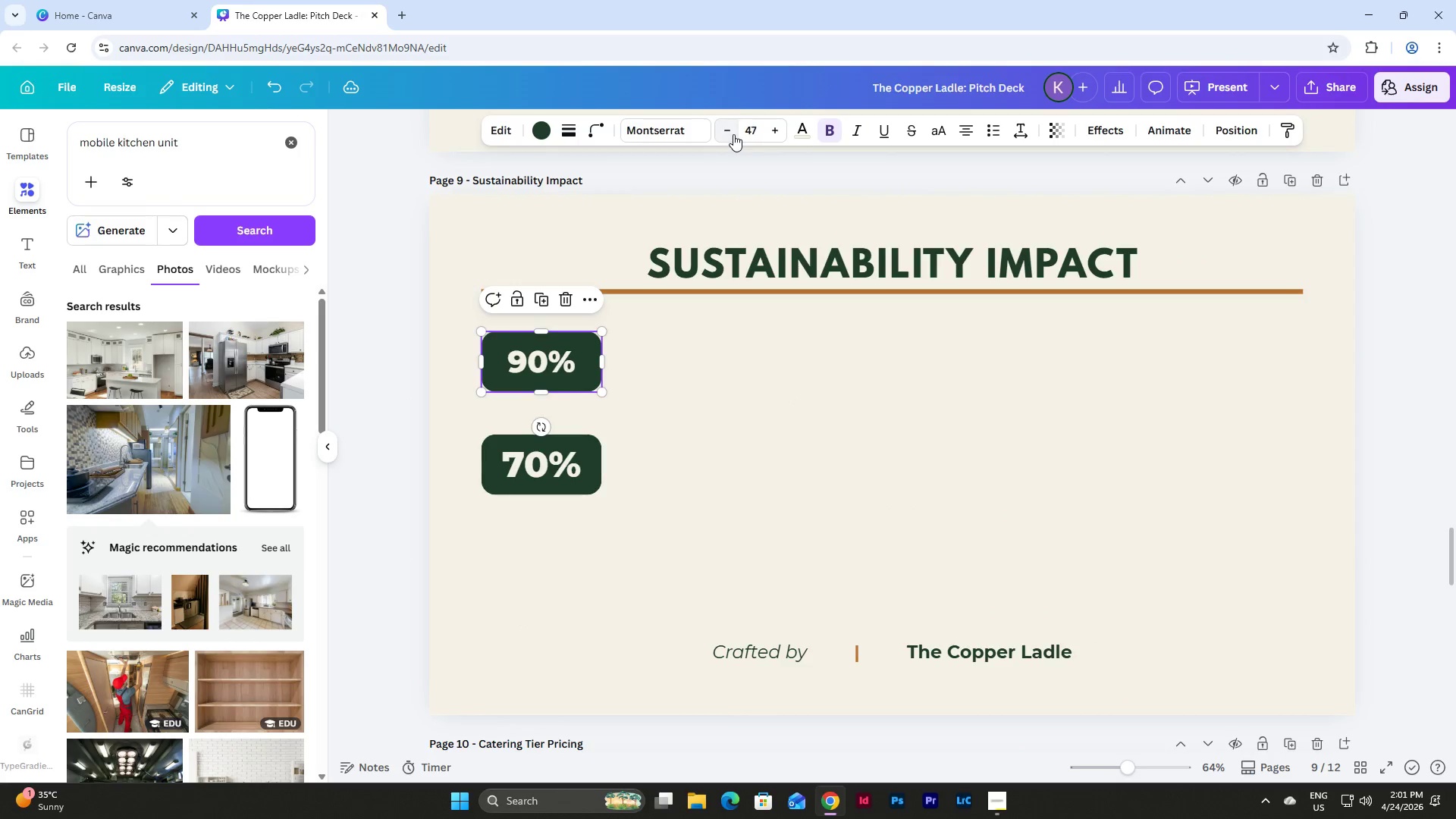 
triple_click([733, 134])
 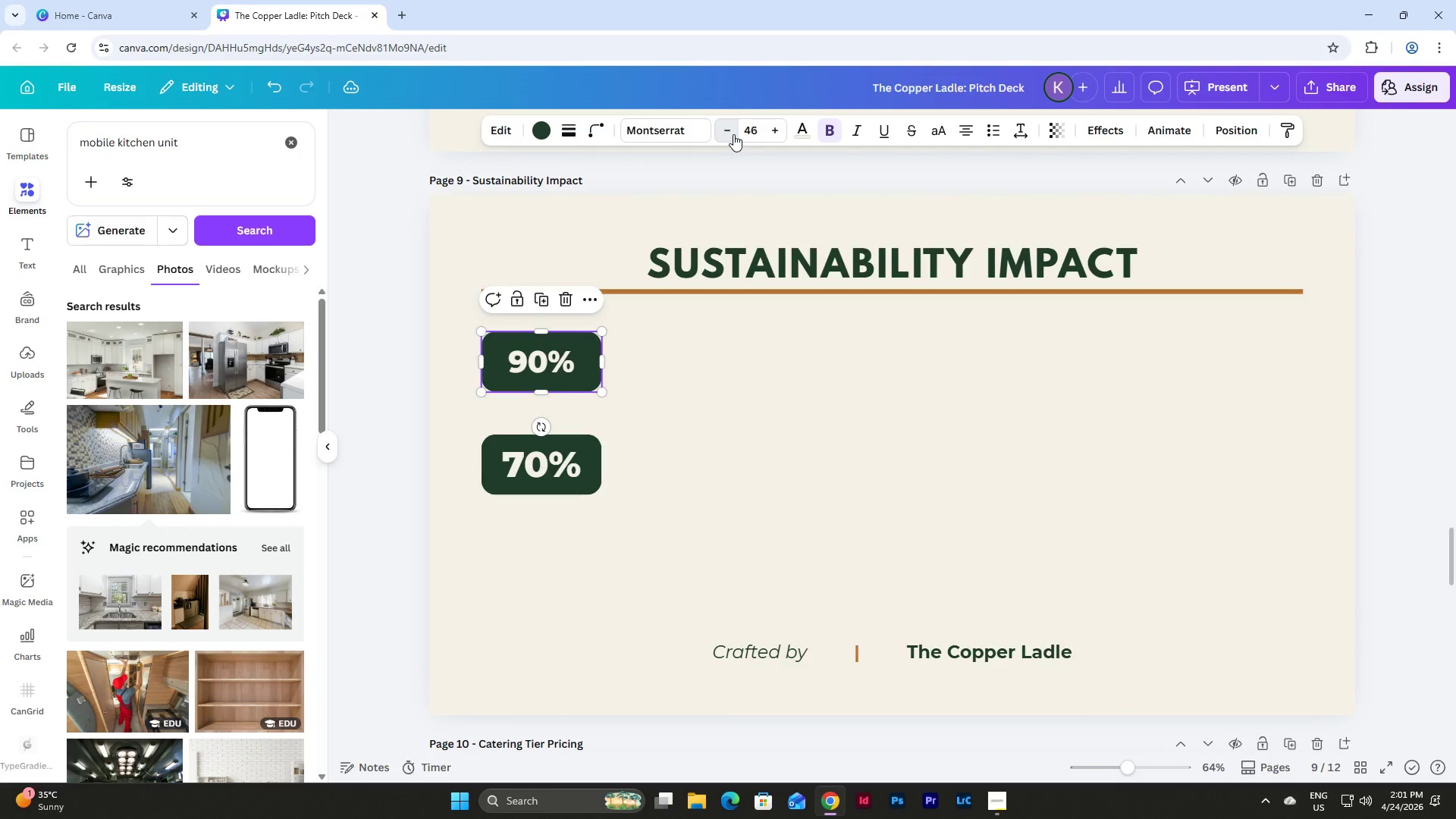 
triple_click([733, 134])
 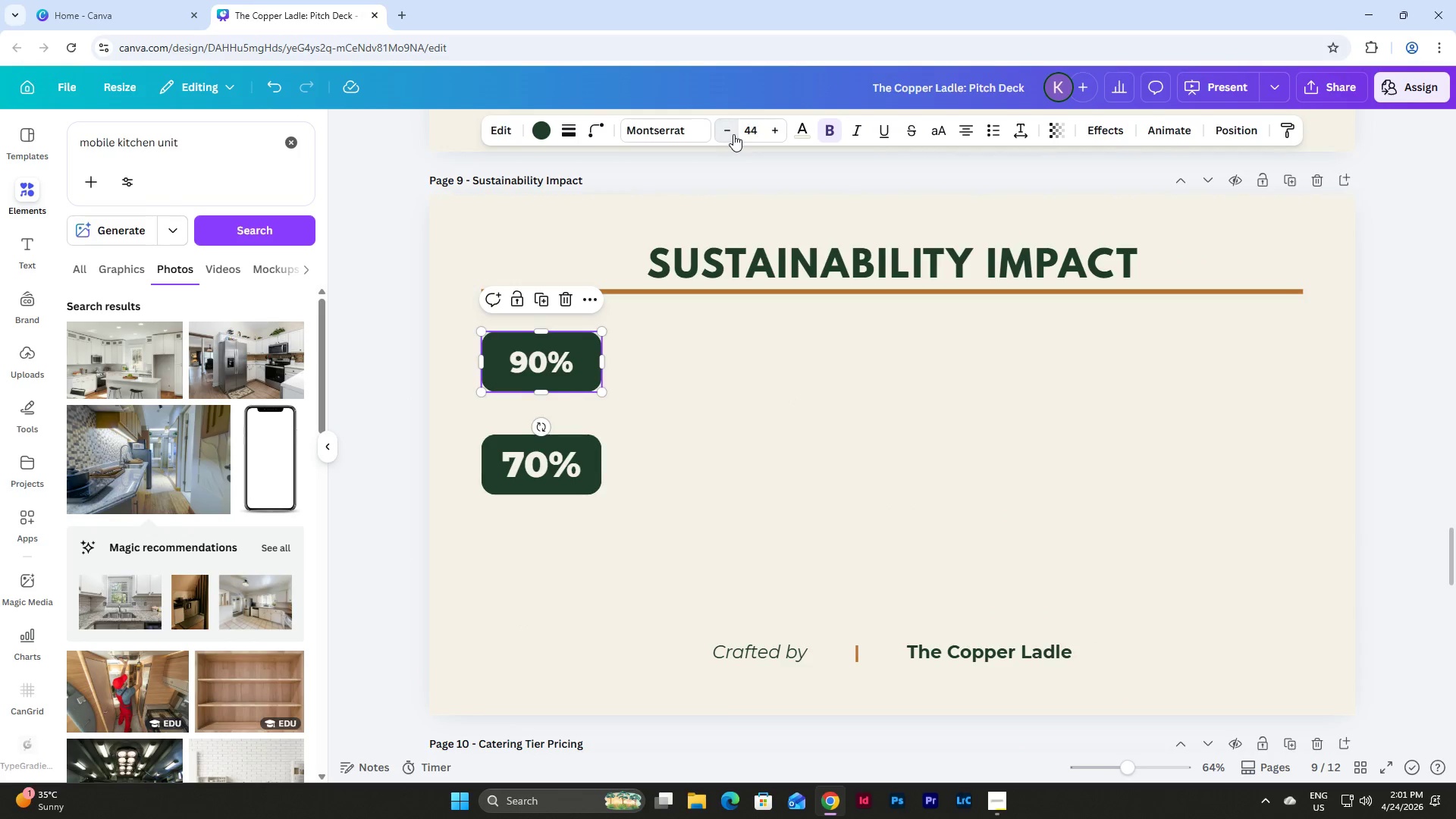 
double_click([733, 134])
 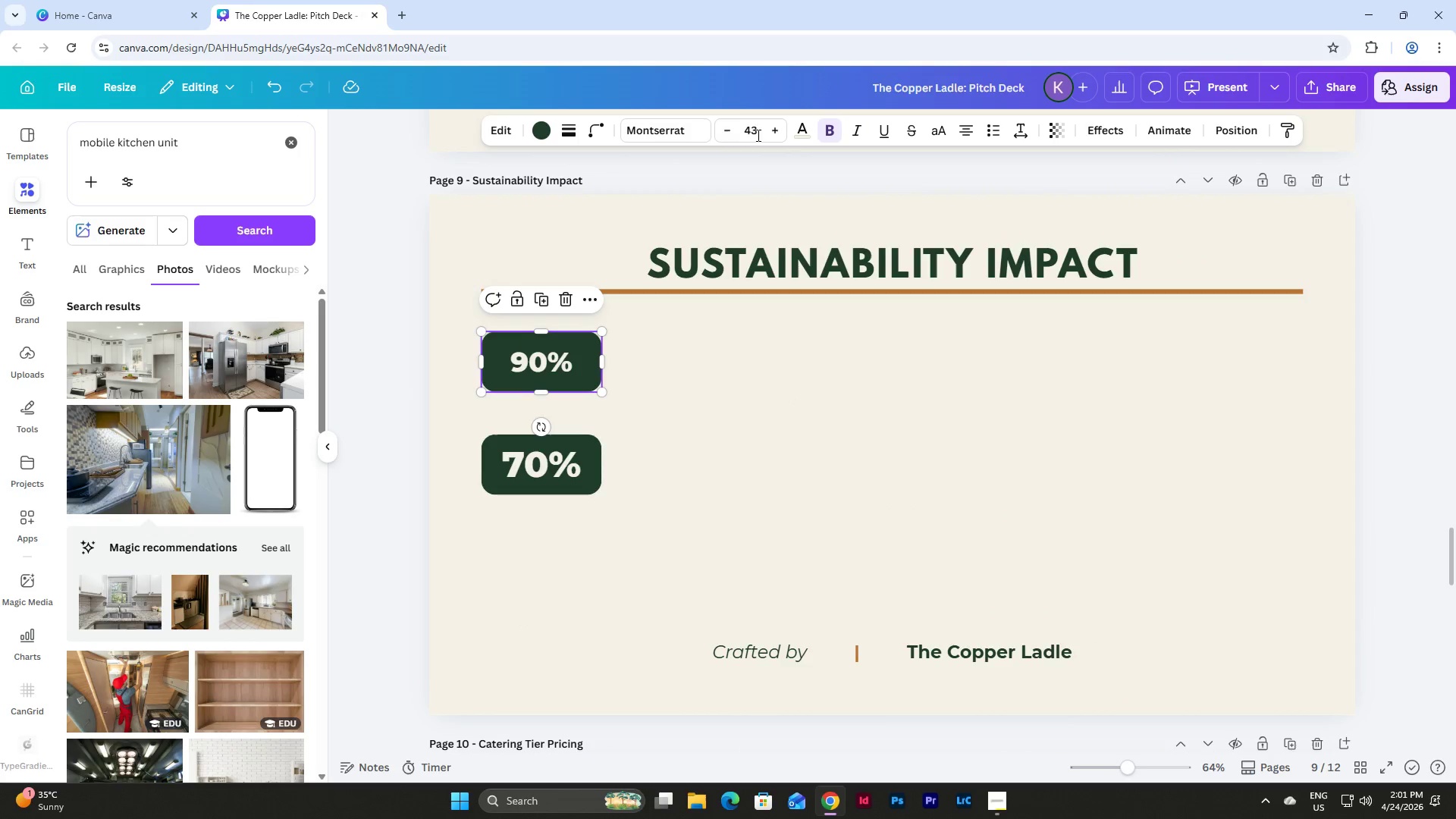 
left_click([774, 135])
 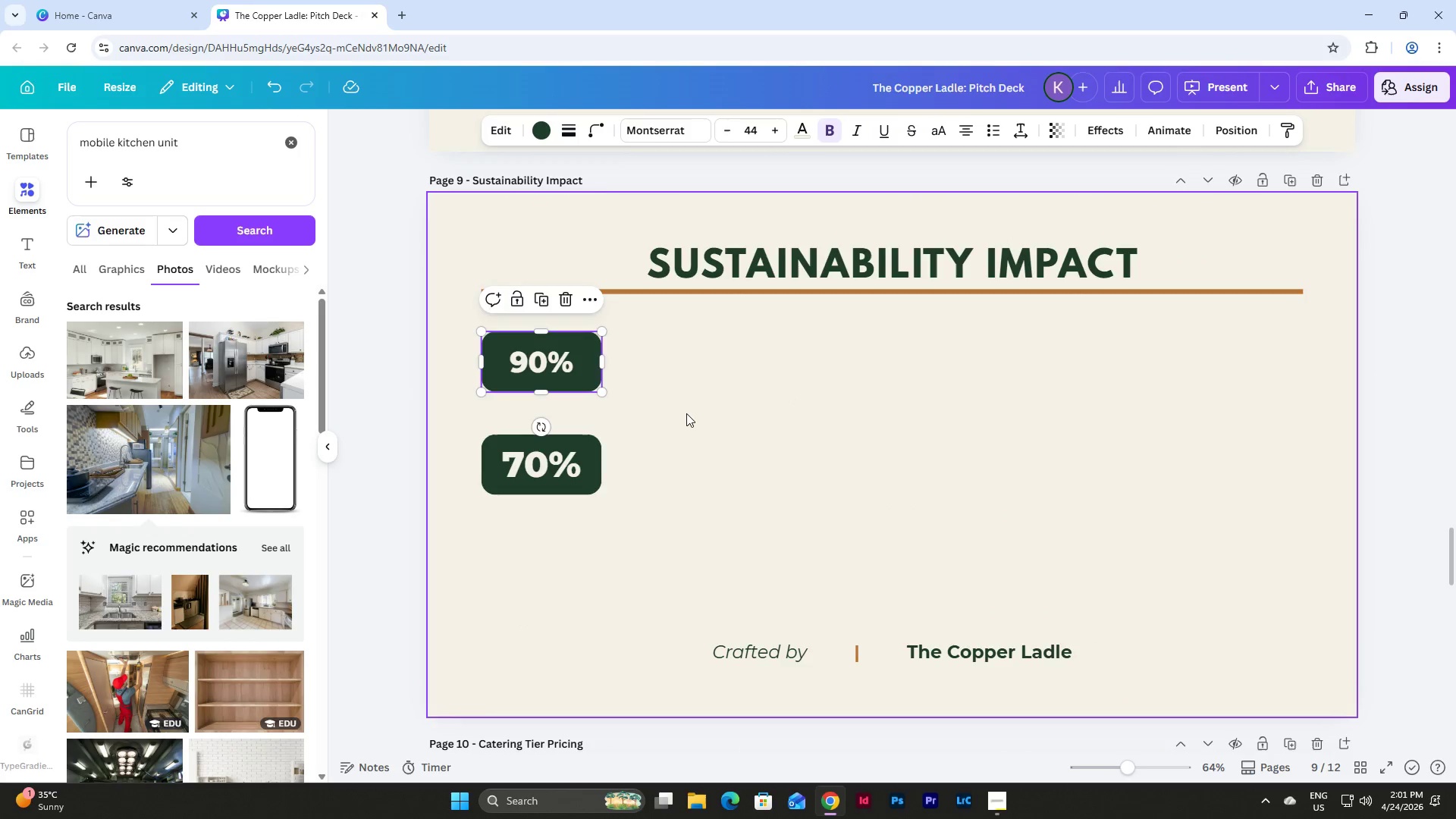 
left_click([686, 413])
 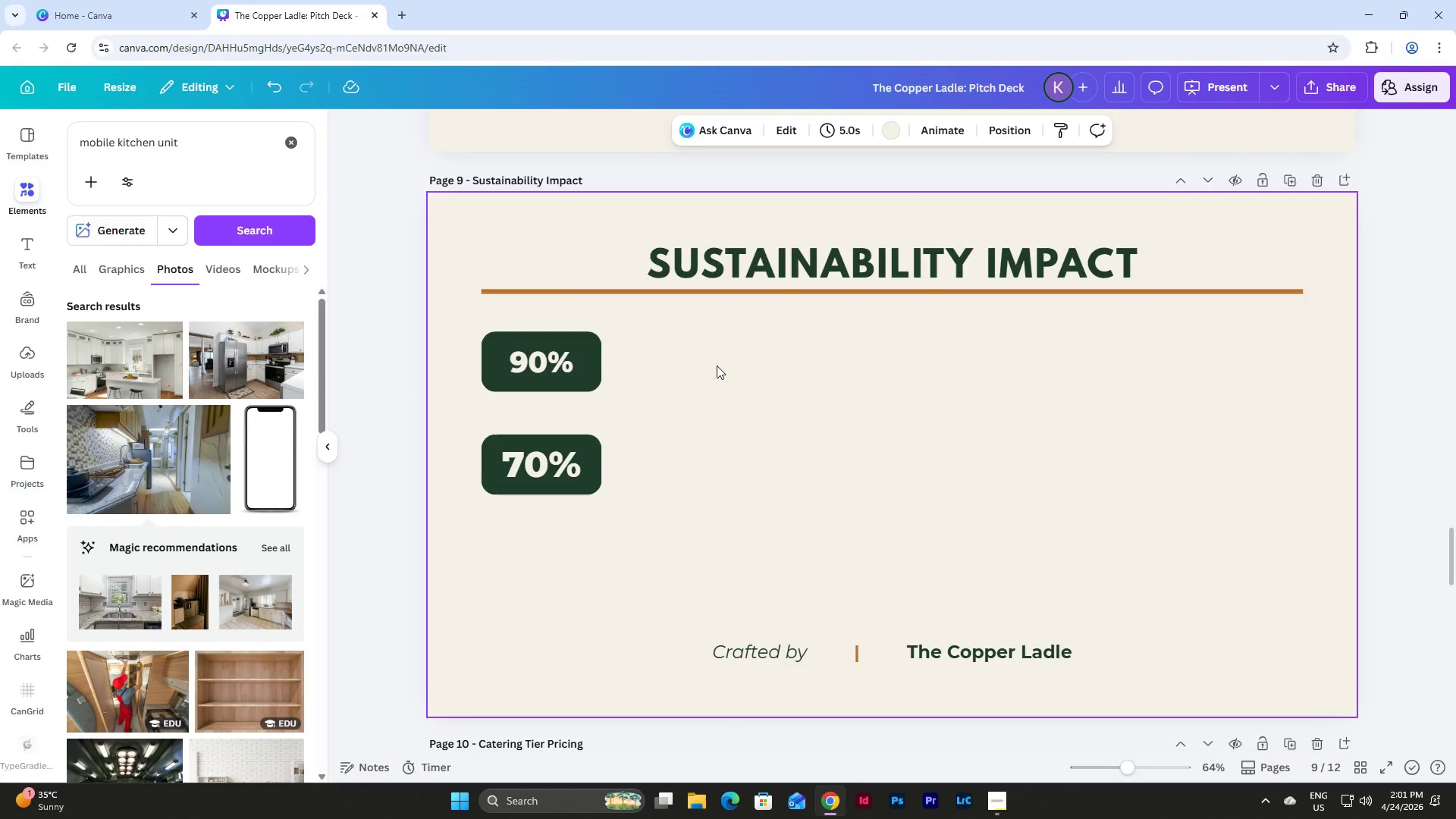 
key(Control+V)
 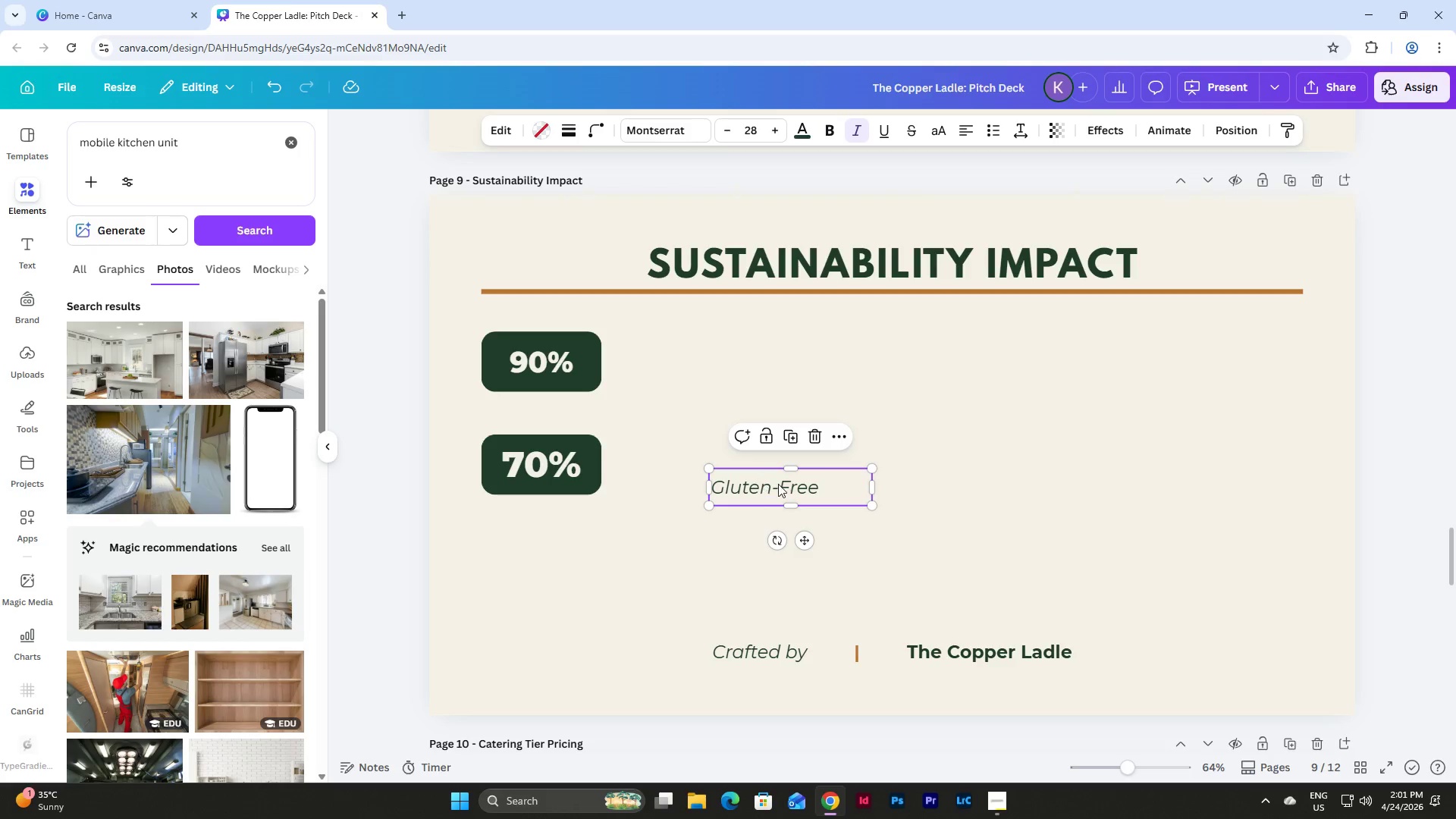 
left_click_drag(start_coordinate=[778, 484], to_coordinate=[692, 355])
 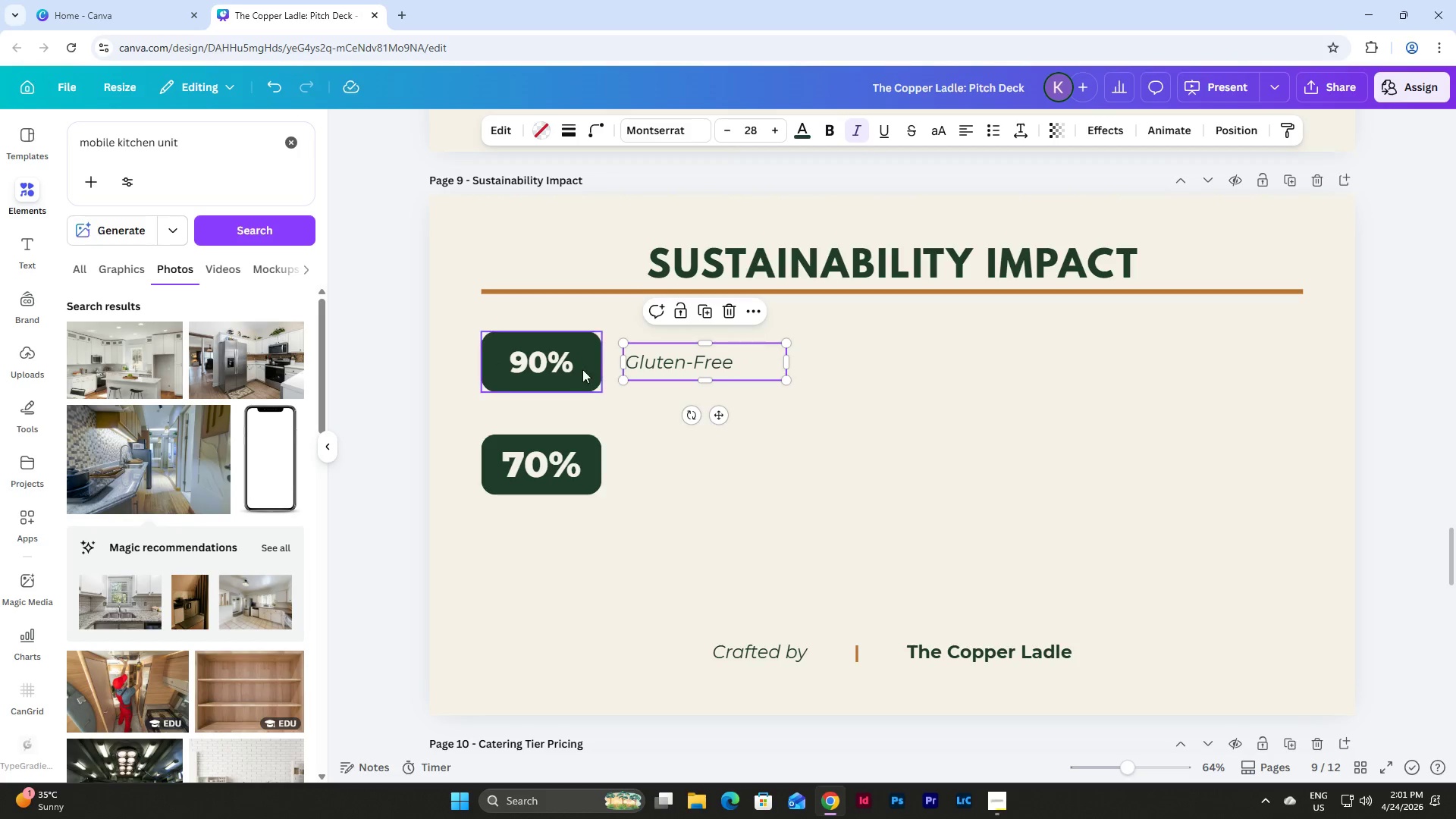 
left_click([579, 369])
 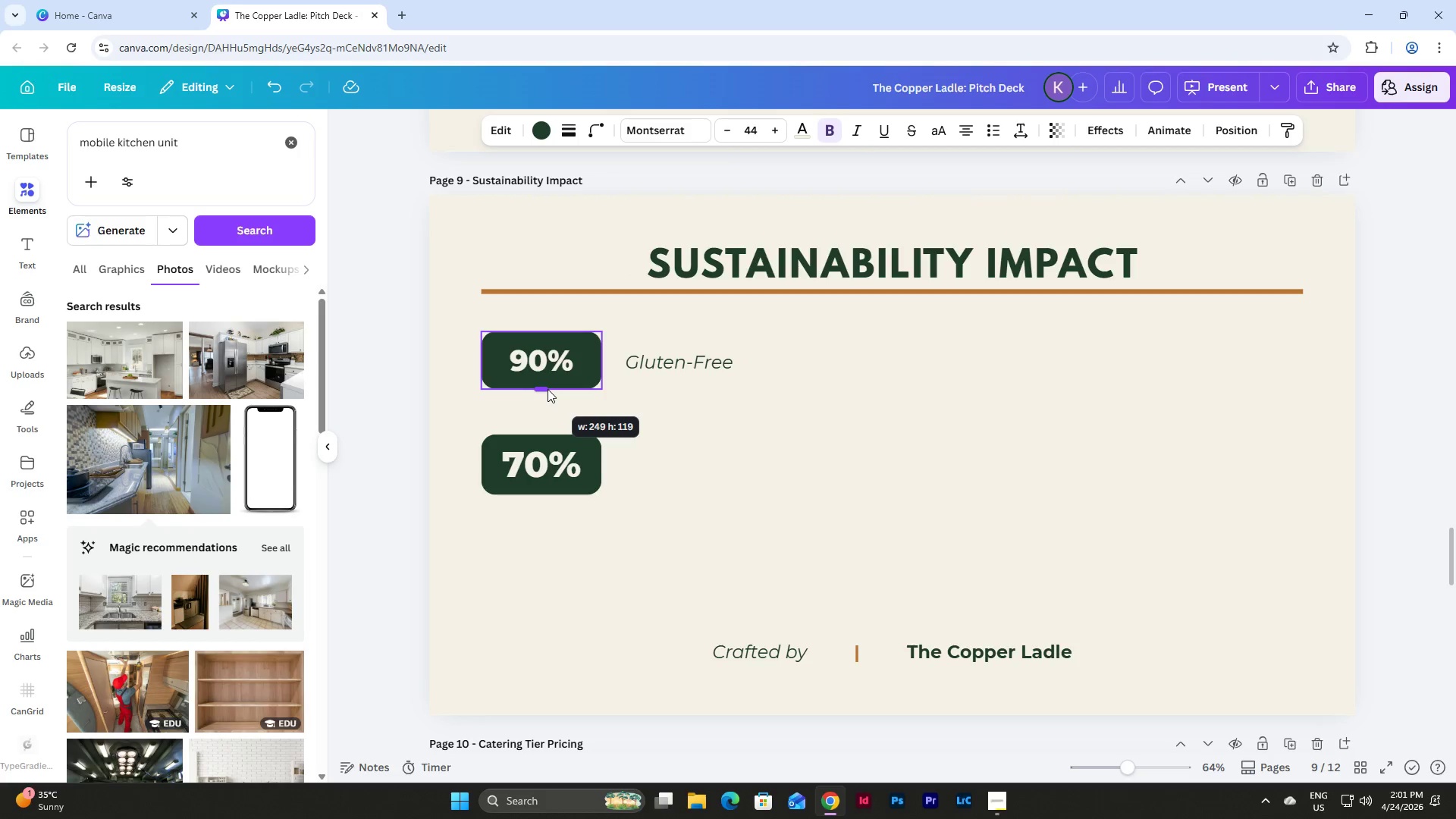 
left_click([703, 413])
 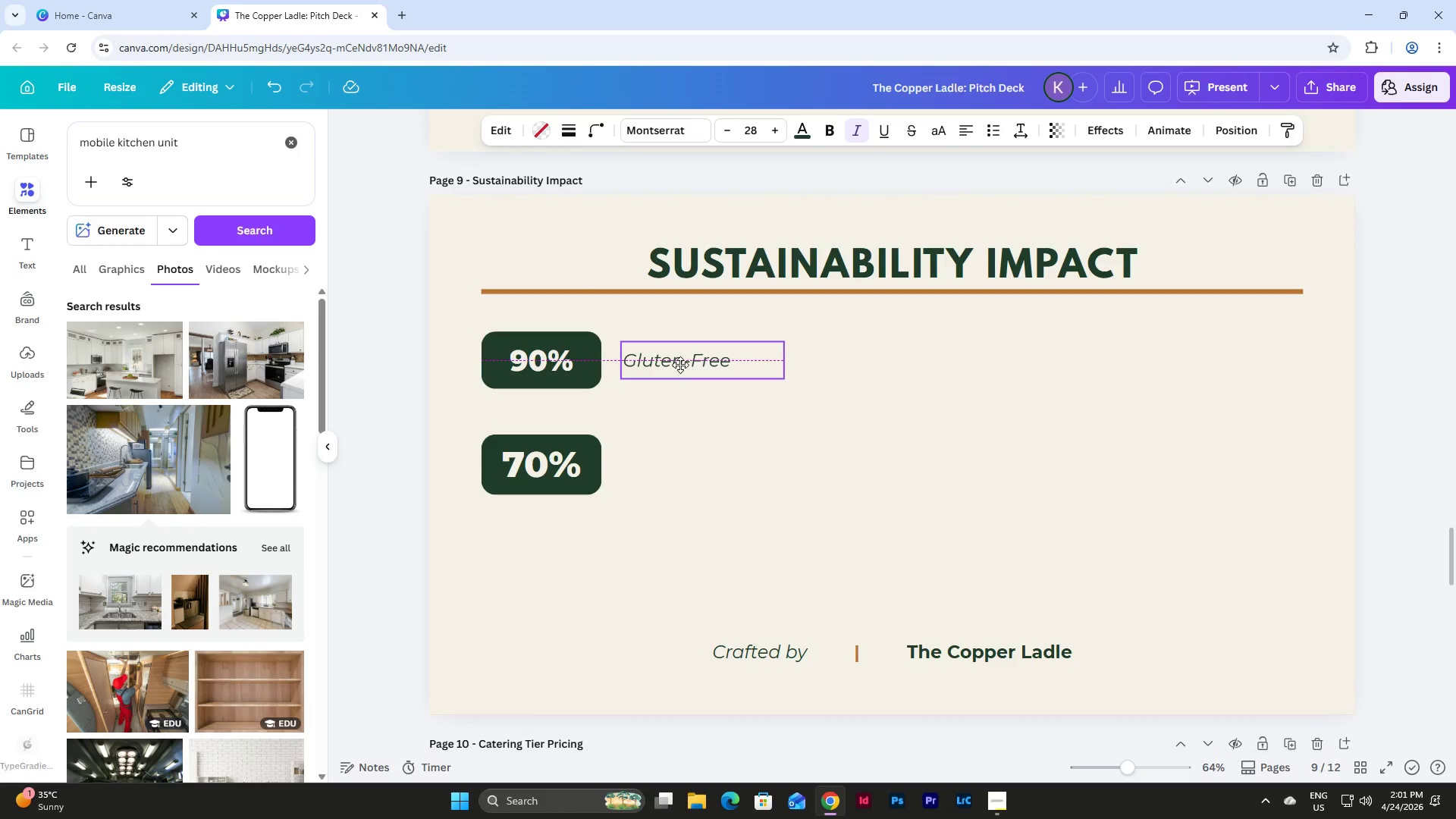 
left_click([680, 365])
 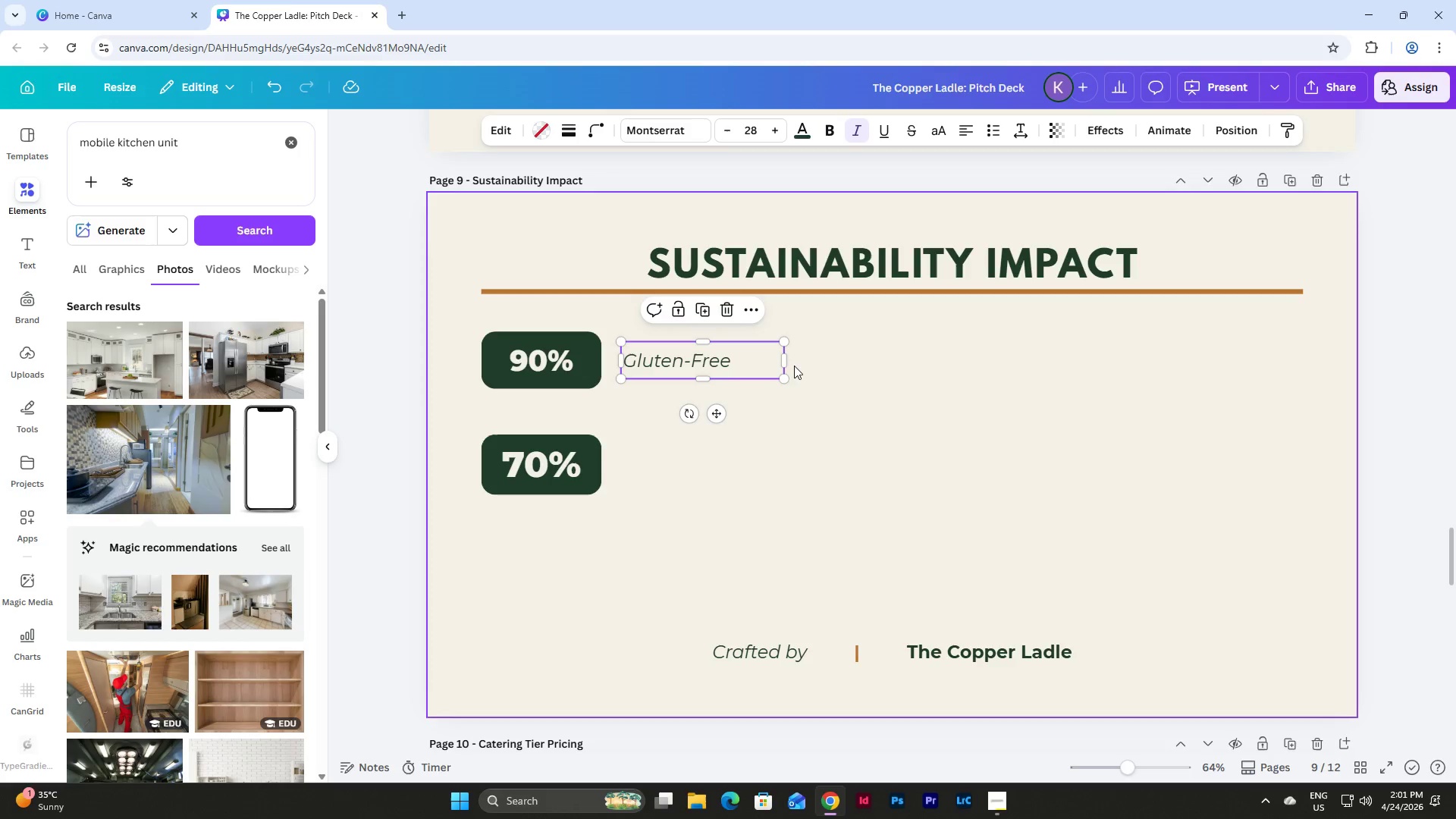 
left_click_drag(start_coordinate=[786, 363], to_coordinate=[896, 380])
 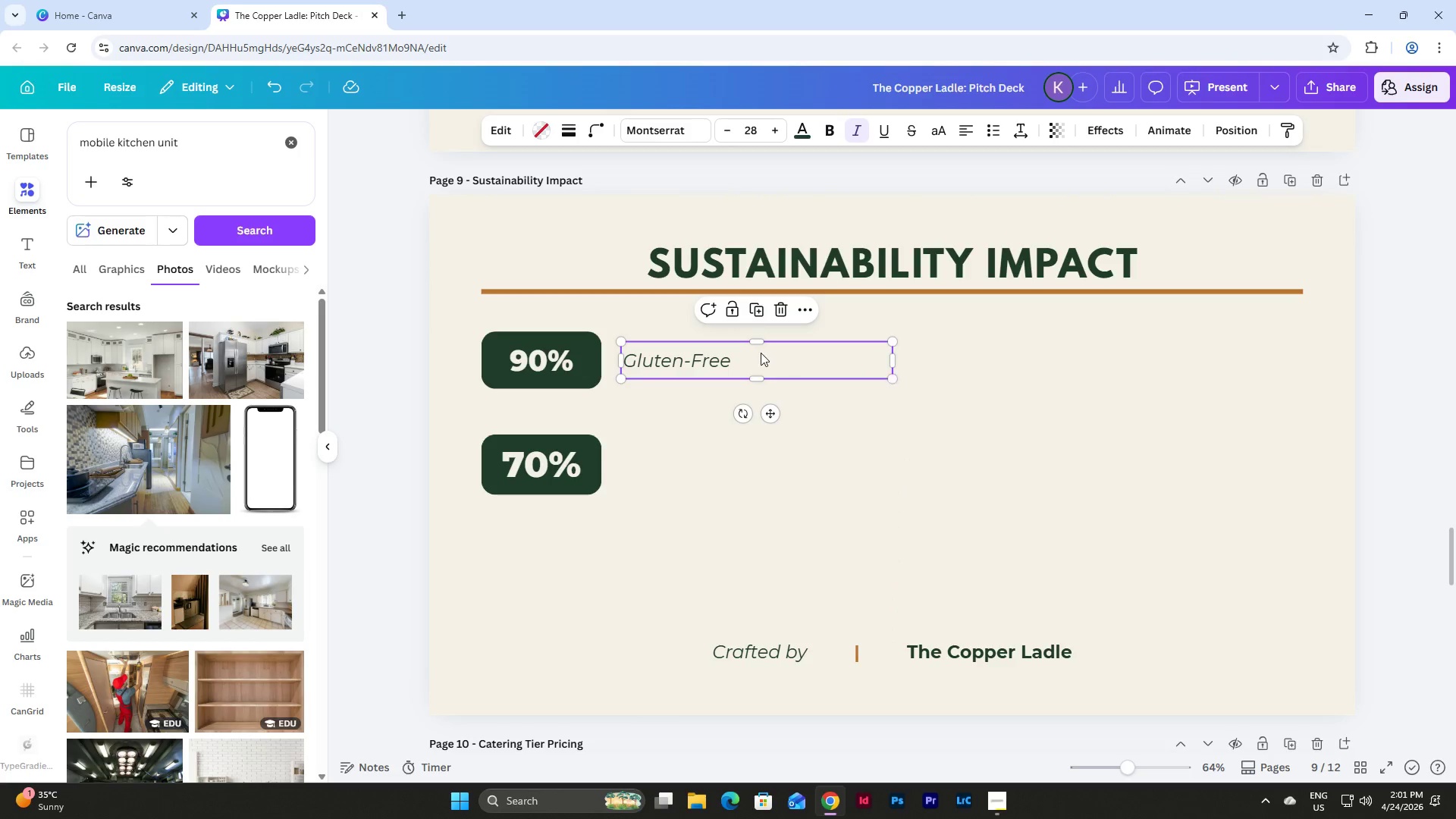 
left_click([758, 353])
 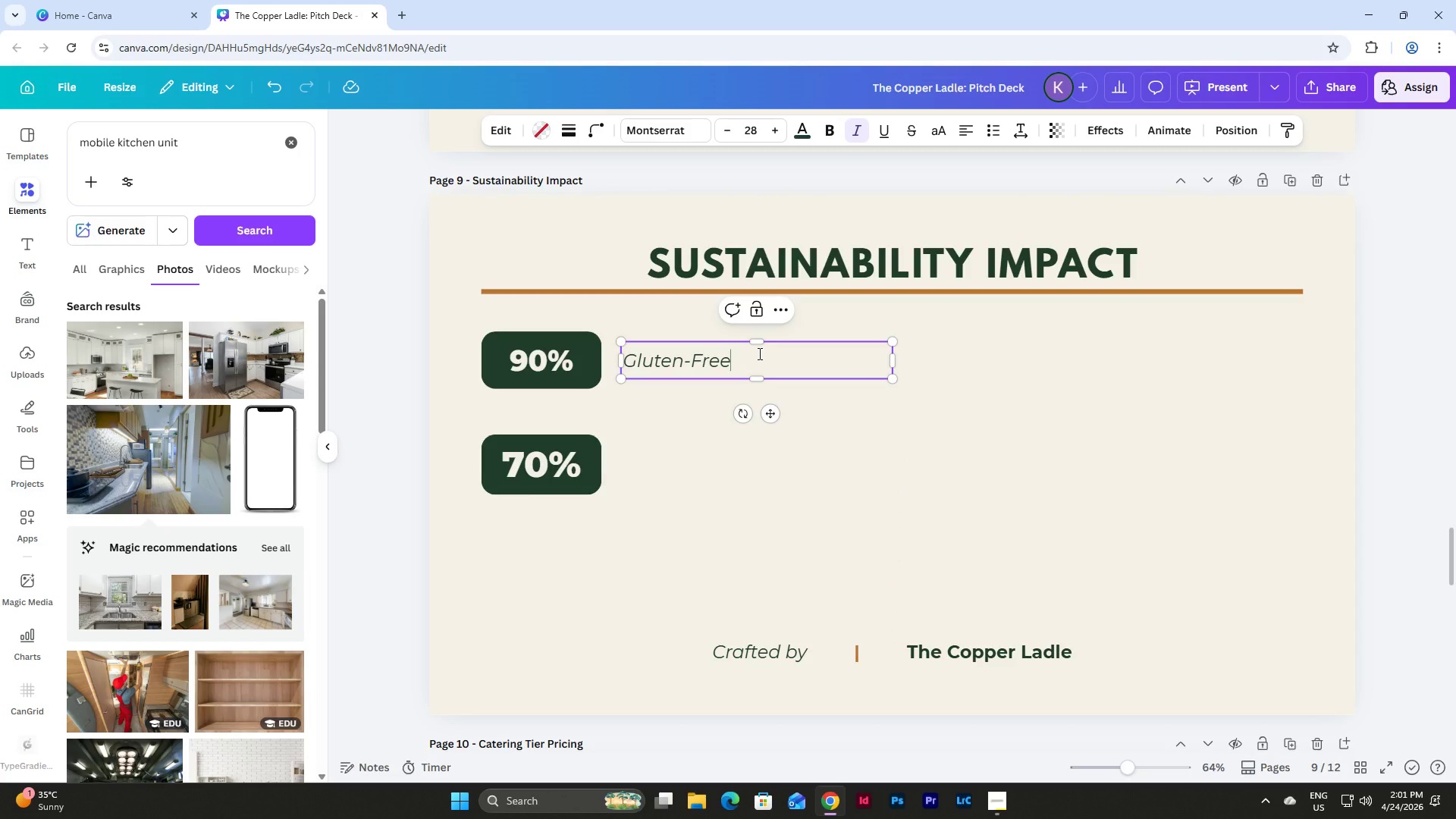 
left_click_drag(start_coordinate=[758, 353], to_coordinate=[626, 357])
 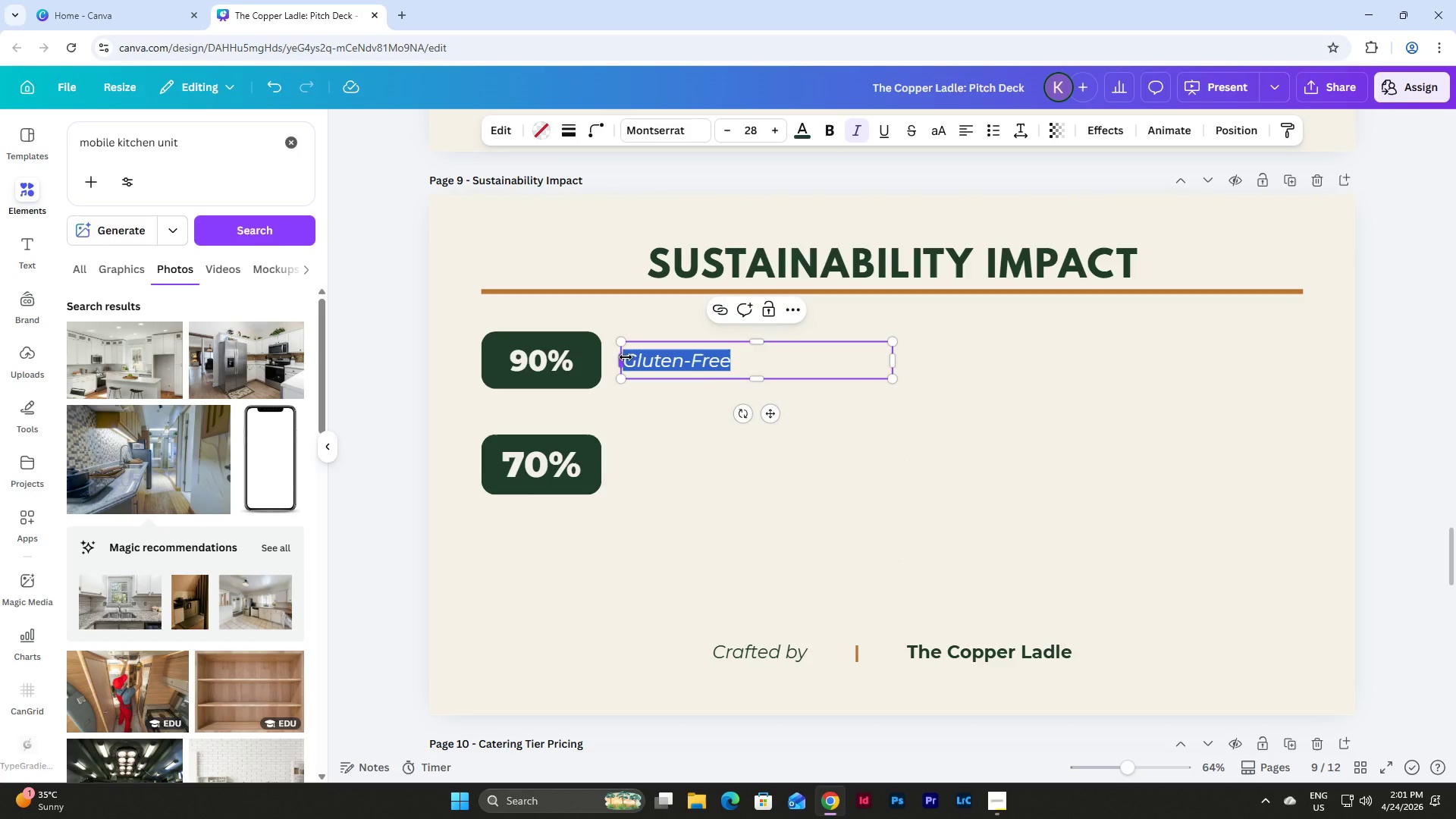 
type(locally)
key(Backspace)
key(Backspace)
key(Backspace)
key(Backspace)
key(Backspace)
key(Backspace)
key(Backspace)
key(Backspace)
type(Locally sourced ingredit)
key(Backspace)
type(ents)
 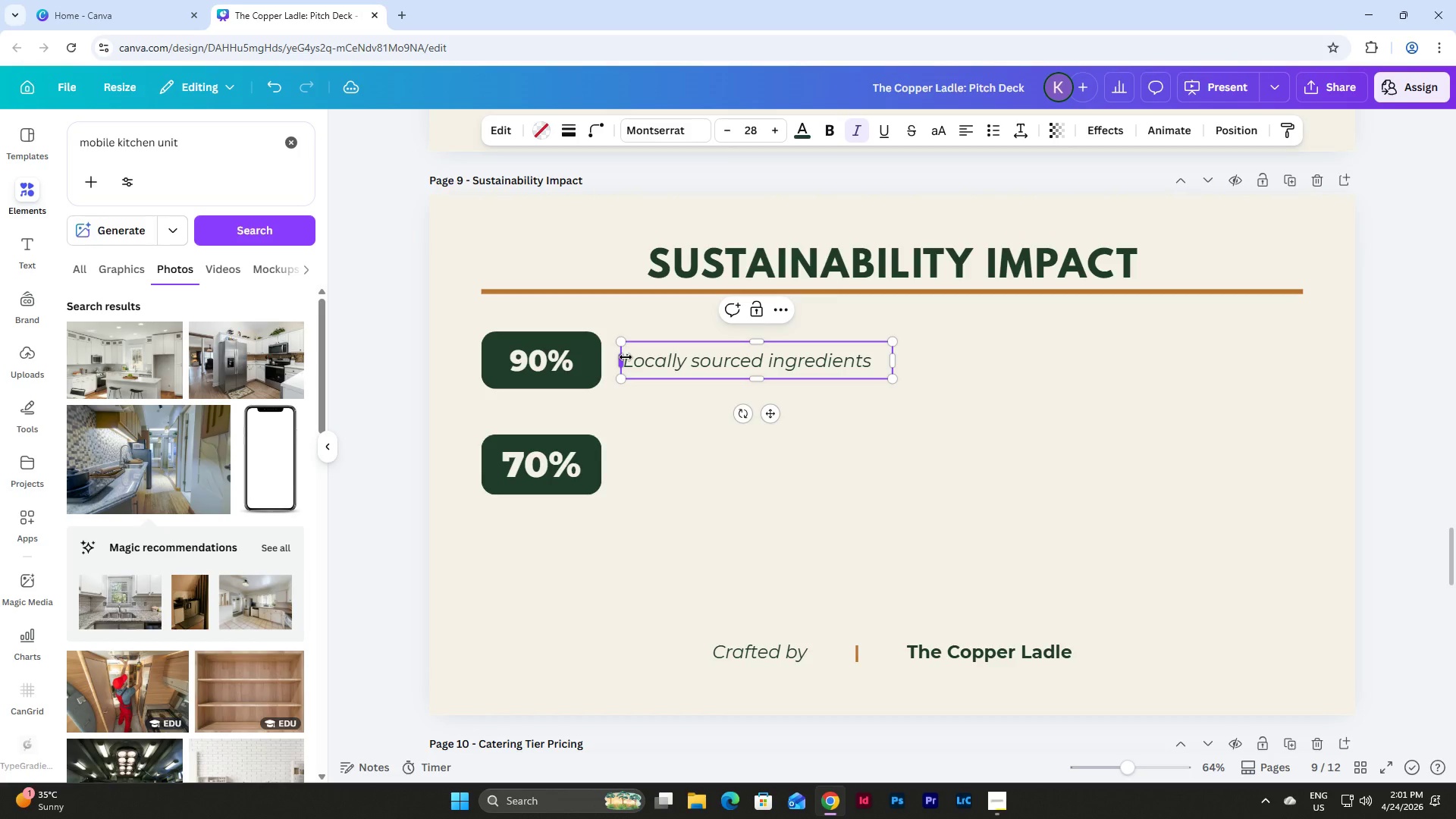 
left_click([803, 498])
 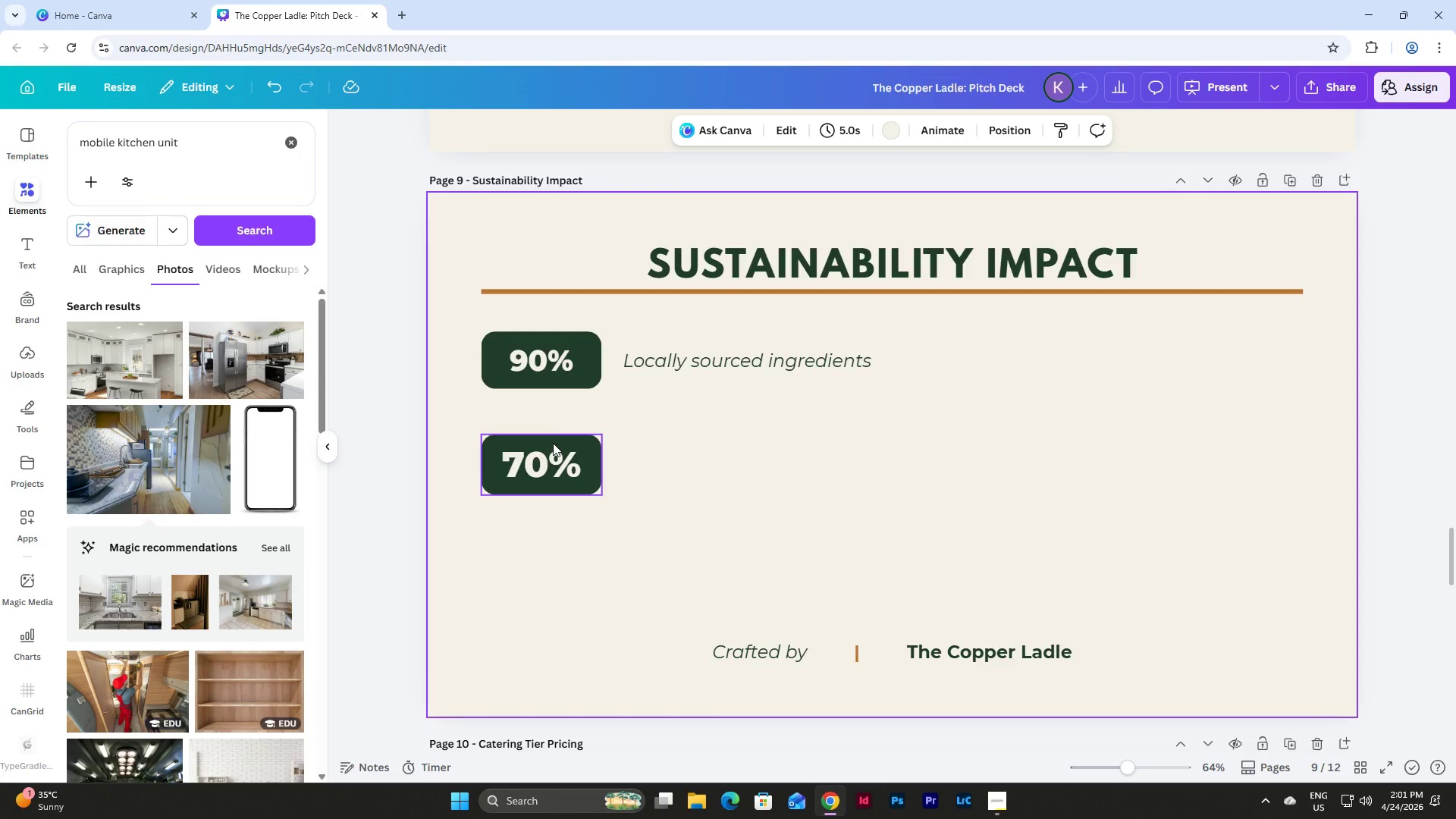 
left_click([564, 462])
 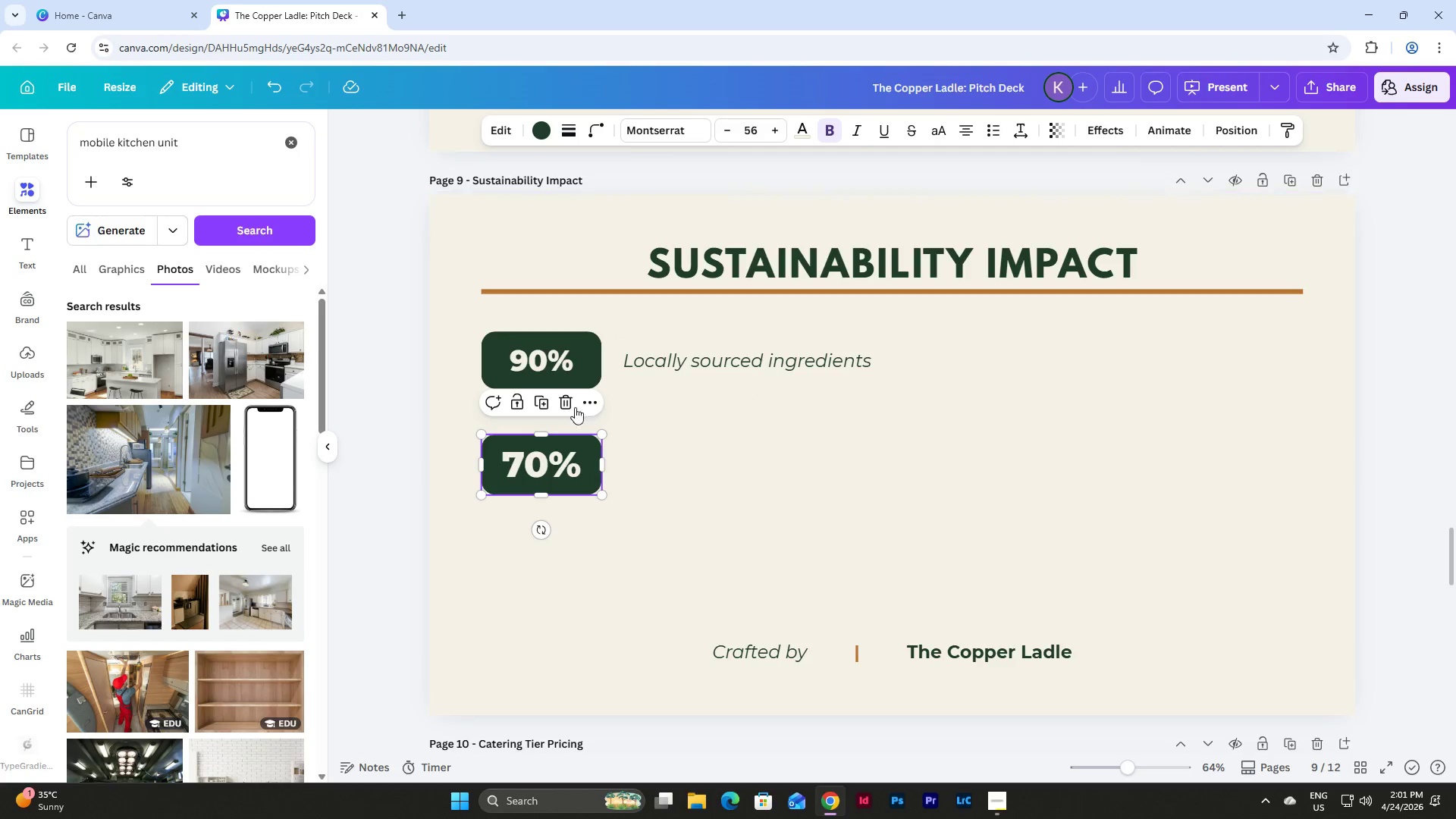 
left_click([565, 402])
 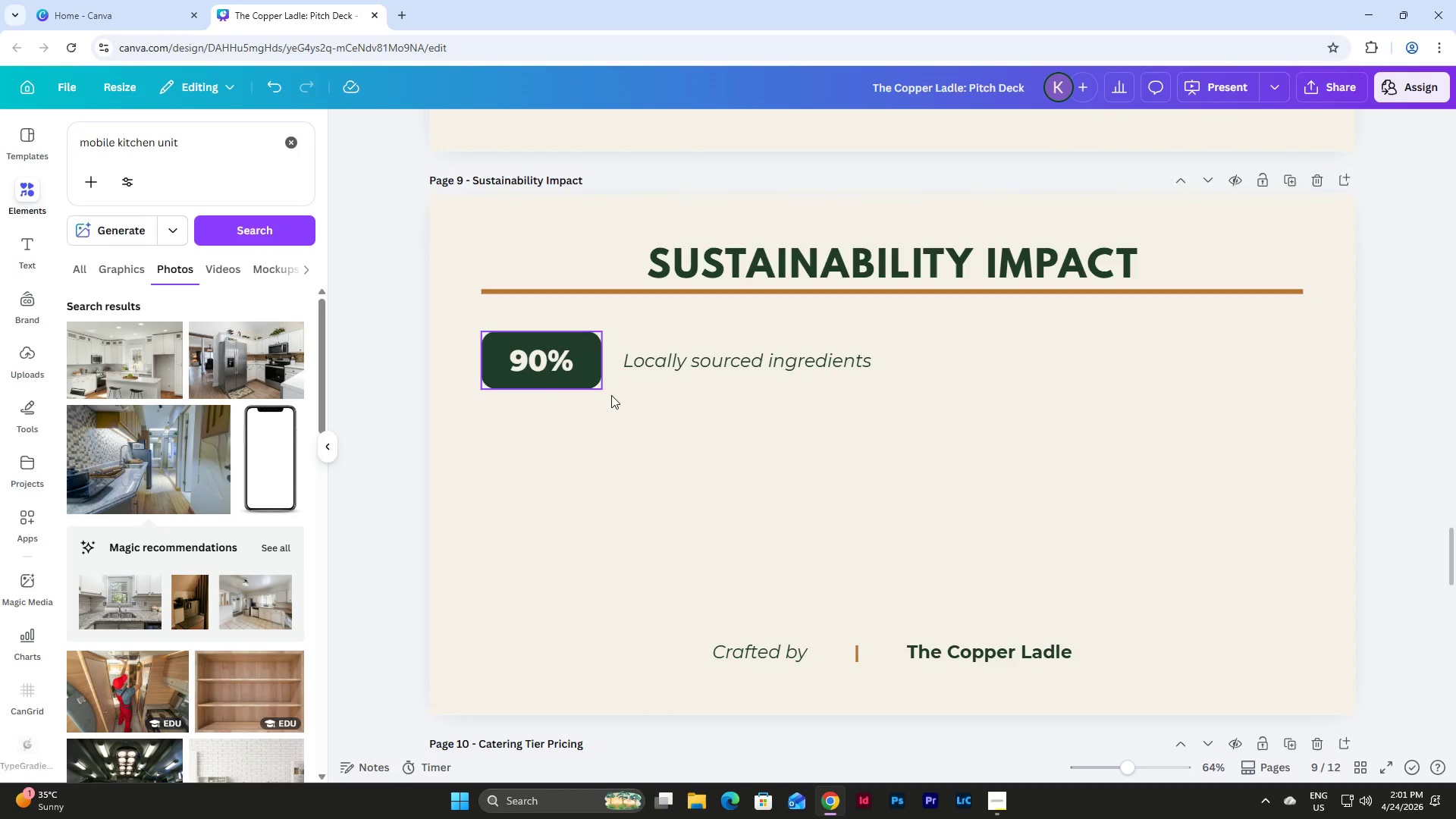 
left_click_drag(start_coordinate=[788, 437], to_coordinate=[523, 338])
 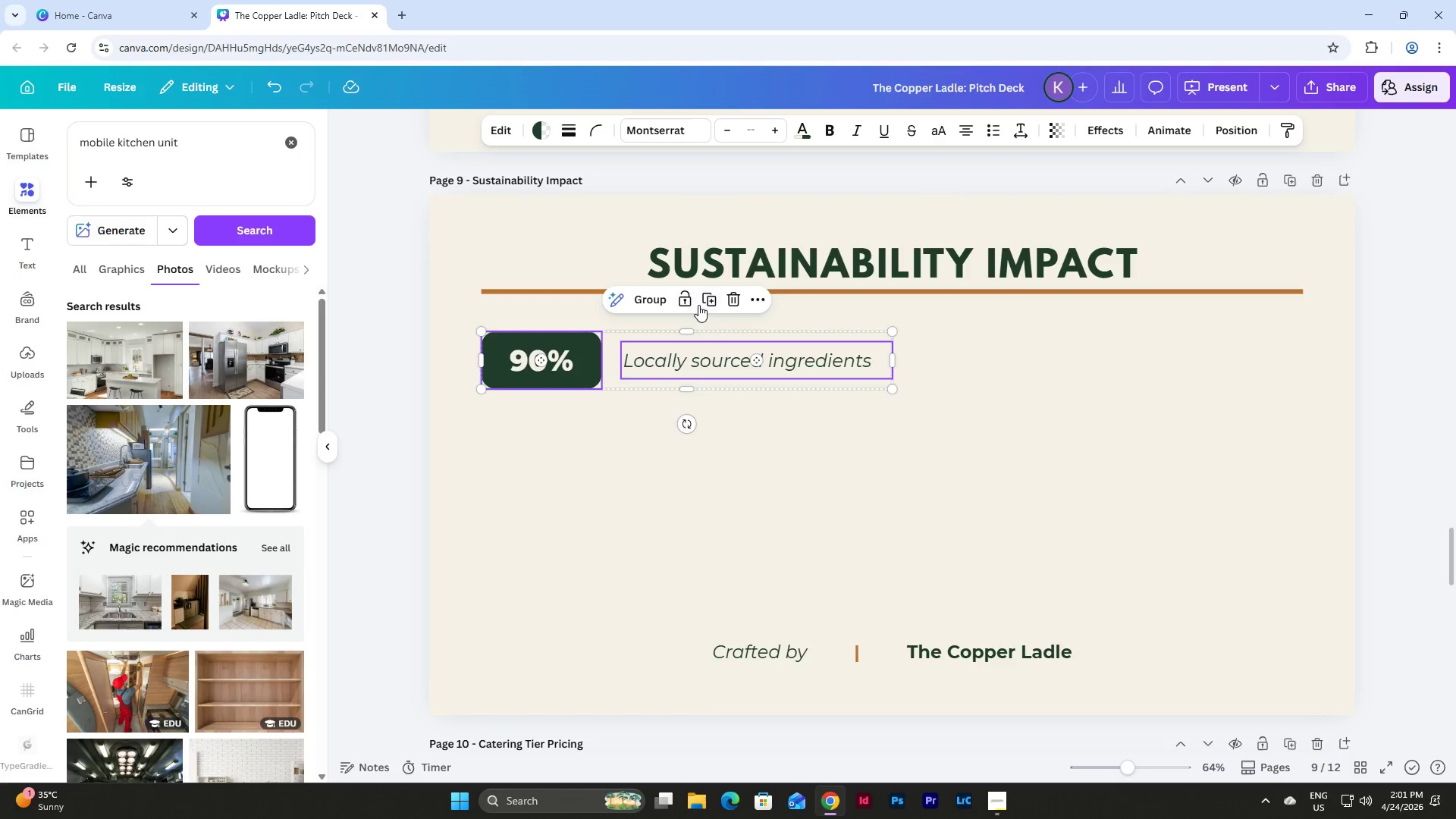 
left_click([709, 300])
 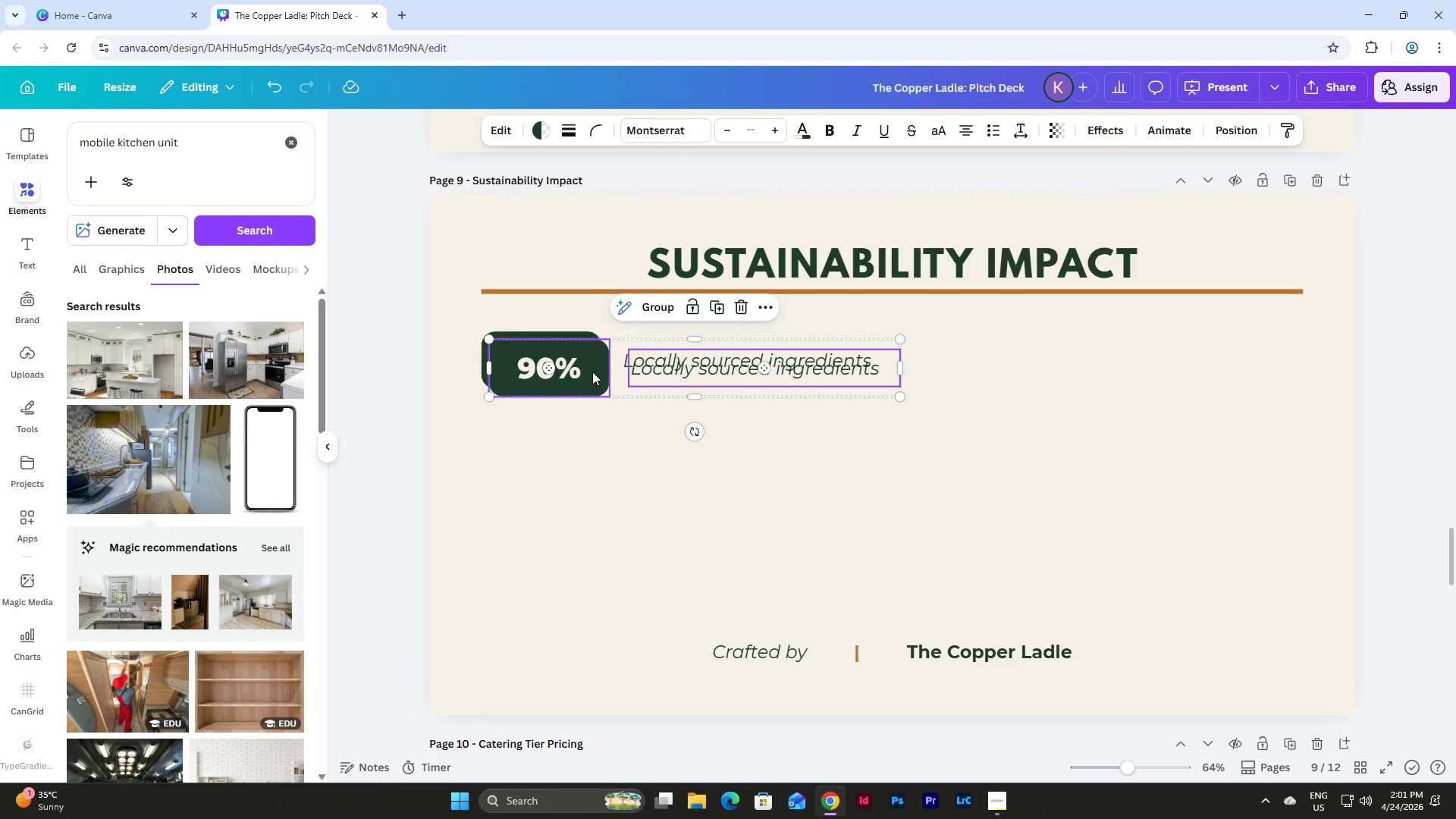 
left_click_drag(start_coordinate=[586, 372], to_coordinate=[579, 443])
 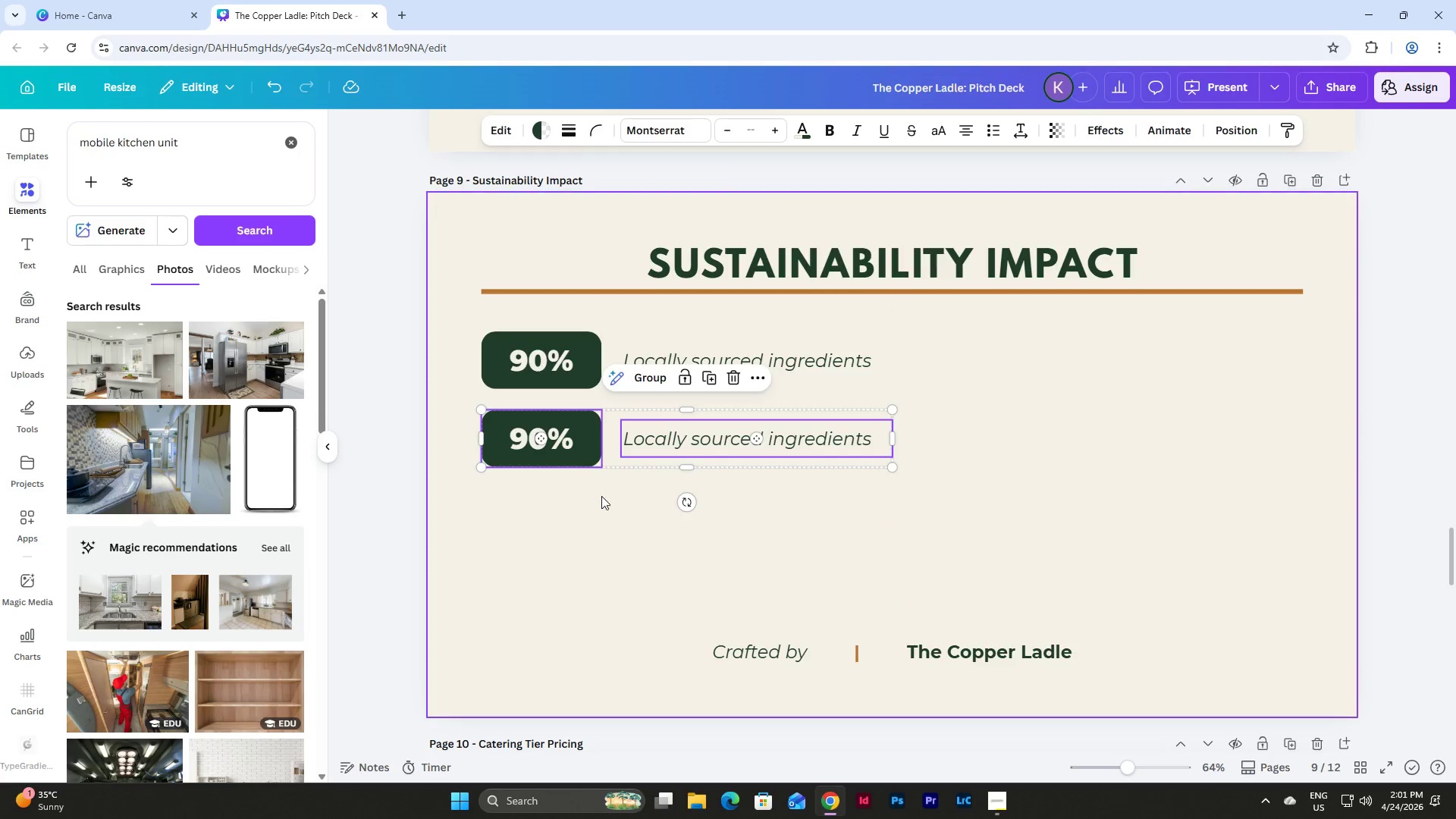 
left_click([601, 497])
 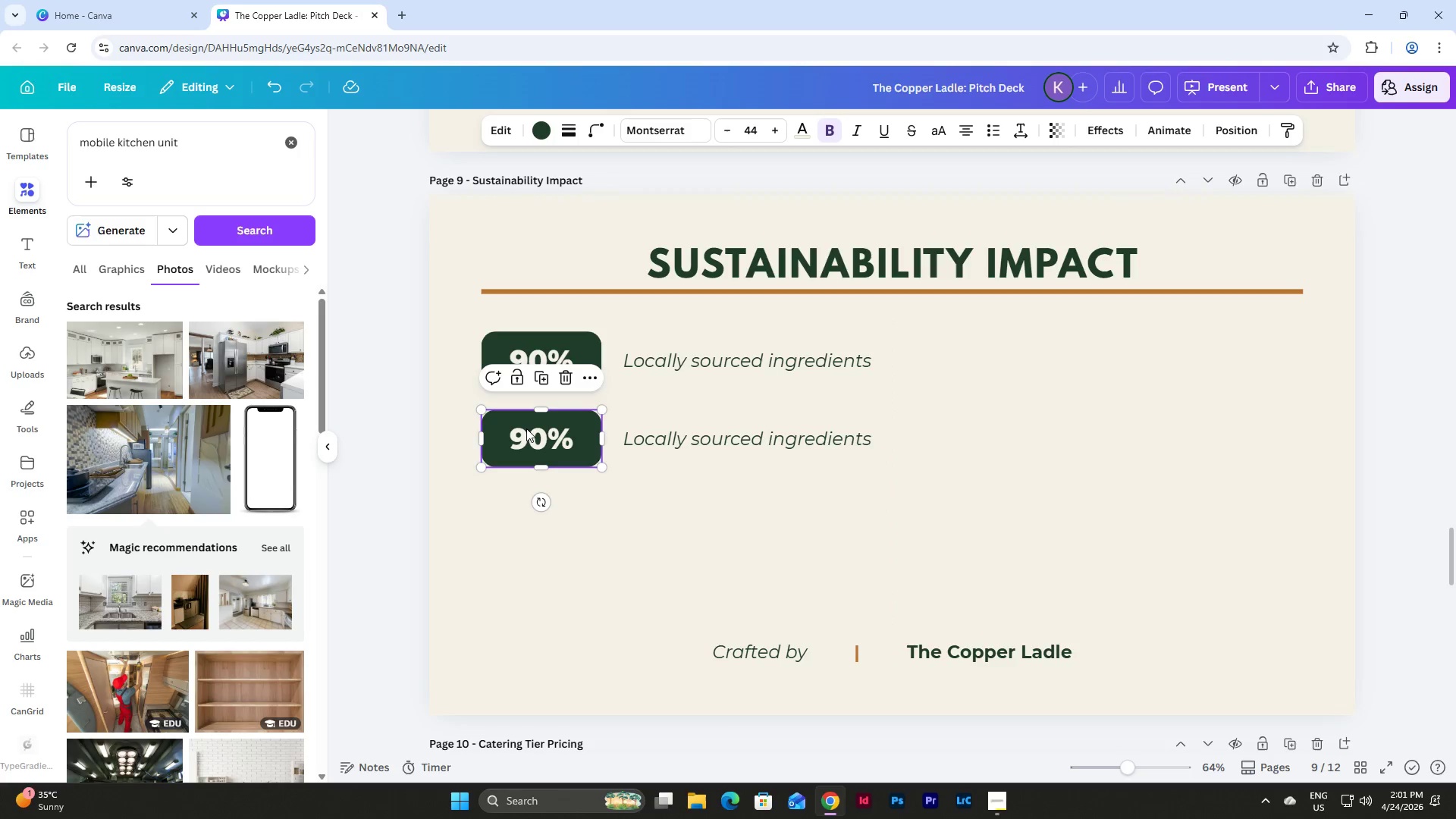 
double_click([526, 428])
 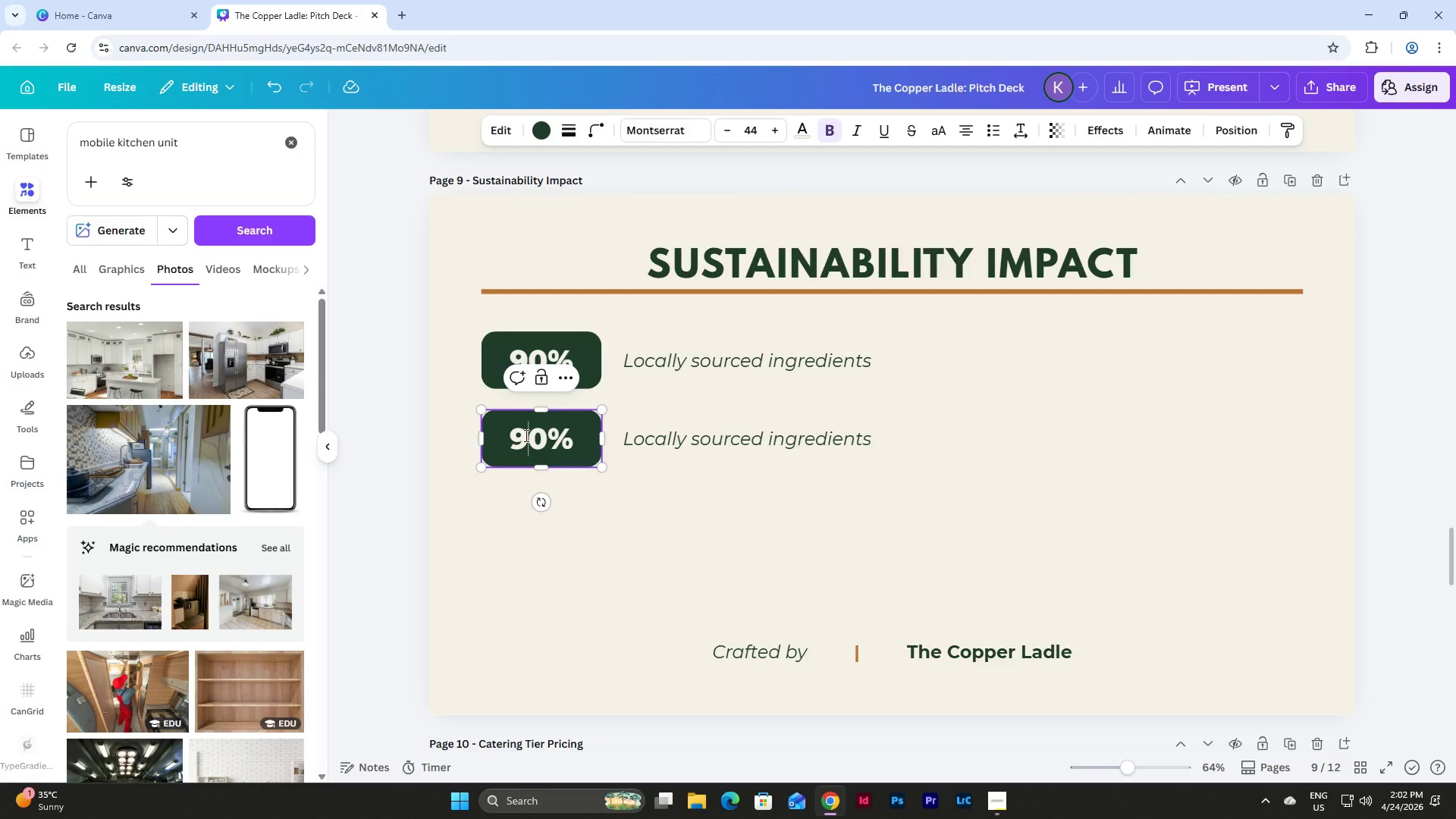 
left_click_drag(start_coordinate=[525, 435], to_coordinate=[518, 435])
 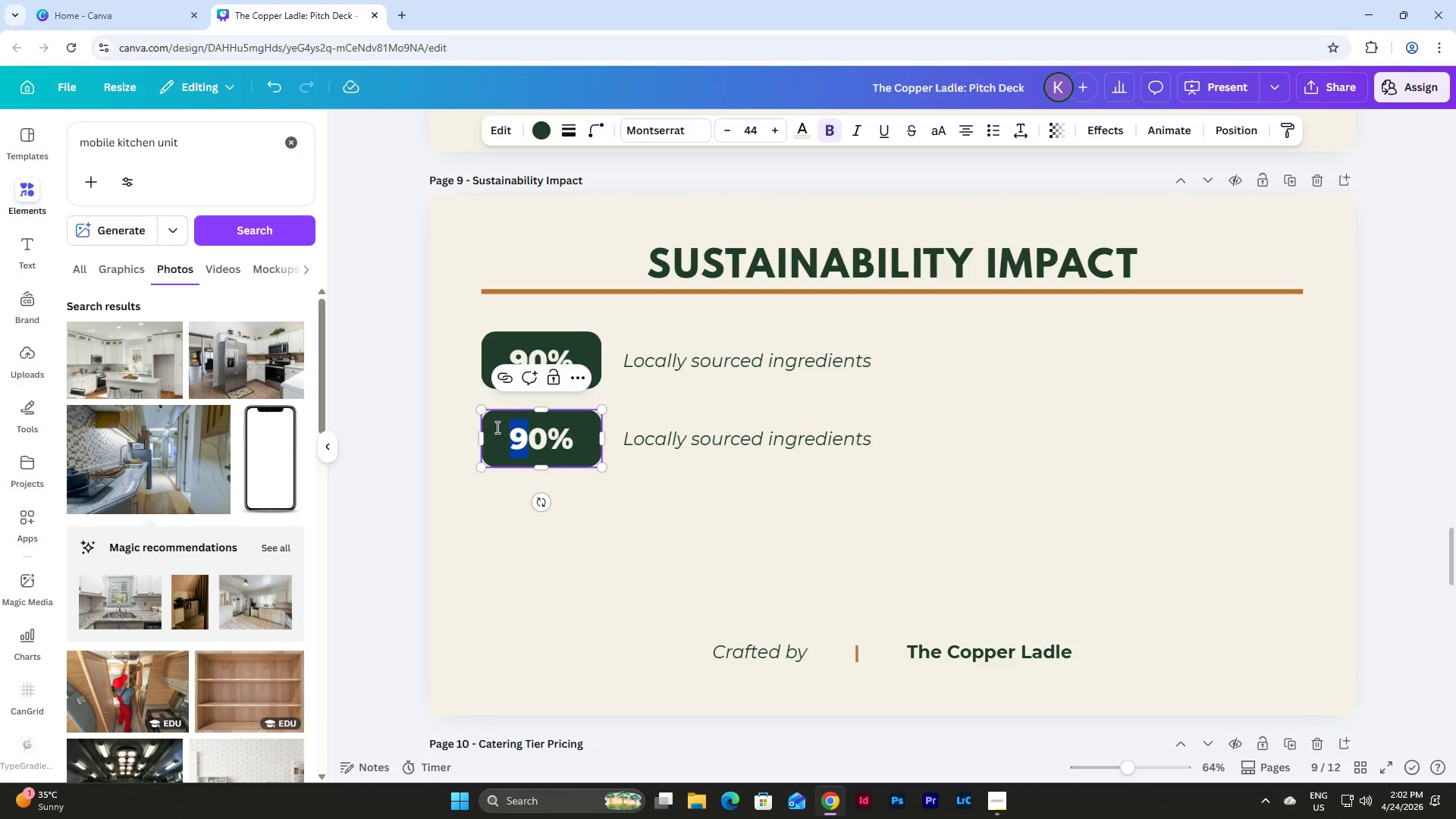 
key(Numpad7)
 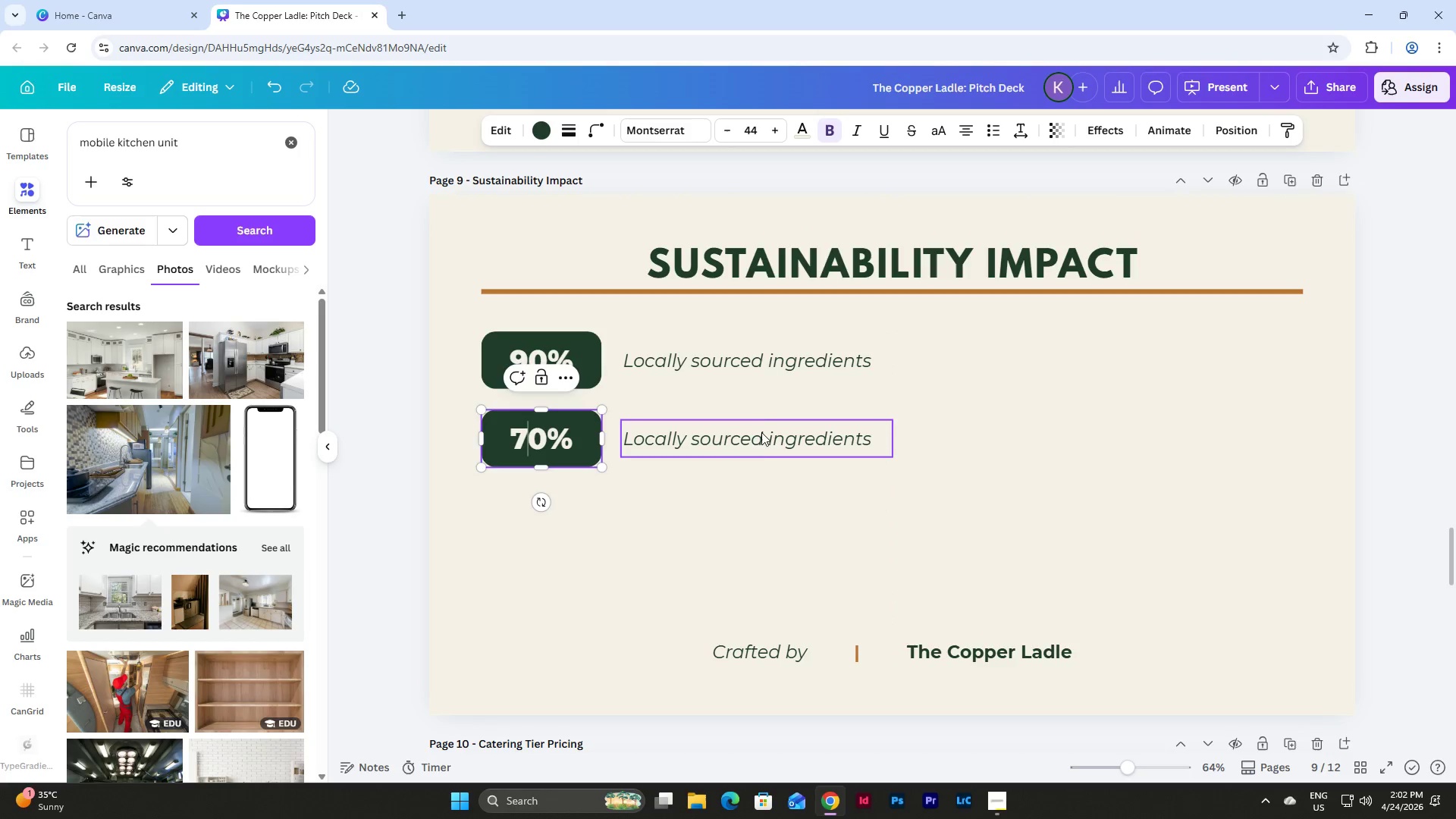 
double_click([762, 428])
 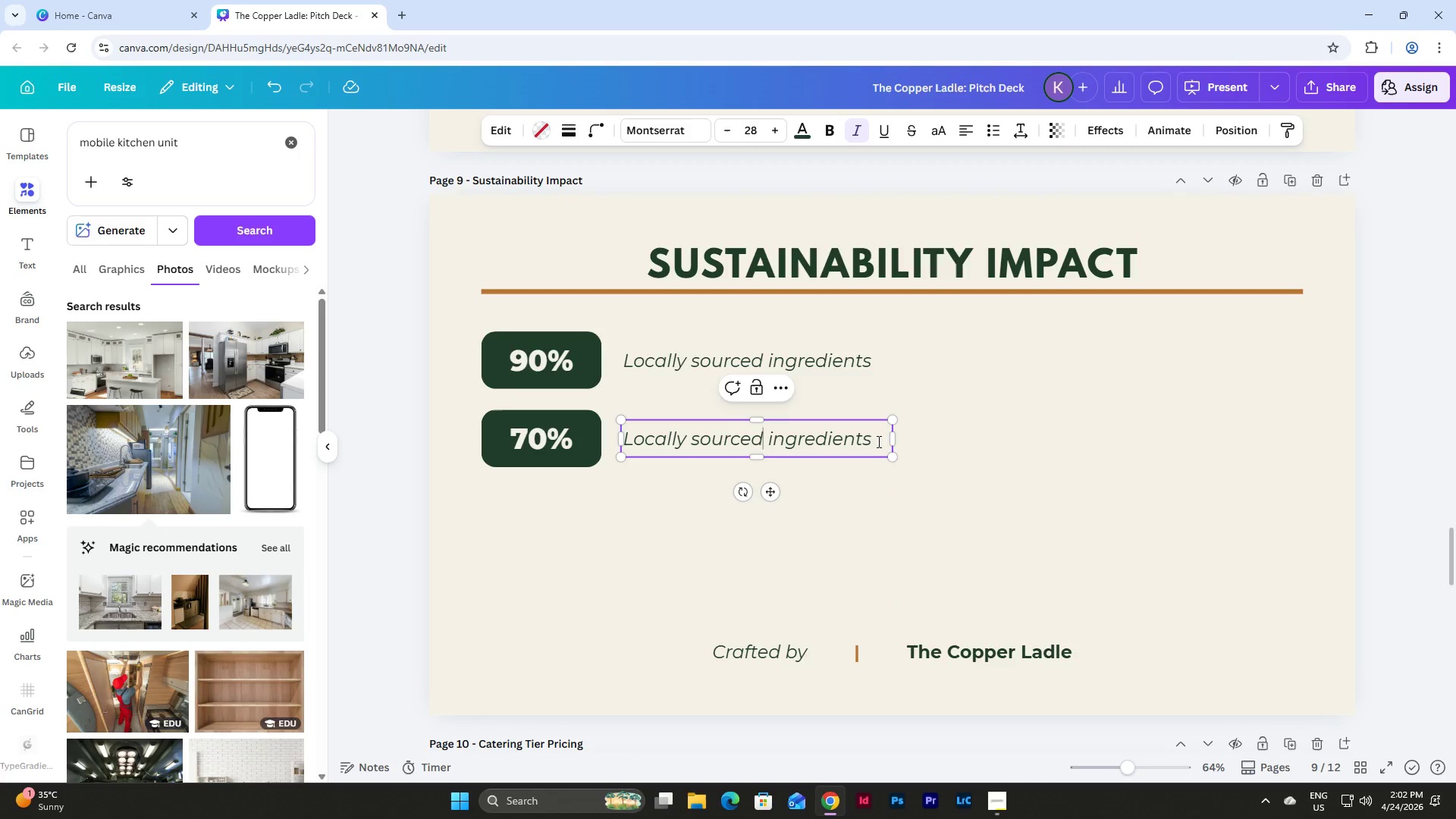 
left_click_drag(start_coordinate=[877, 441], to_coordinate=[626, 434])
 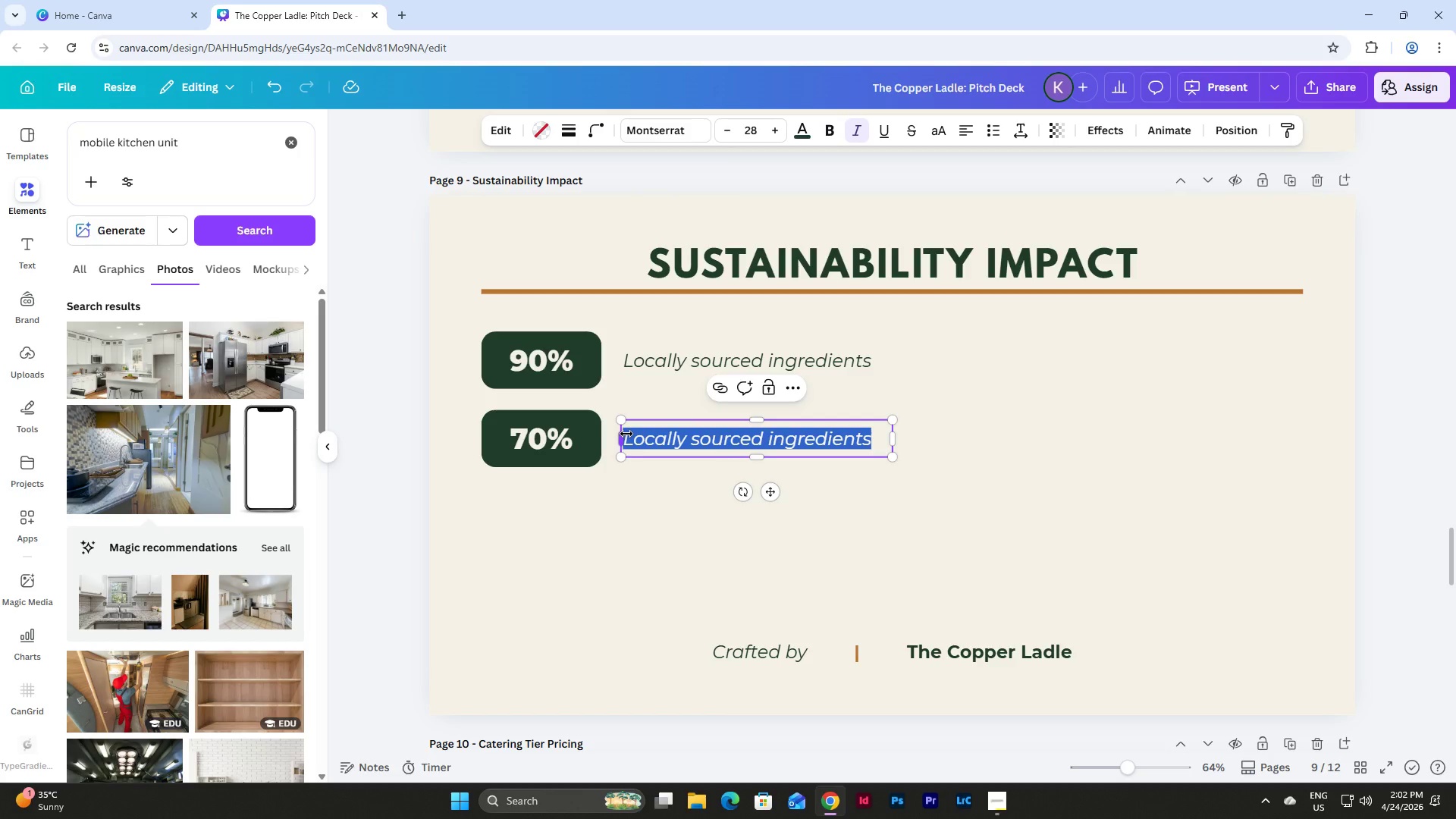 
type(Reduction in packaging waste)
 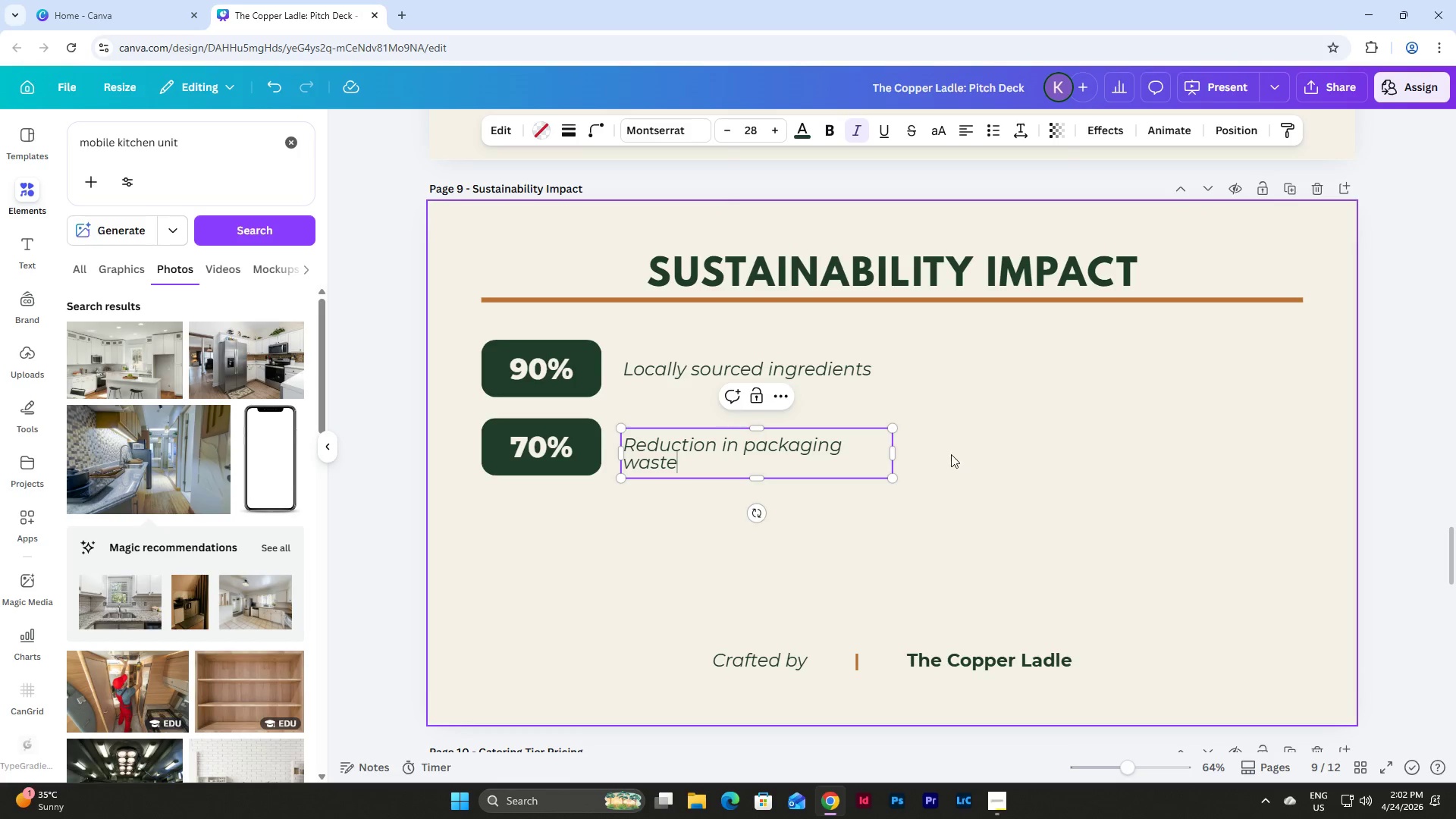 
left_click_drag(start_coordinate=[895, 449], to_coordinate=[919, 450])
 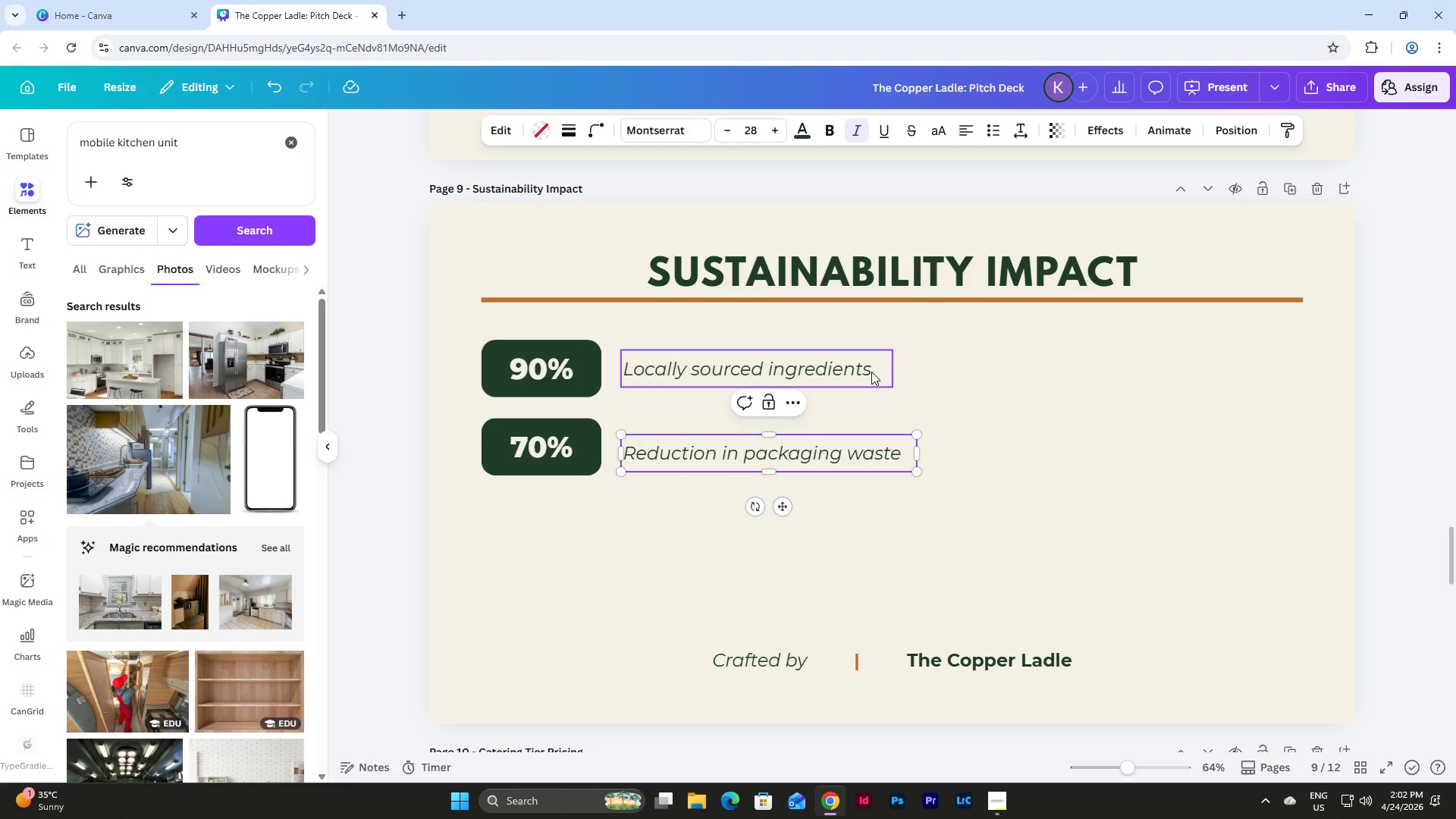 
left_click([864, 359])
 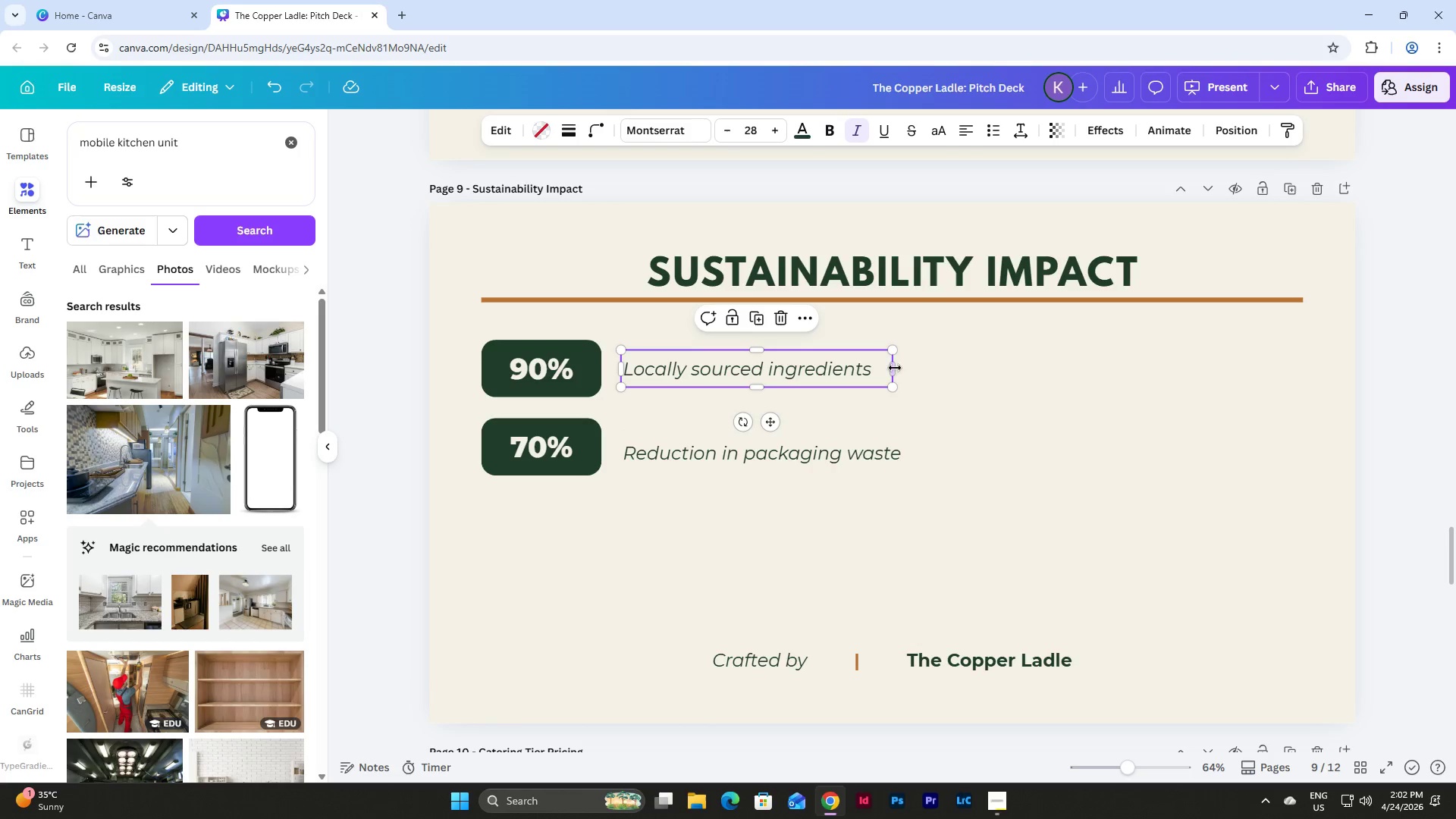 
left_click_drag(start_coordinate=[893, 367], to_coordinate=[916, 374])
 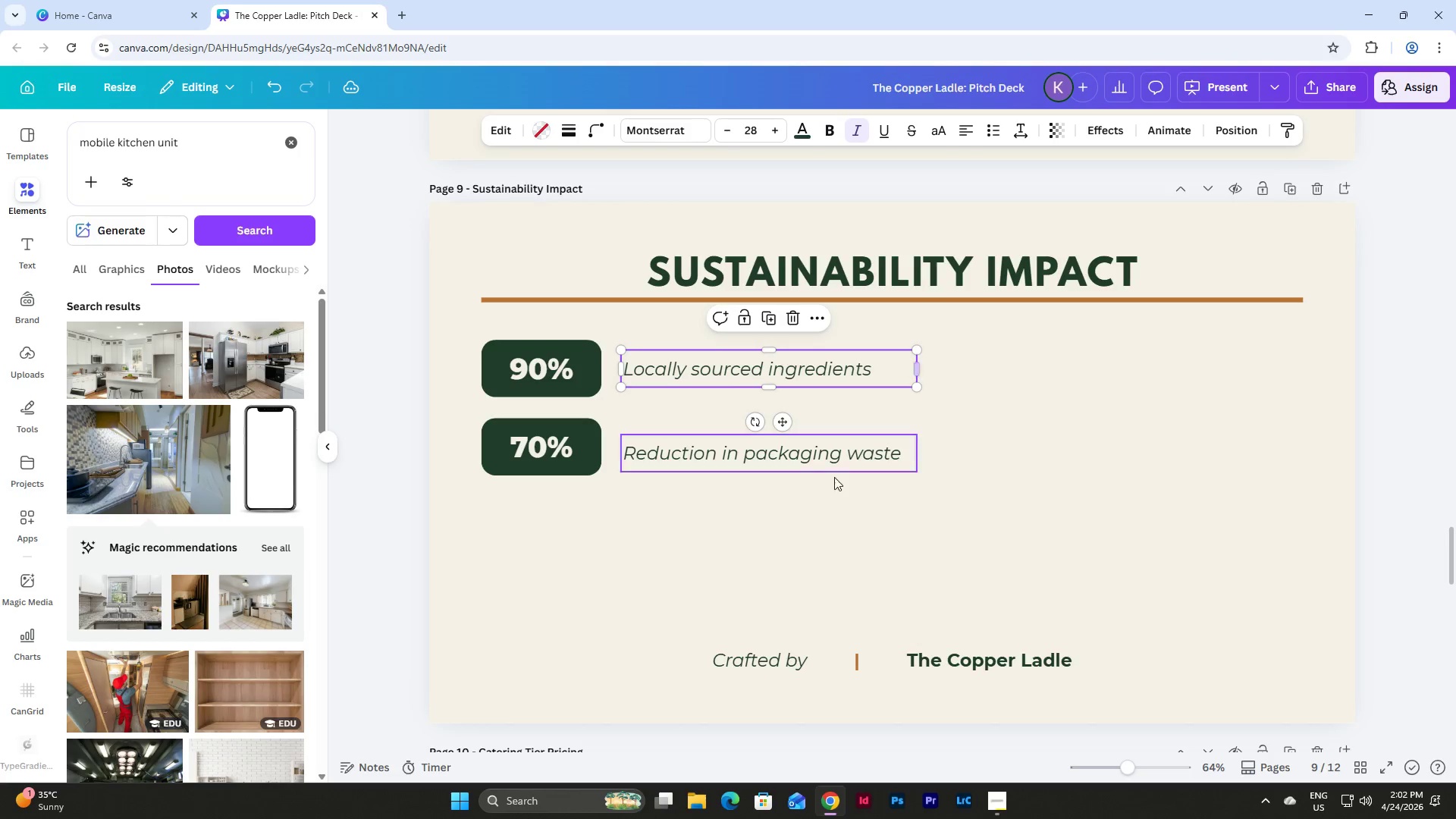 
left_click([800, 502])
 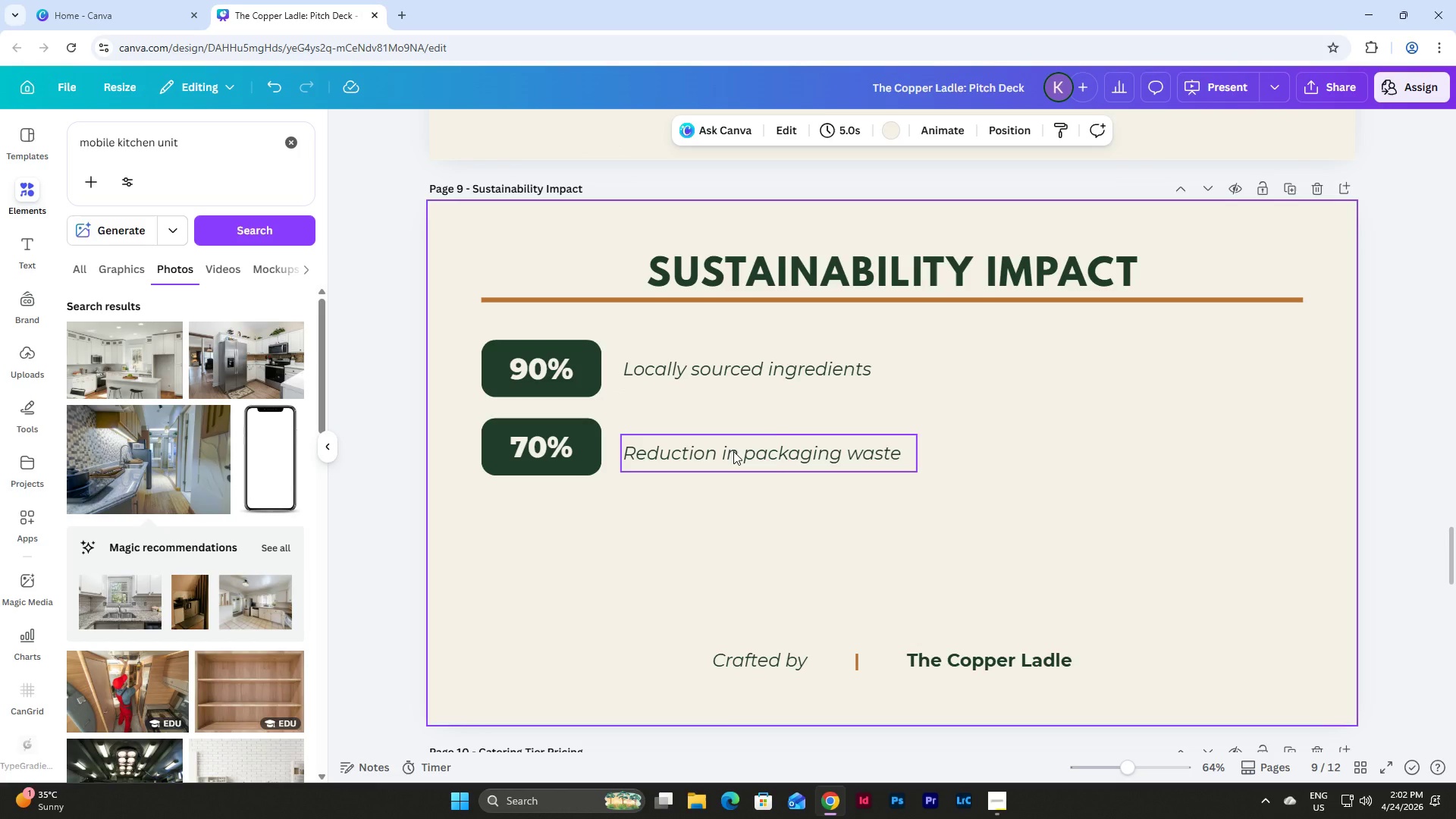 
left_click_drag(start_coordinate=[733, 451], to_coordinate=[733, 445])
 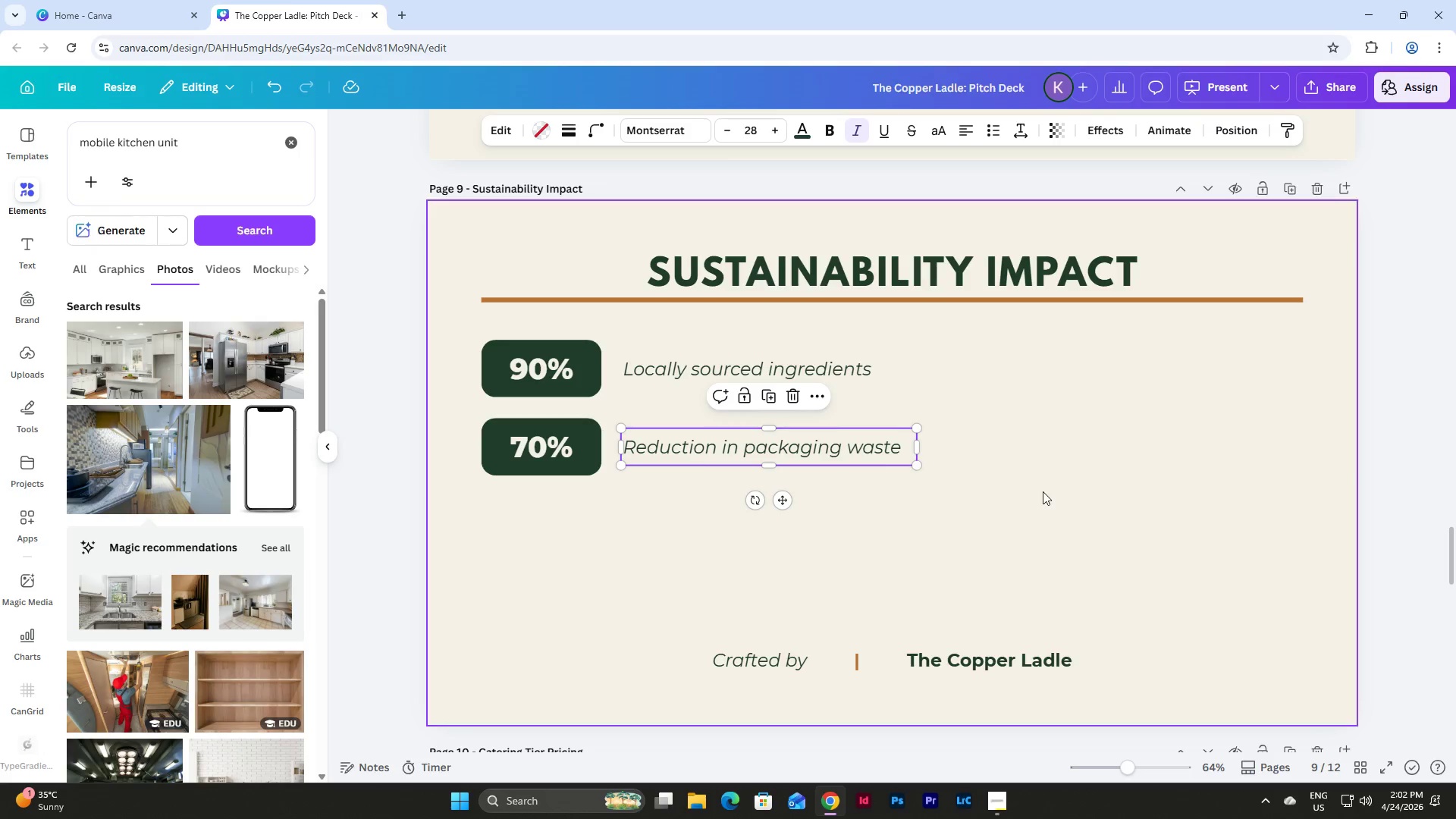 
left_click([1043, 491])
 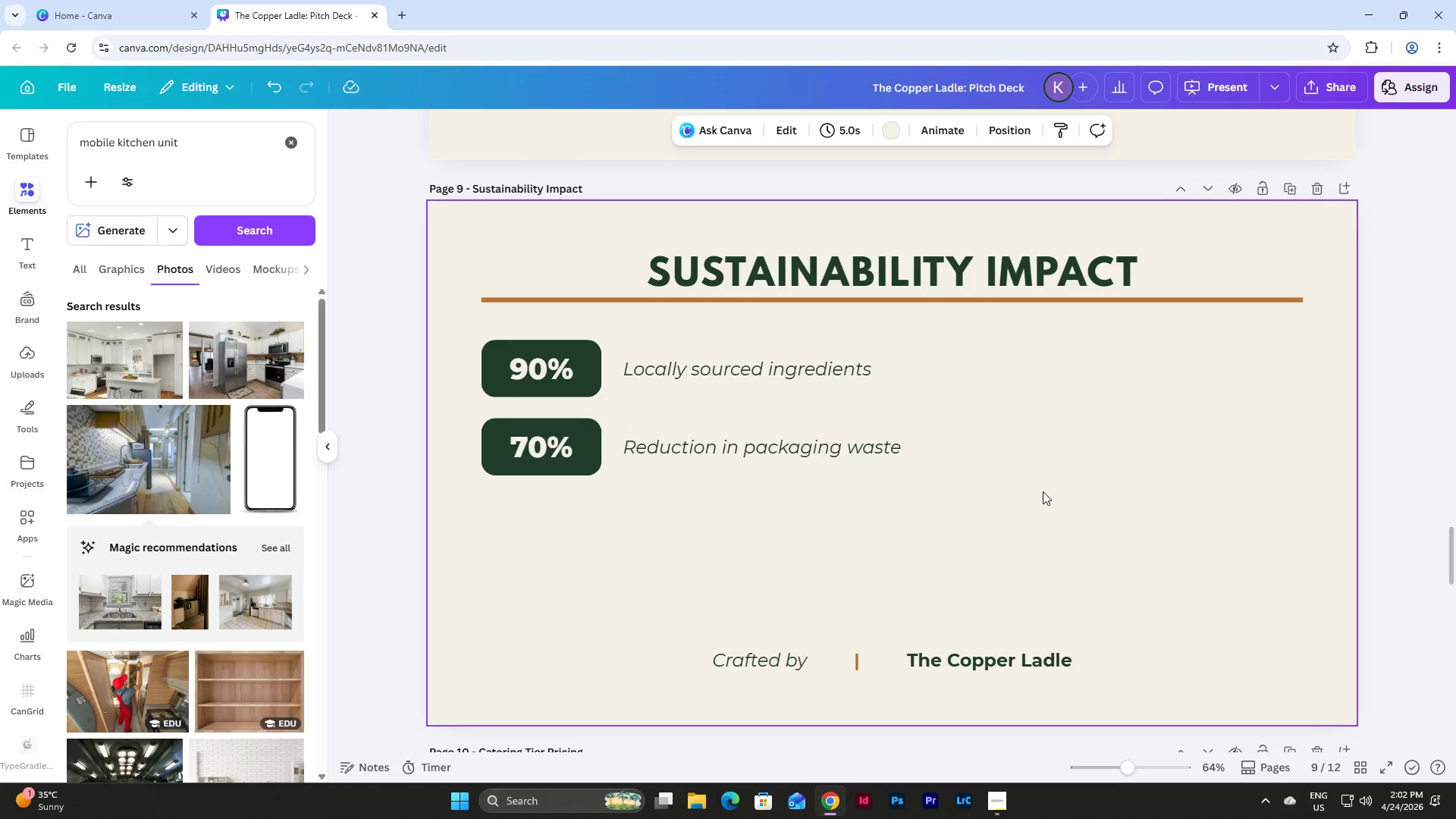 
left_click_drag(start_coordinate=[1043, 504], to_coordinate=[471, 334])
 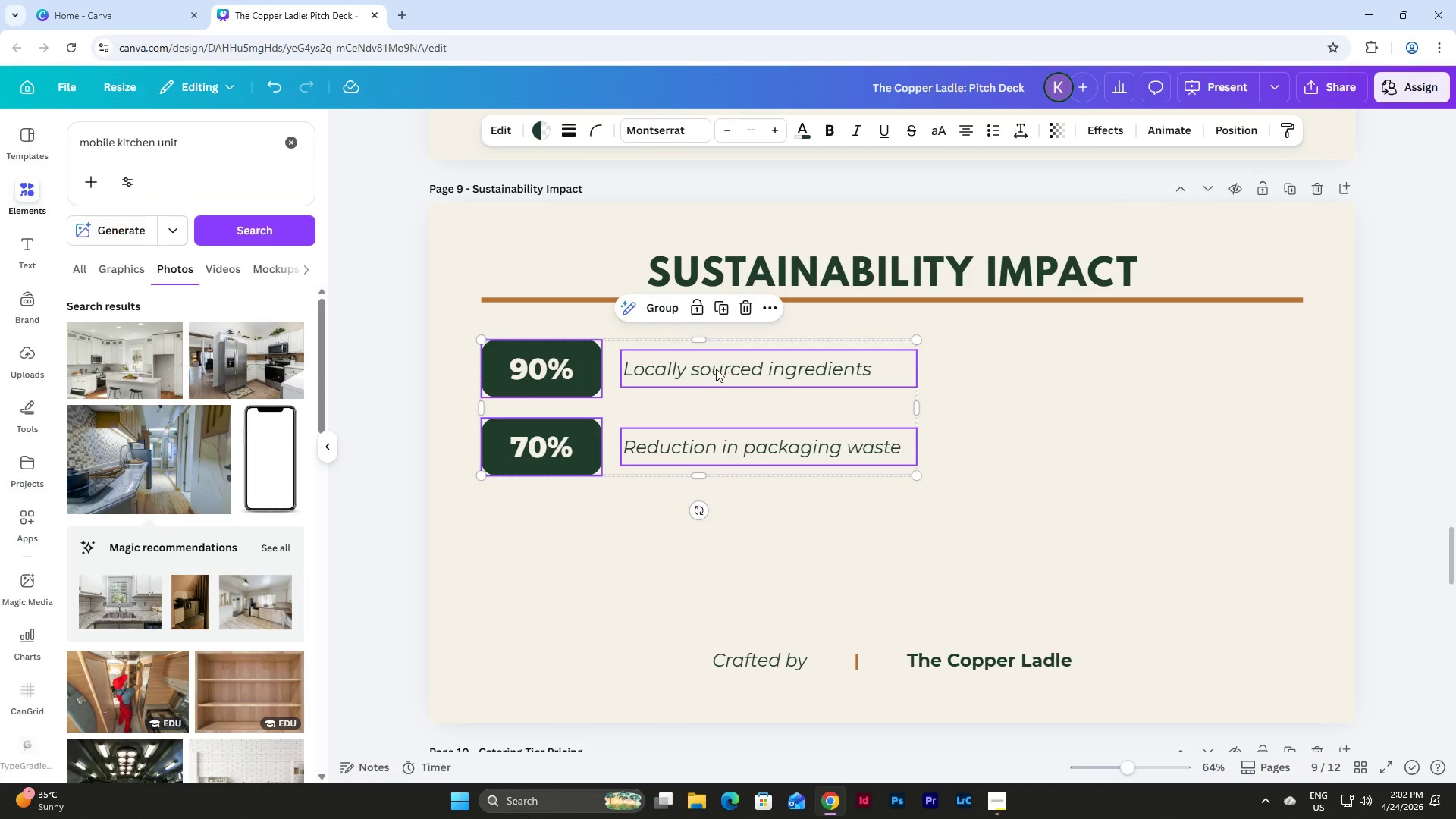 
left_click_drag(start_coordinate=[715, 369], to_coordinate=[909, 378])
 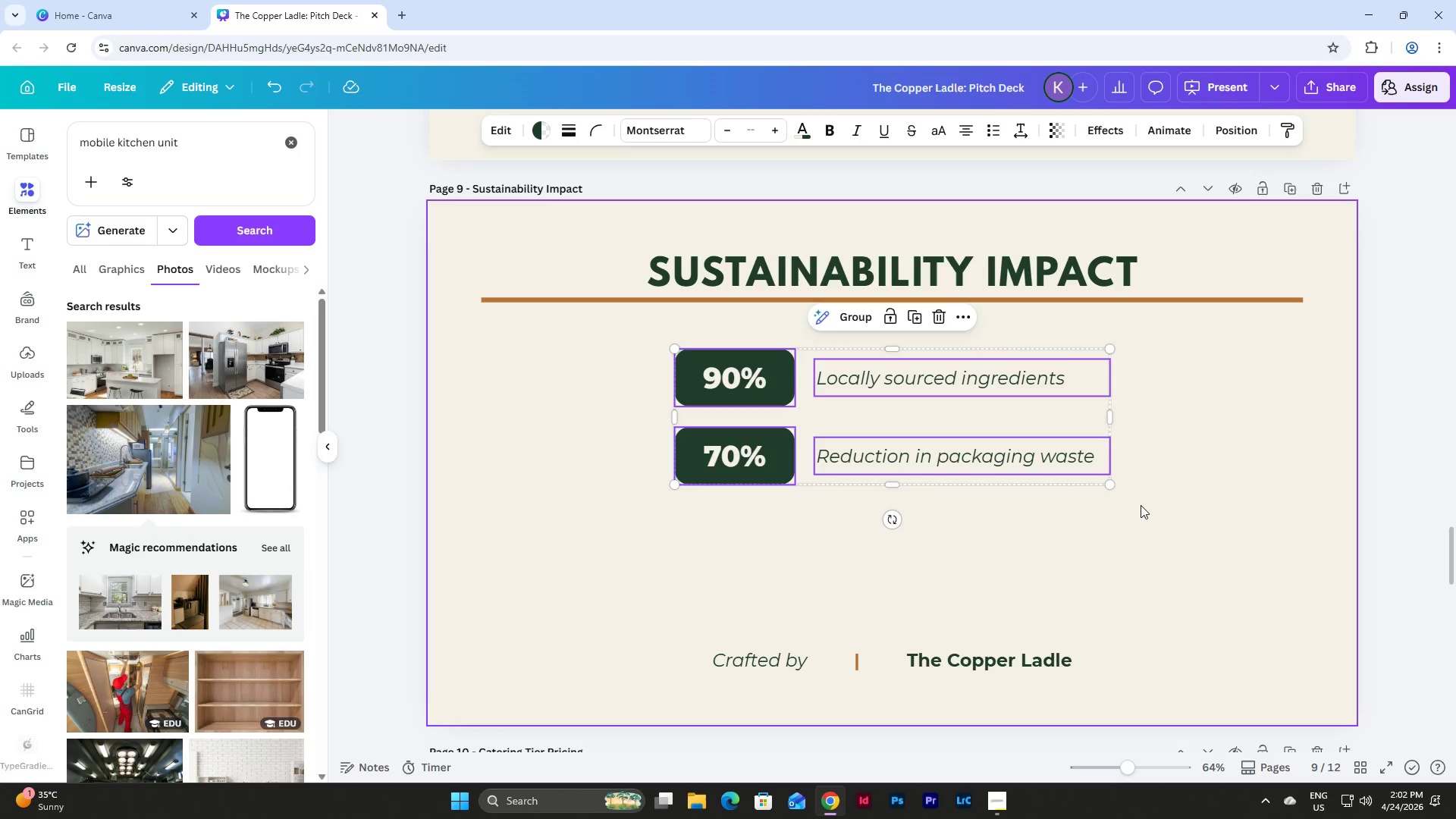 
left_click([1141, 505])
 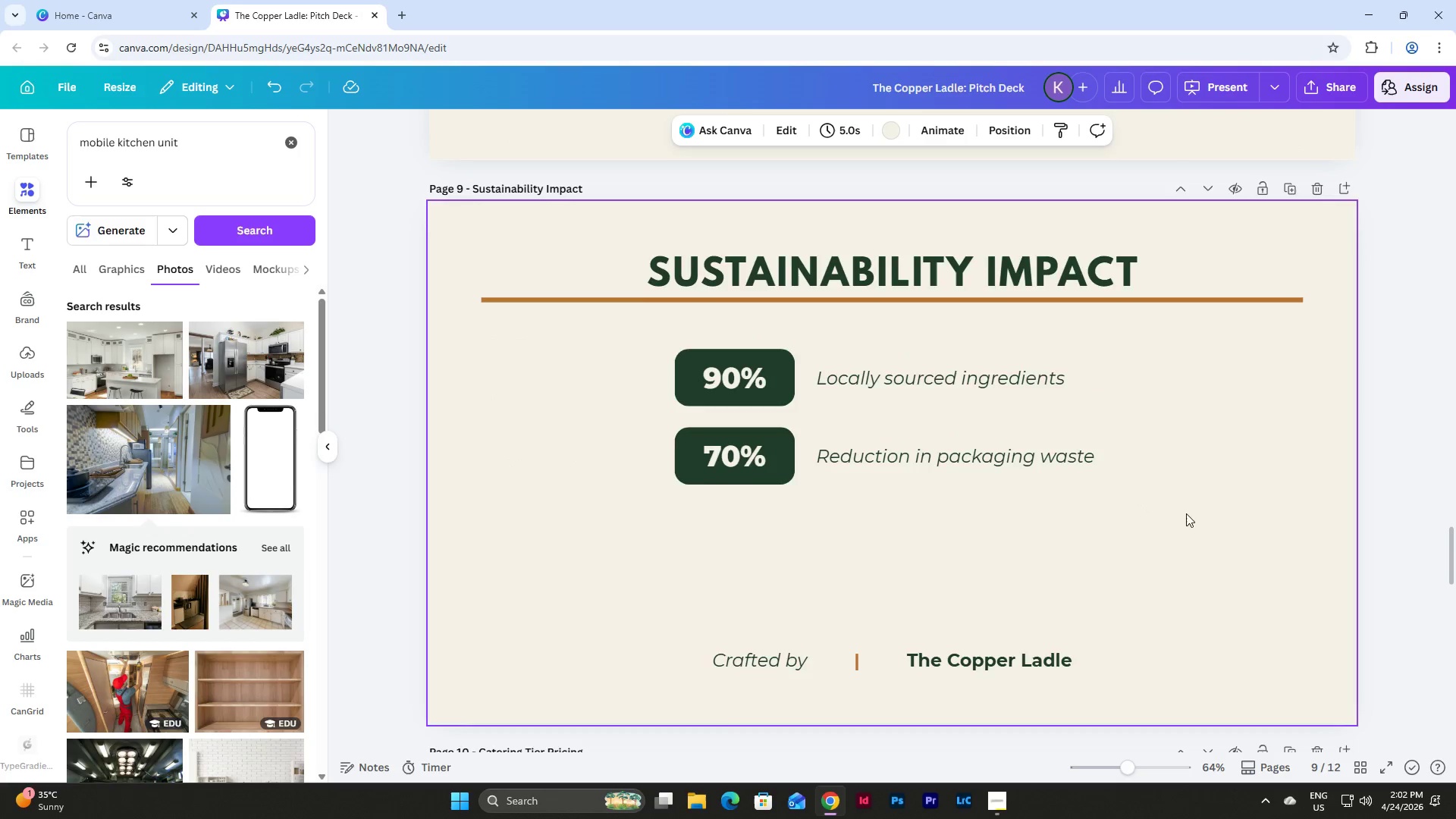 
scroll: coordinate [1213, 517], scroll_direction: up, amount: 5.0
 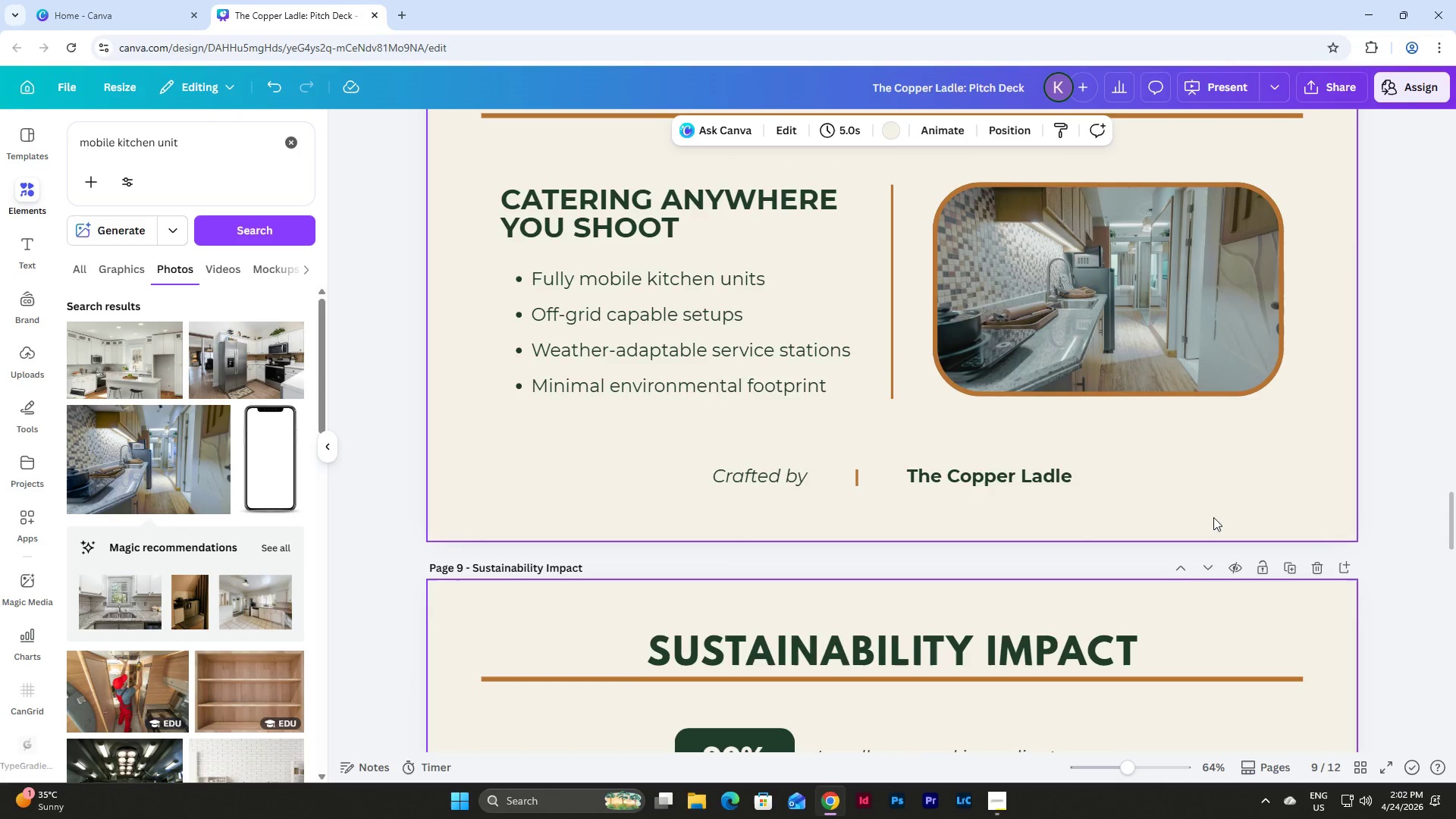 
scroll: coordinate [1213, 517], scroll_direction: down, amount: 7.0
 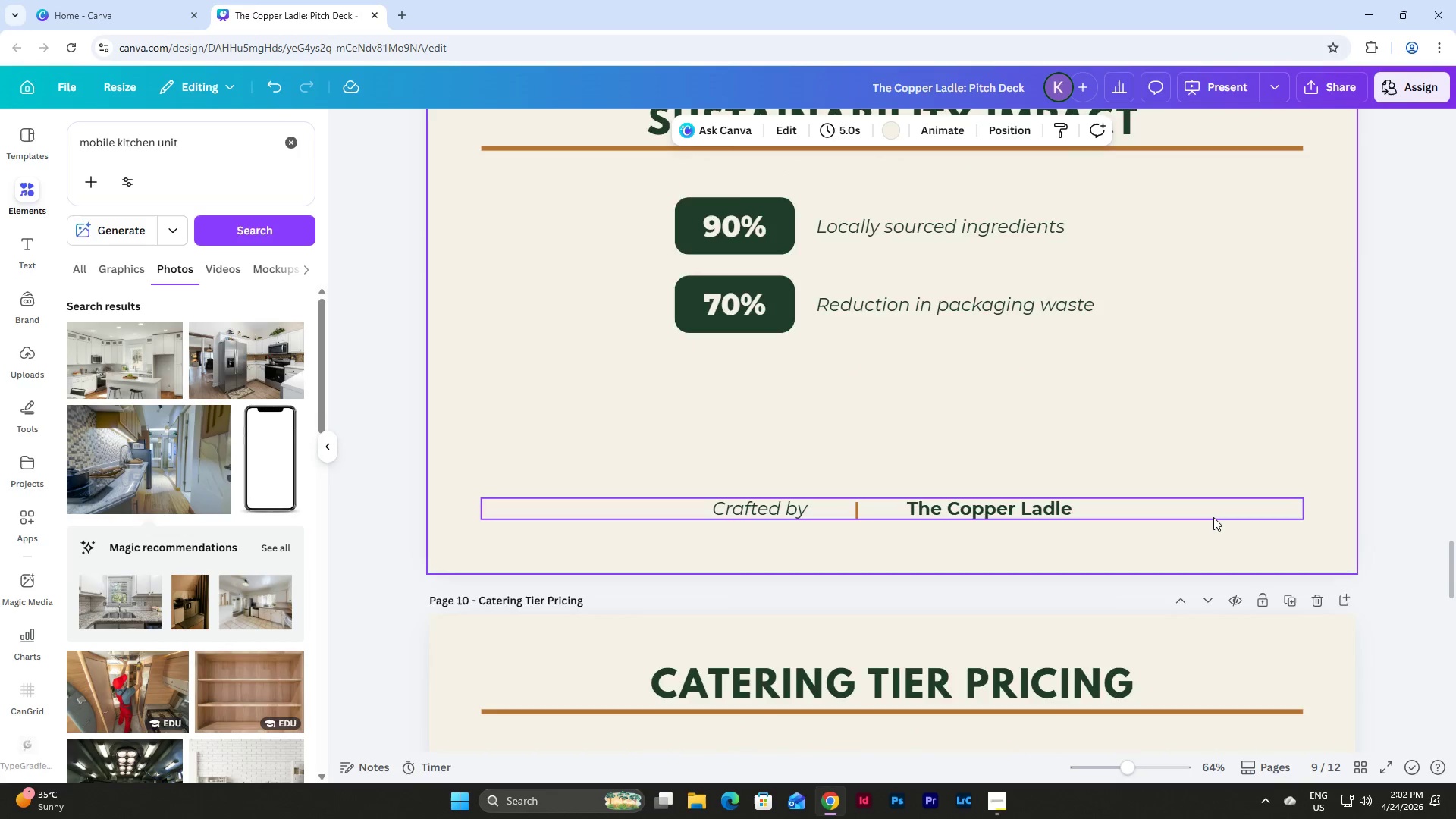 
scroll: coordinate [1213, 517], scroll_direction: none, amount: 0.0
 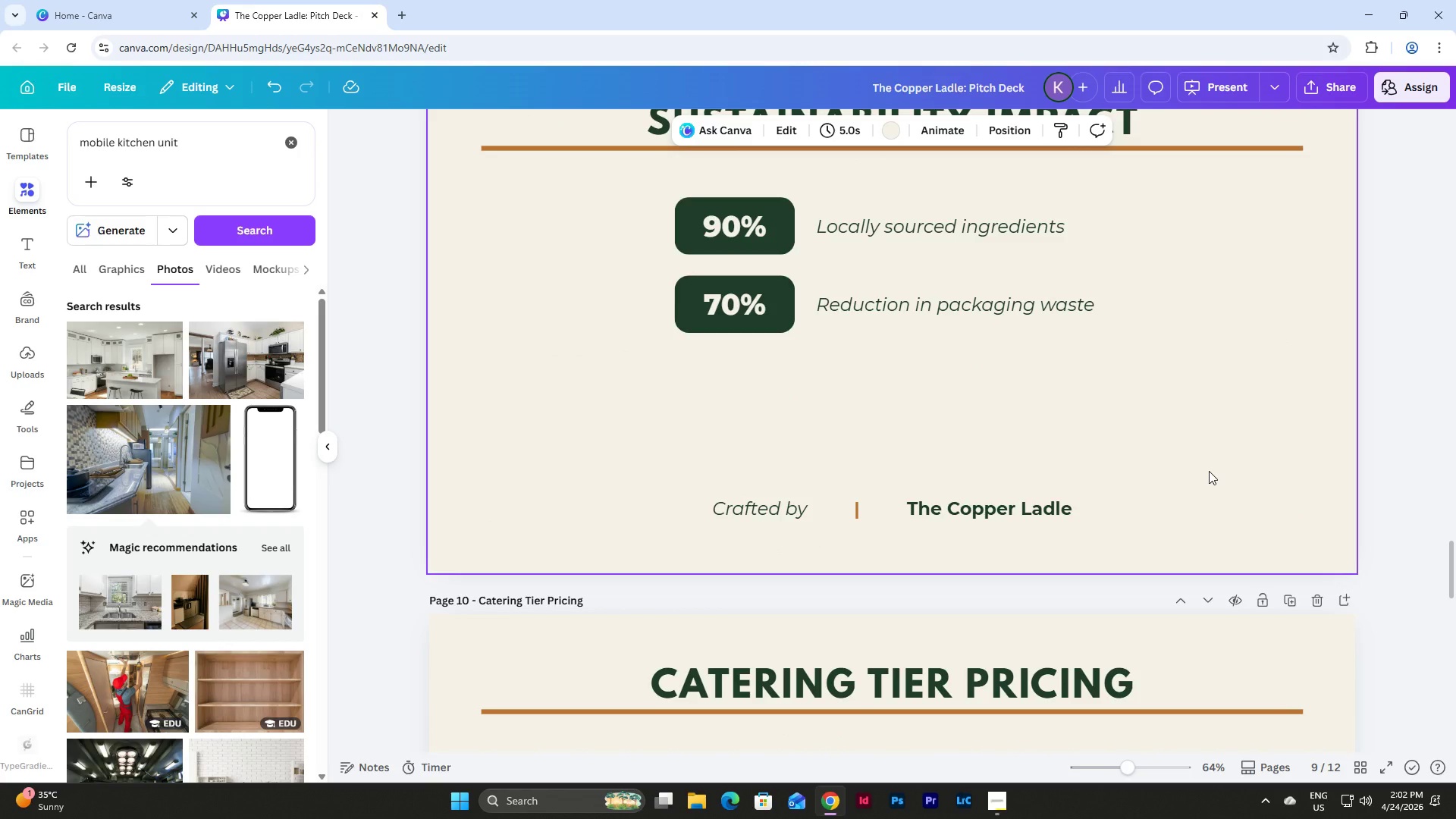 
scroll: coordinate [1209, 471], scroll_direction: up, amount: 3.0
 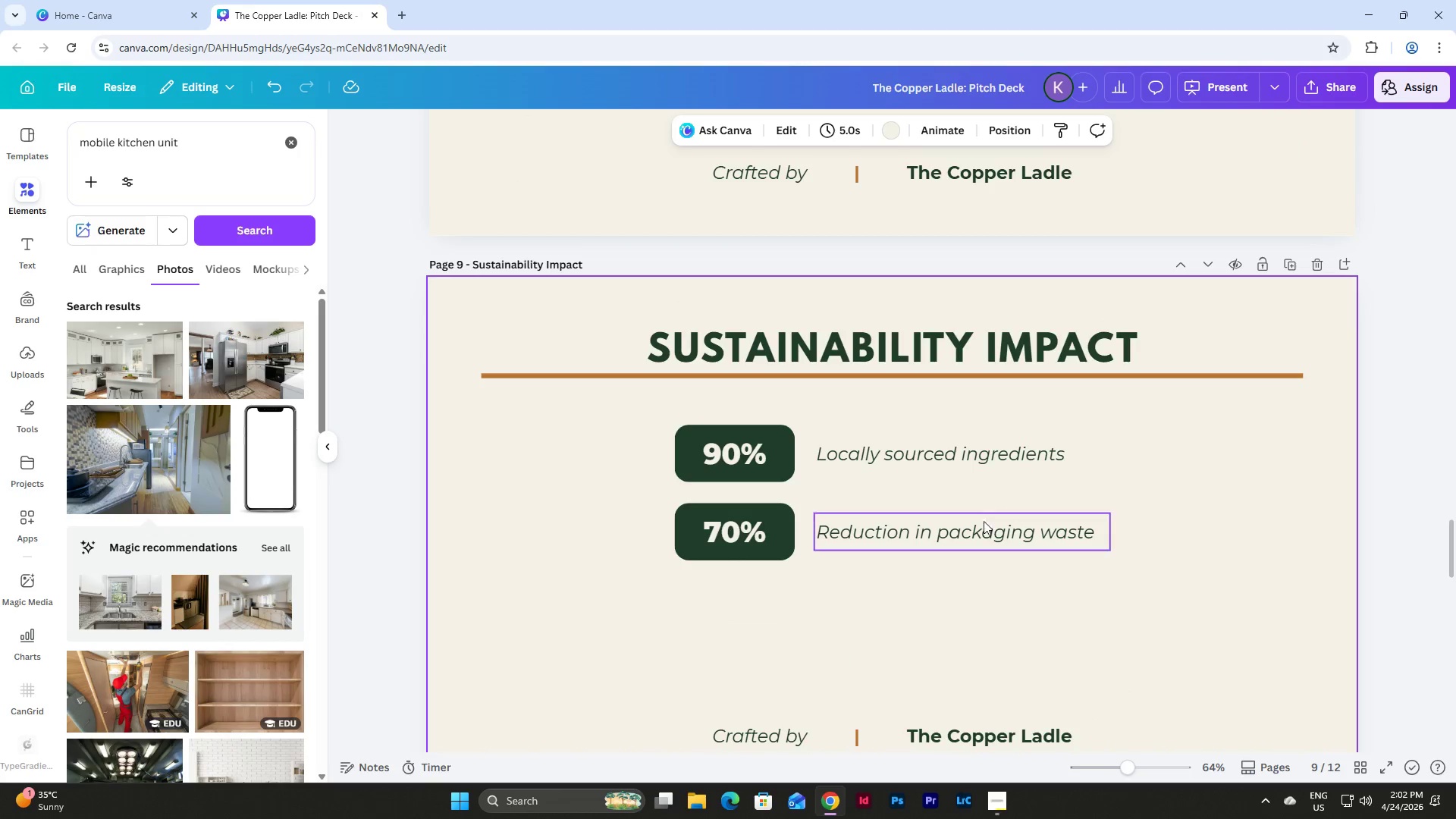 
left_click([967, 530])
 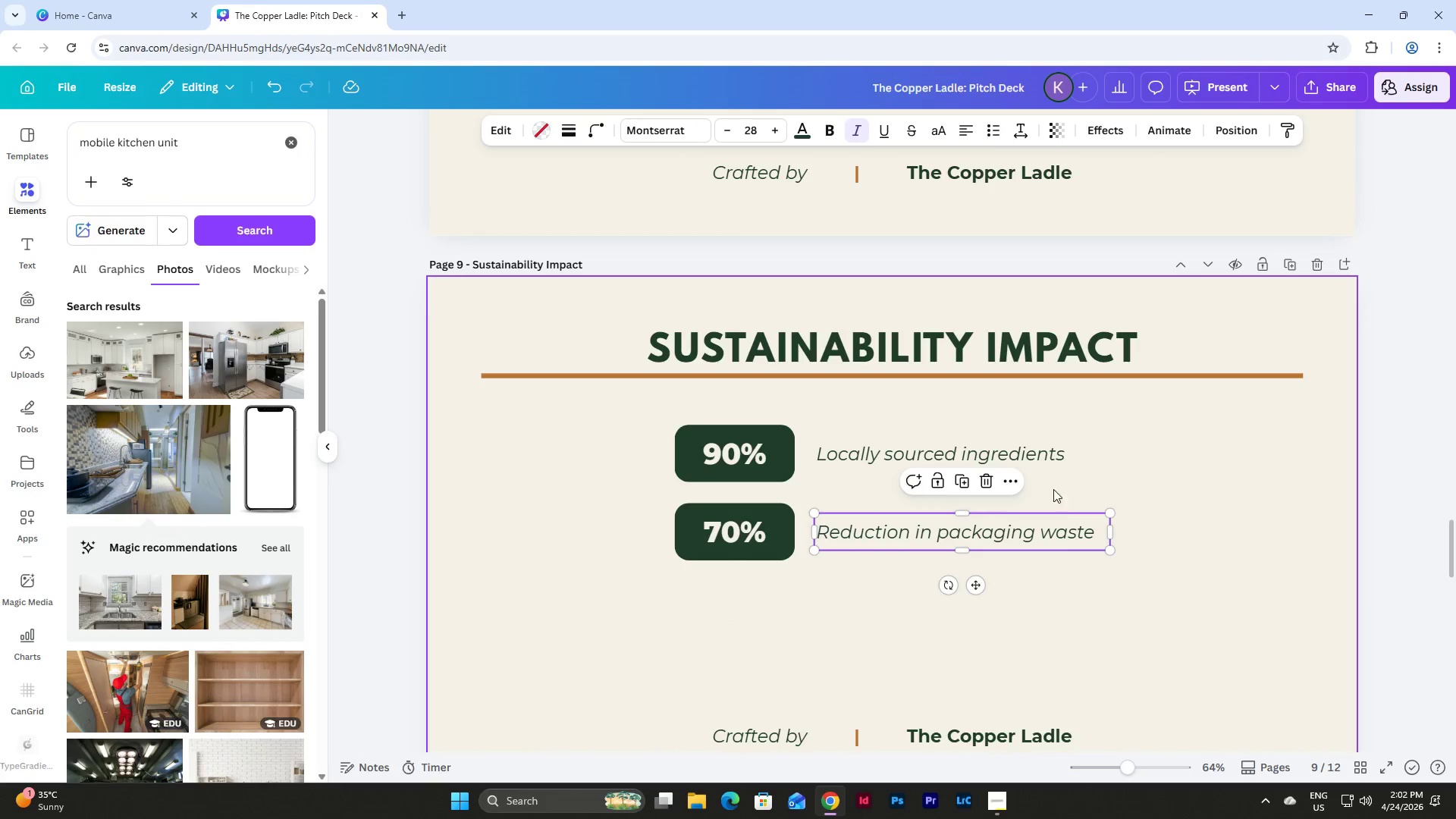 
scroll: coordinate [1139, 482], scroll_direction: down, amount: 2.0
 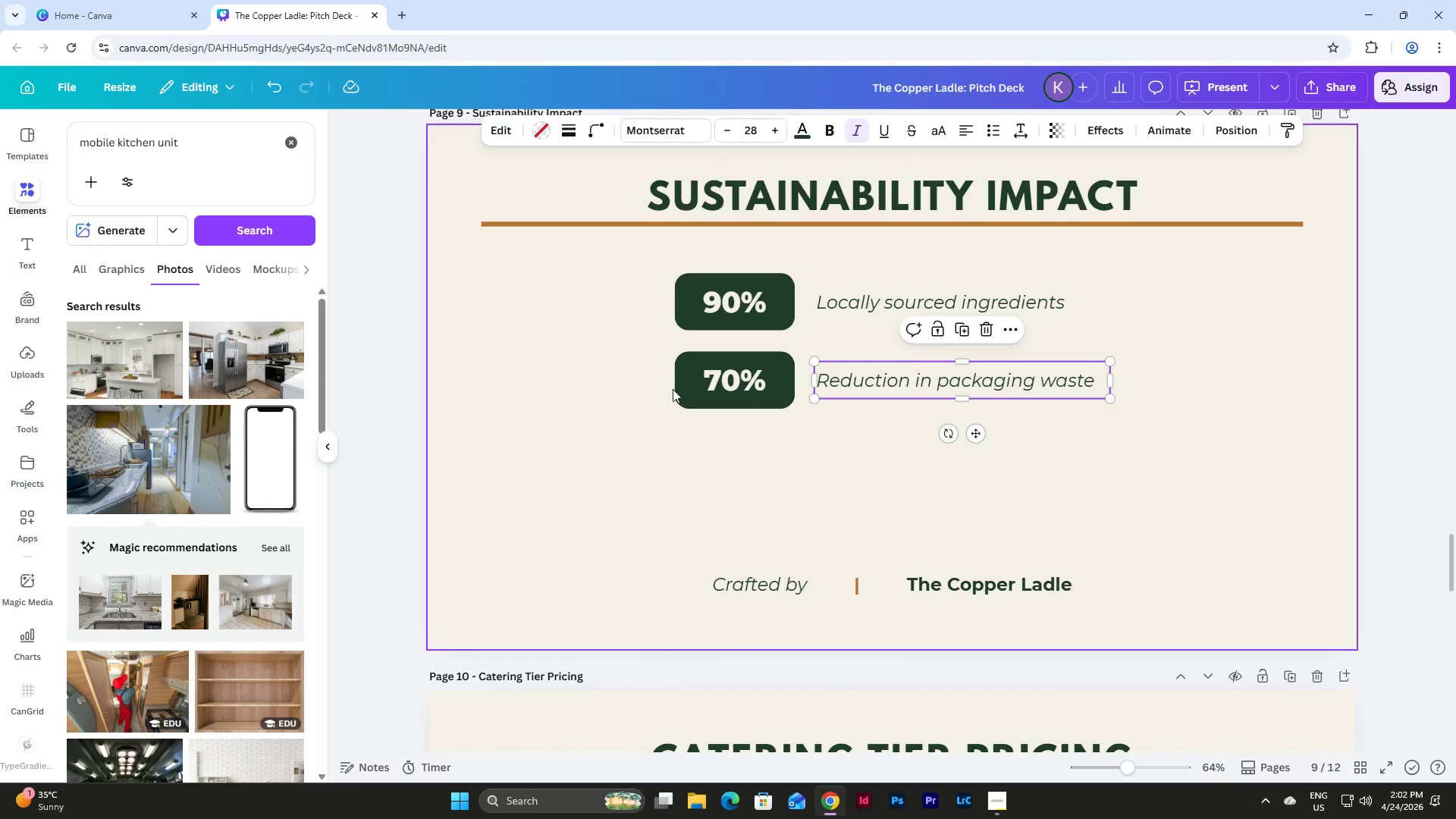 
left_click([711, 391])
 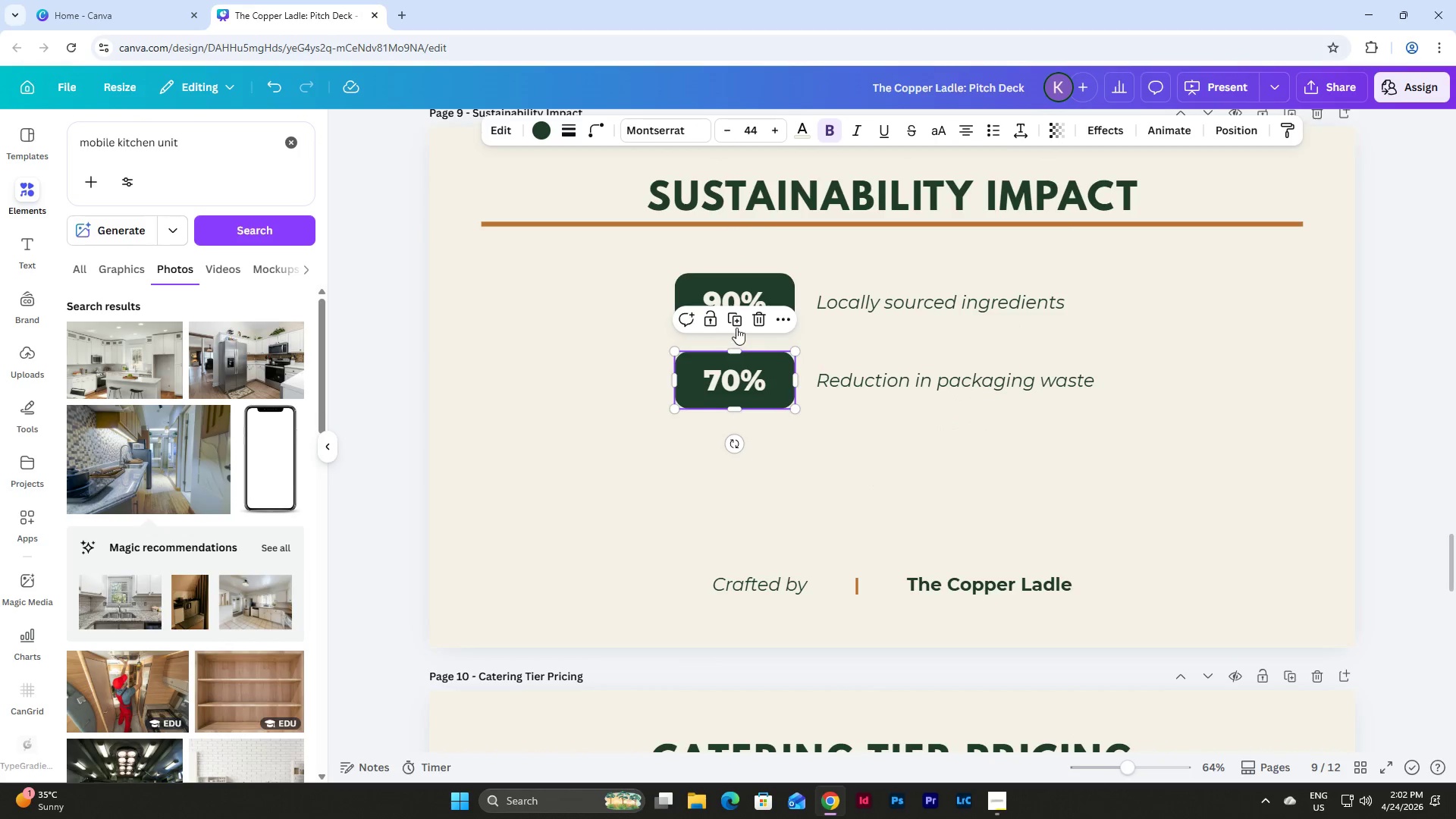 
left_click([739, 322])
 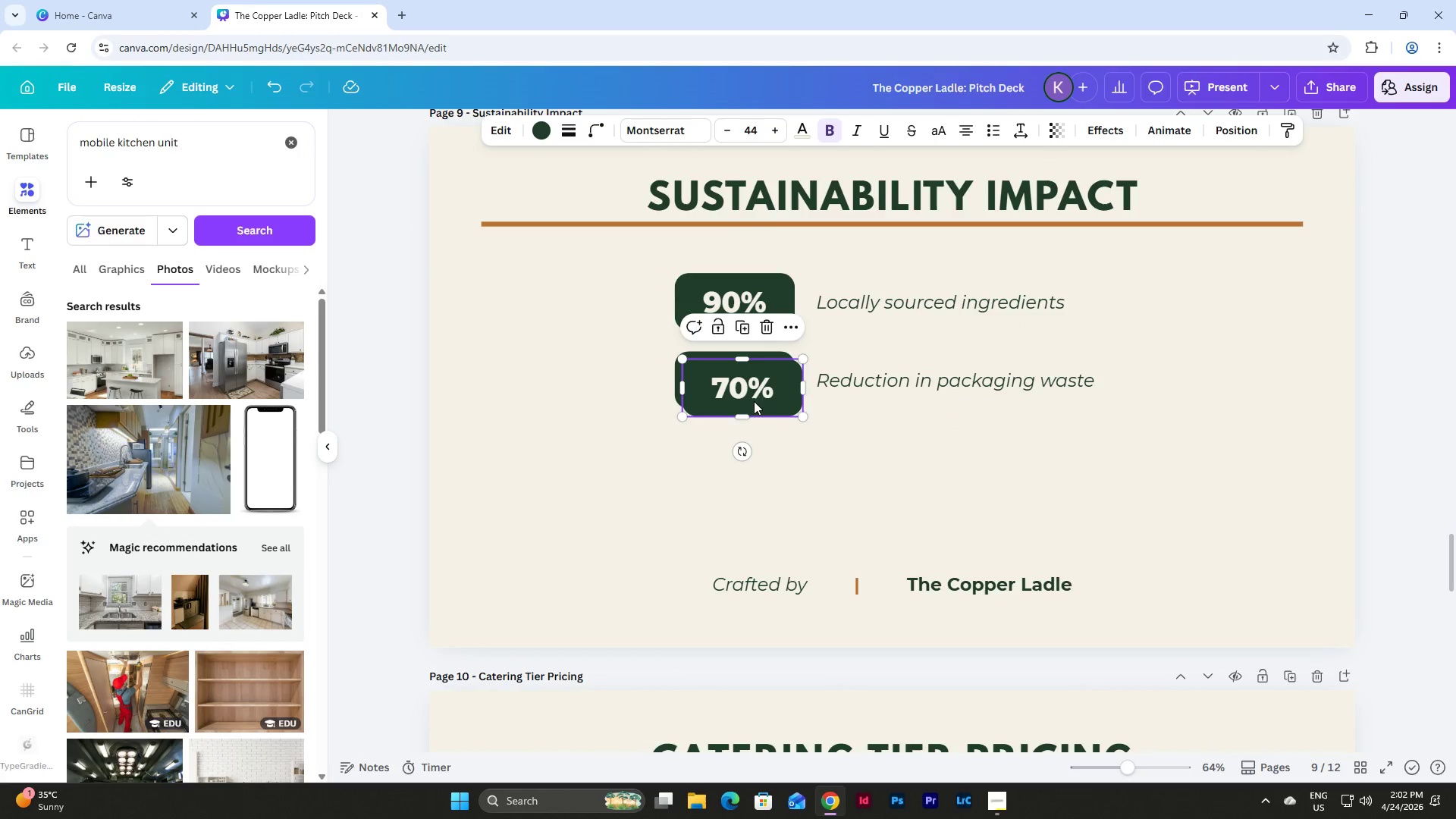 
left_click_drag(start_coordinate=[754, 378], to_coordinate=[749, 445])
 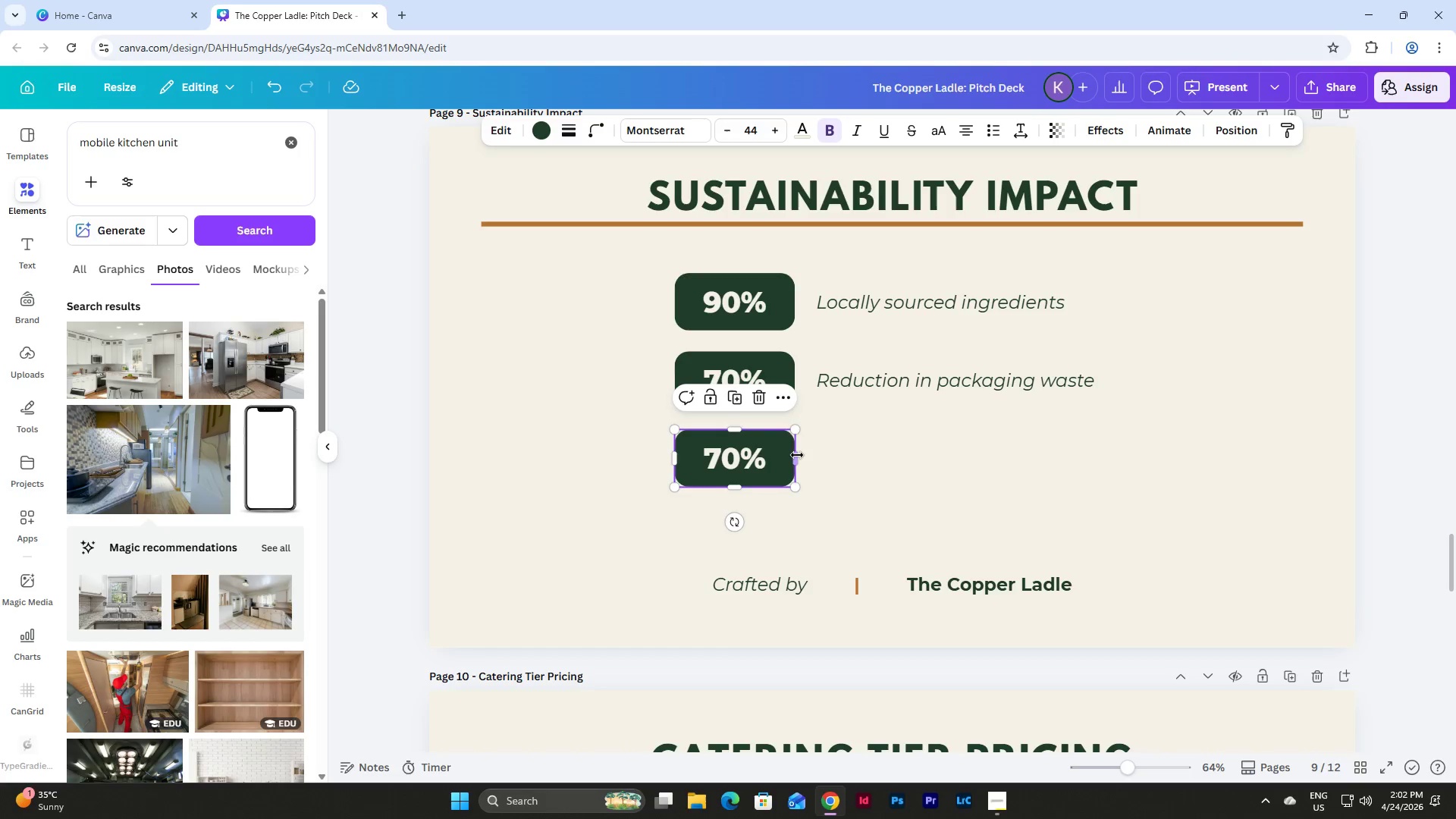 
left_click_drag(start_coordinate=[796, 456], to_coordinate=[1114, 472])
 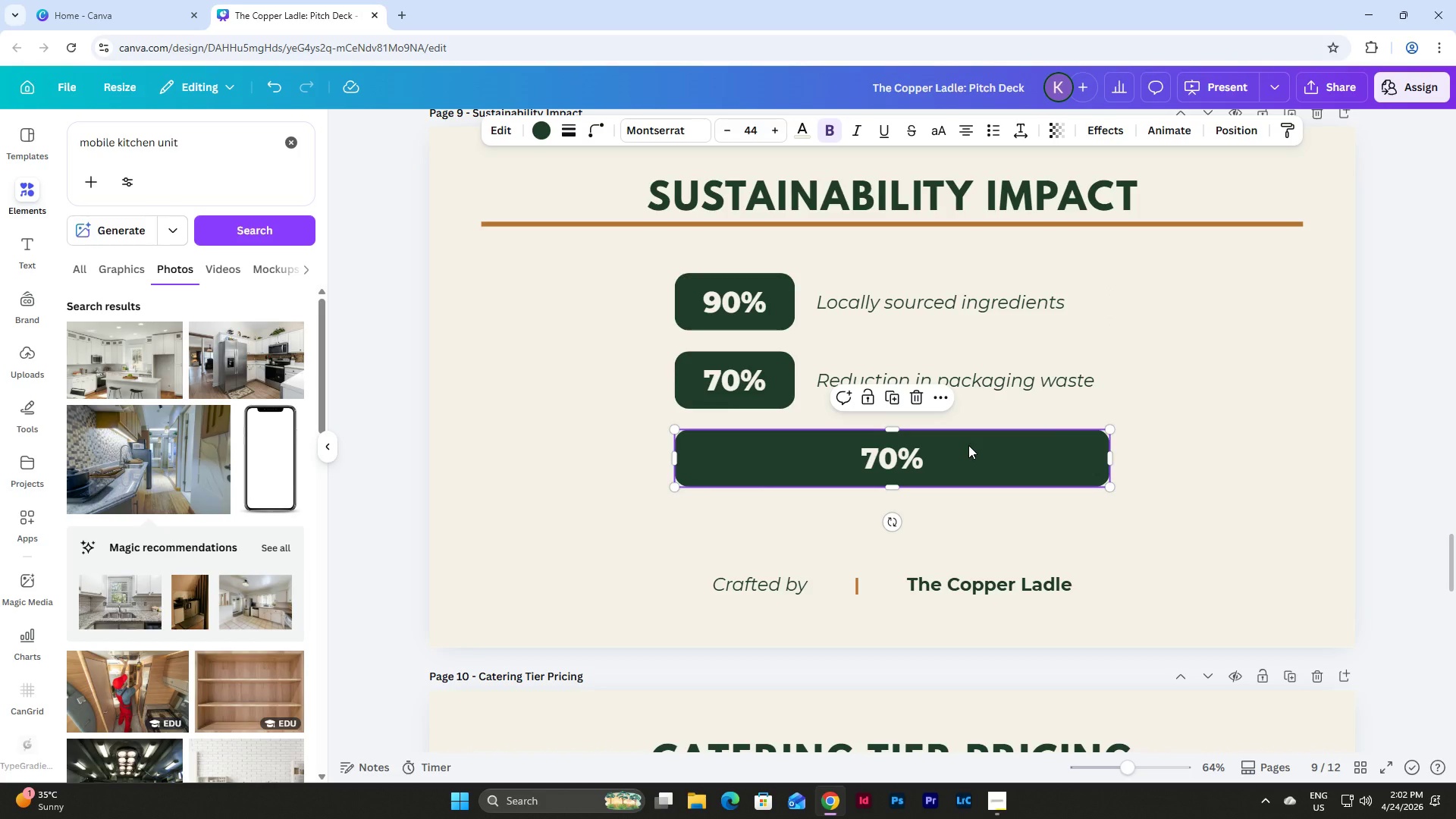 
double_click([968, 445])
 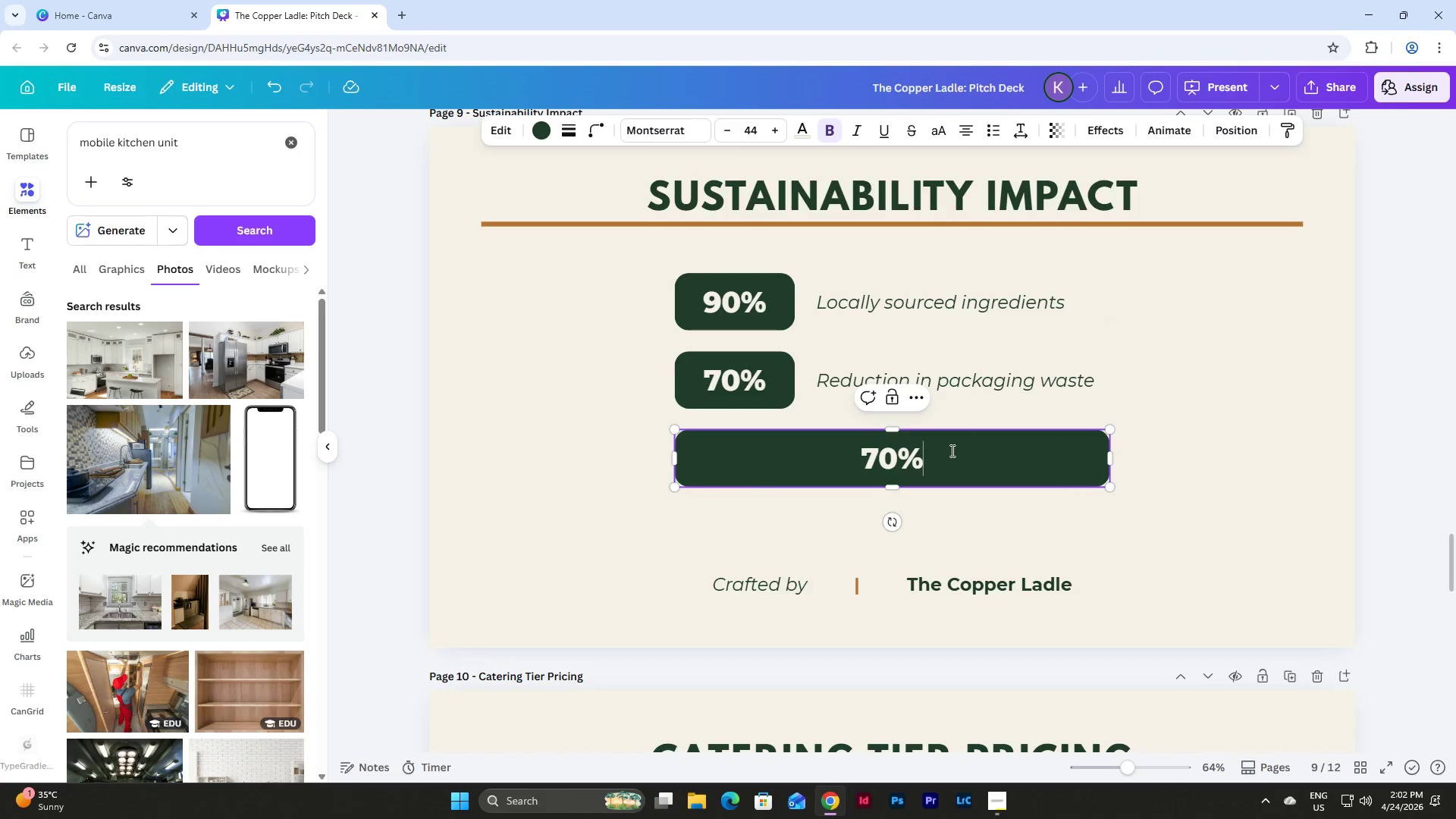 
left_click_drag(start_coordinate=[949, 450], to_coordinate=[826, 446])
 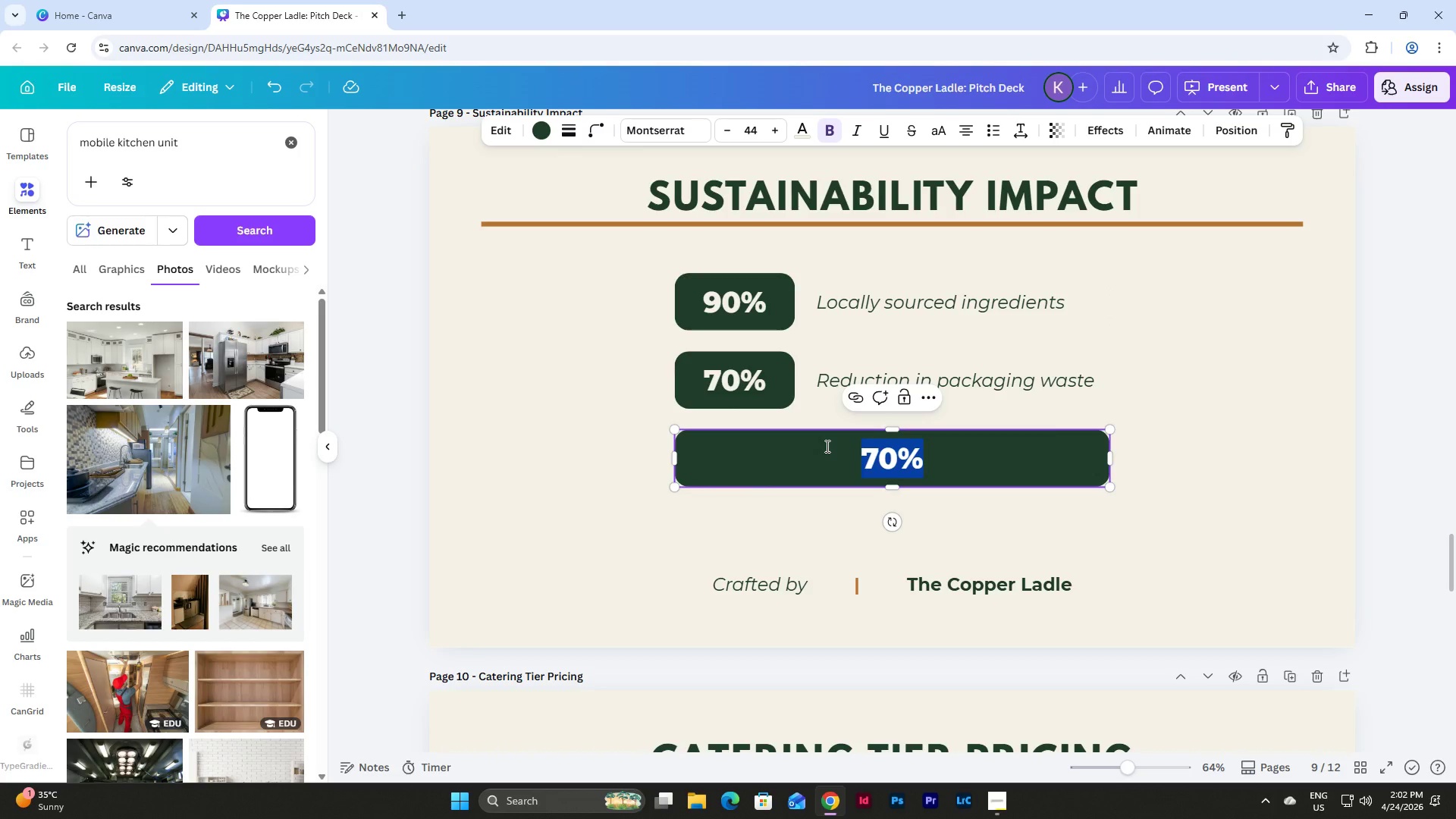 
type(Composting & zero-waste)
 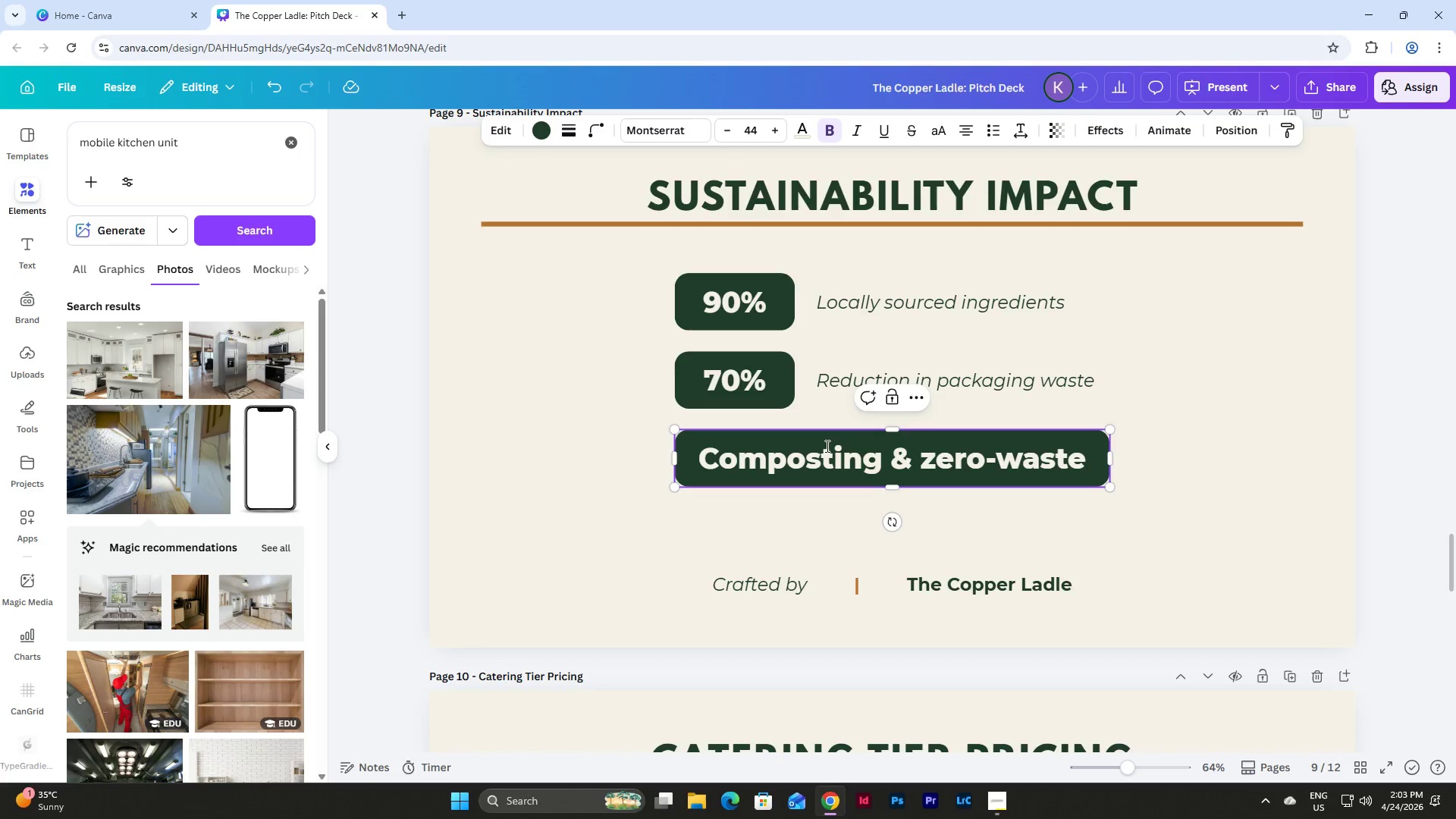 
double_click([1005, 453])
 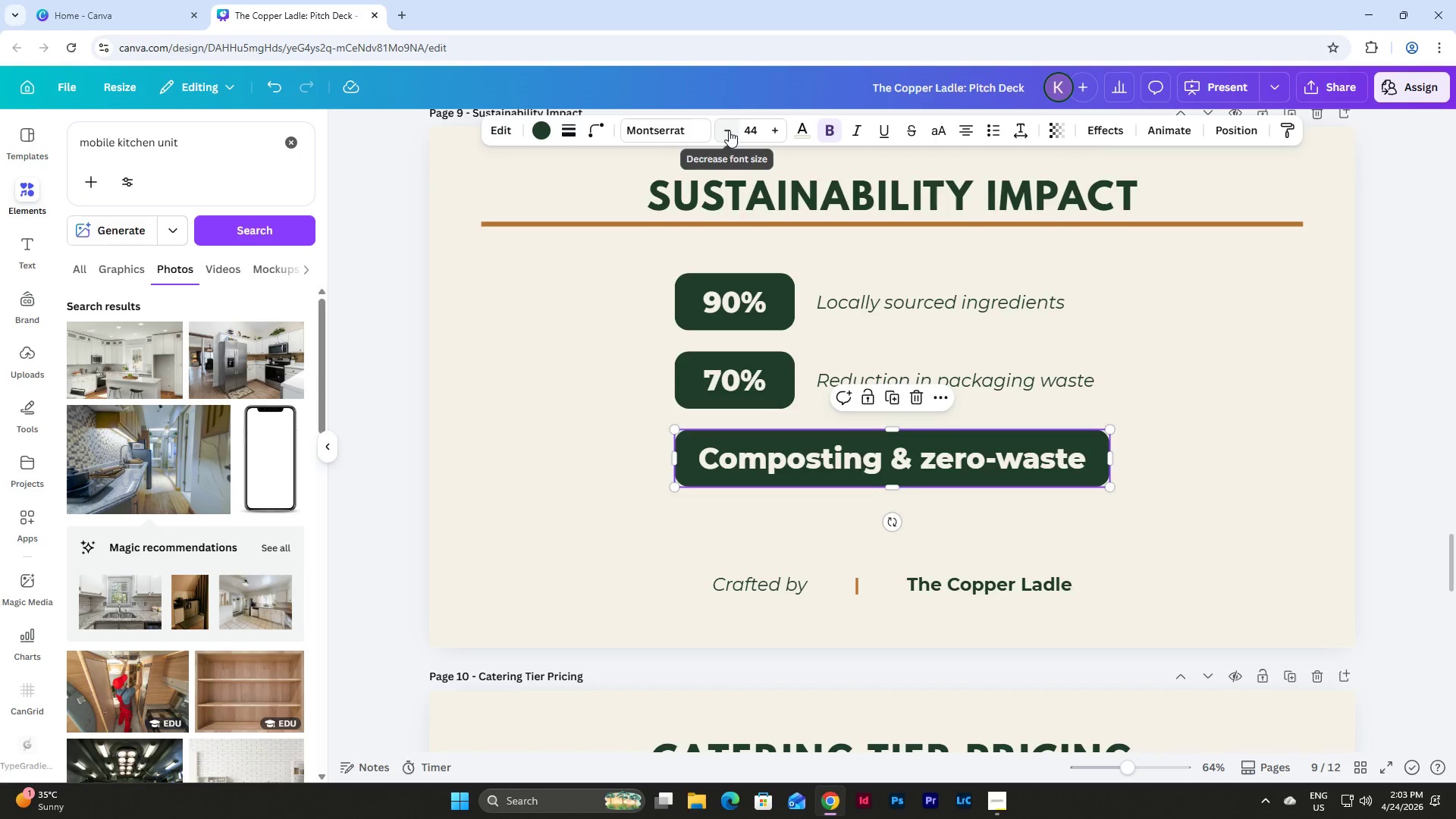 
double_click([729, 130])
 